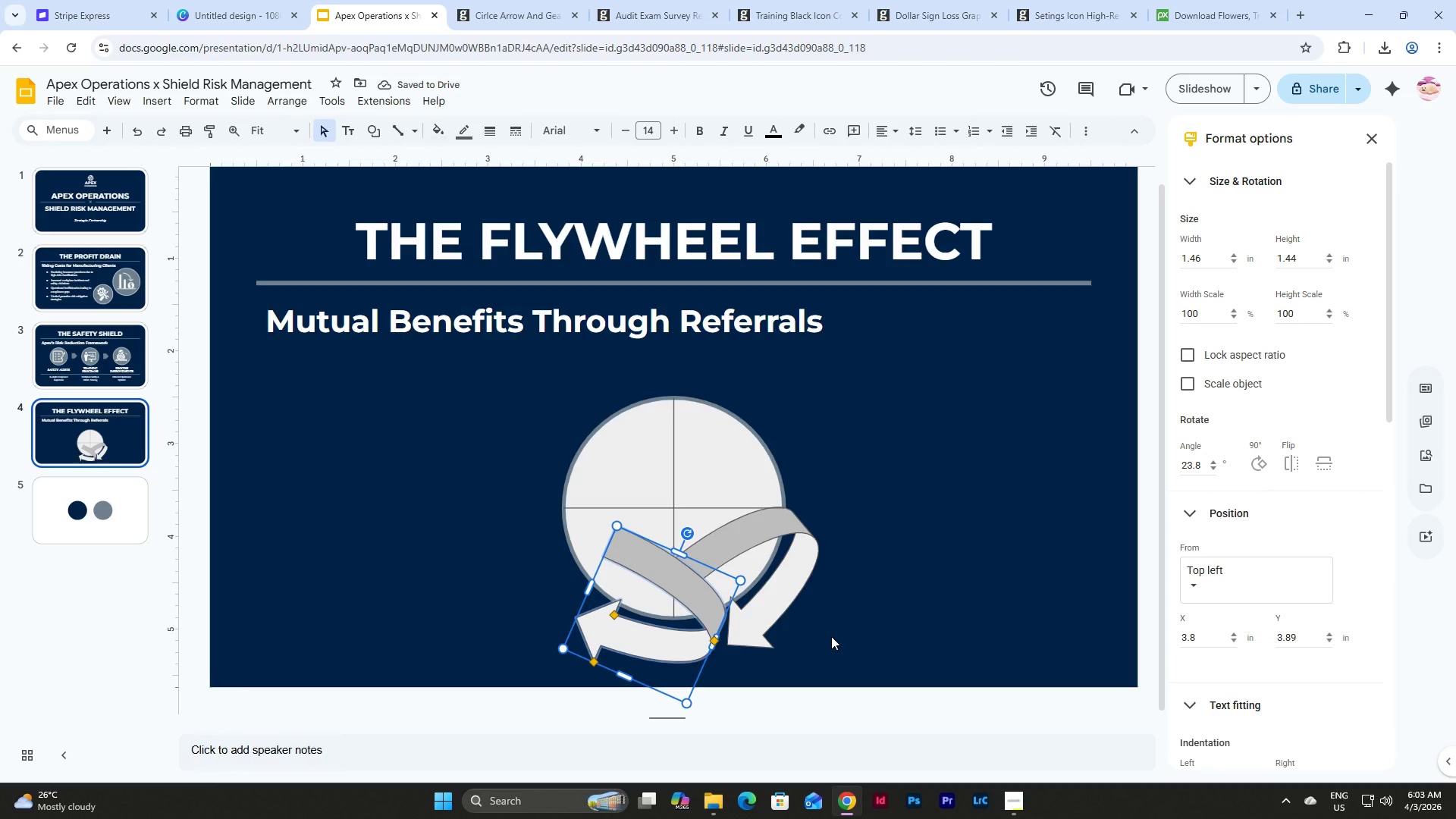 
key(Backspace)
 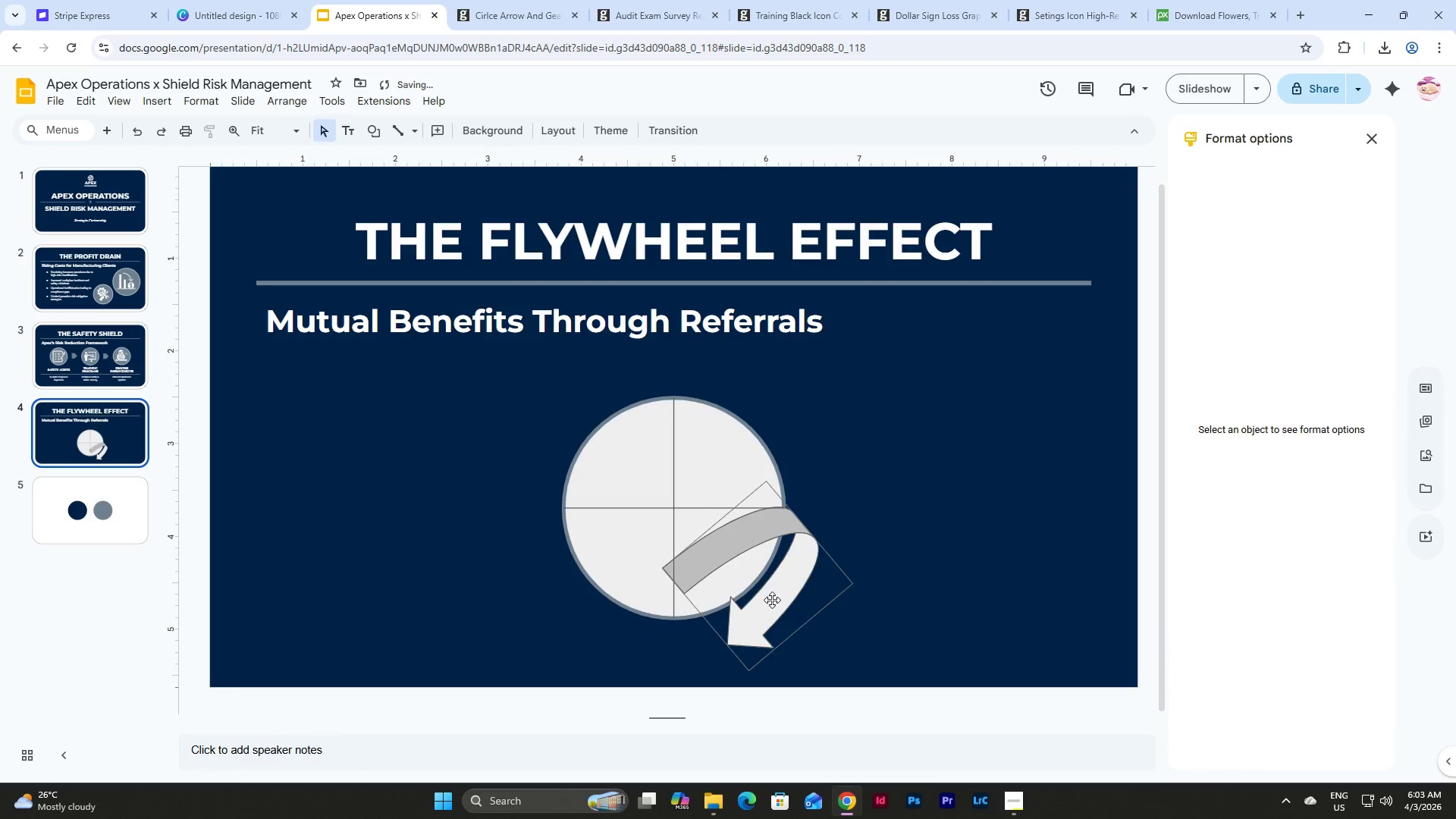 
left_click([772, 600])
 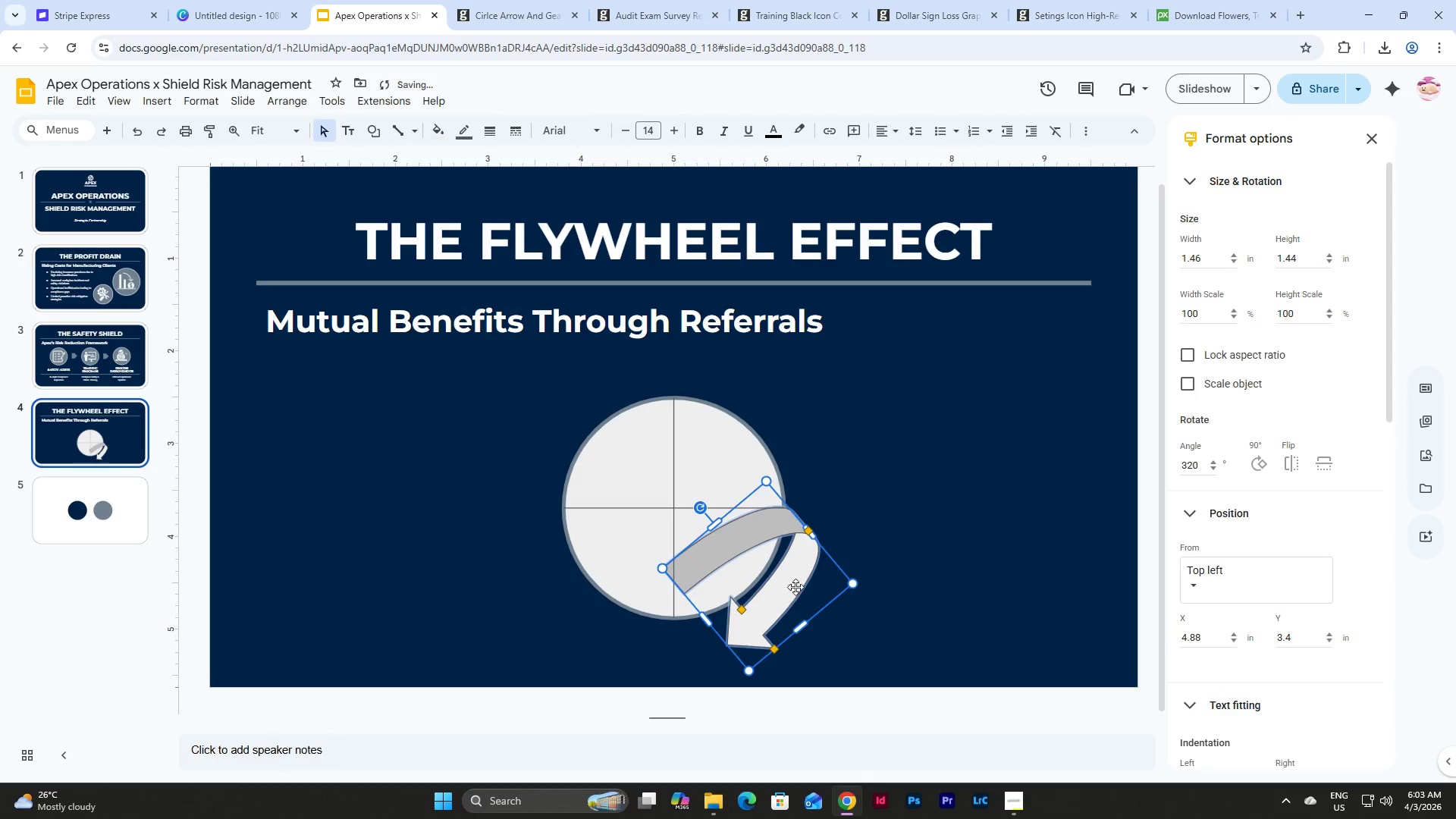 
key(Backspace)
 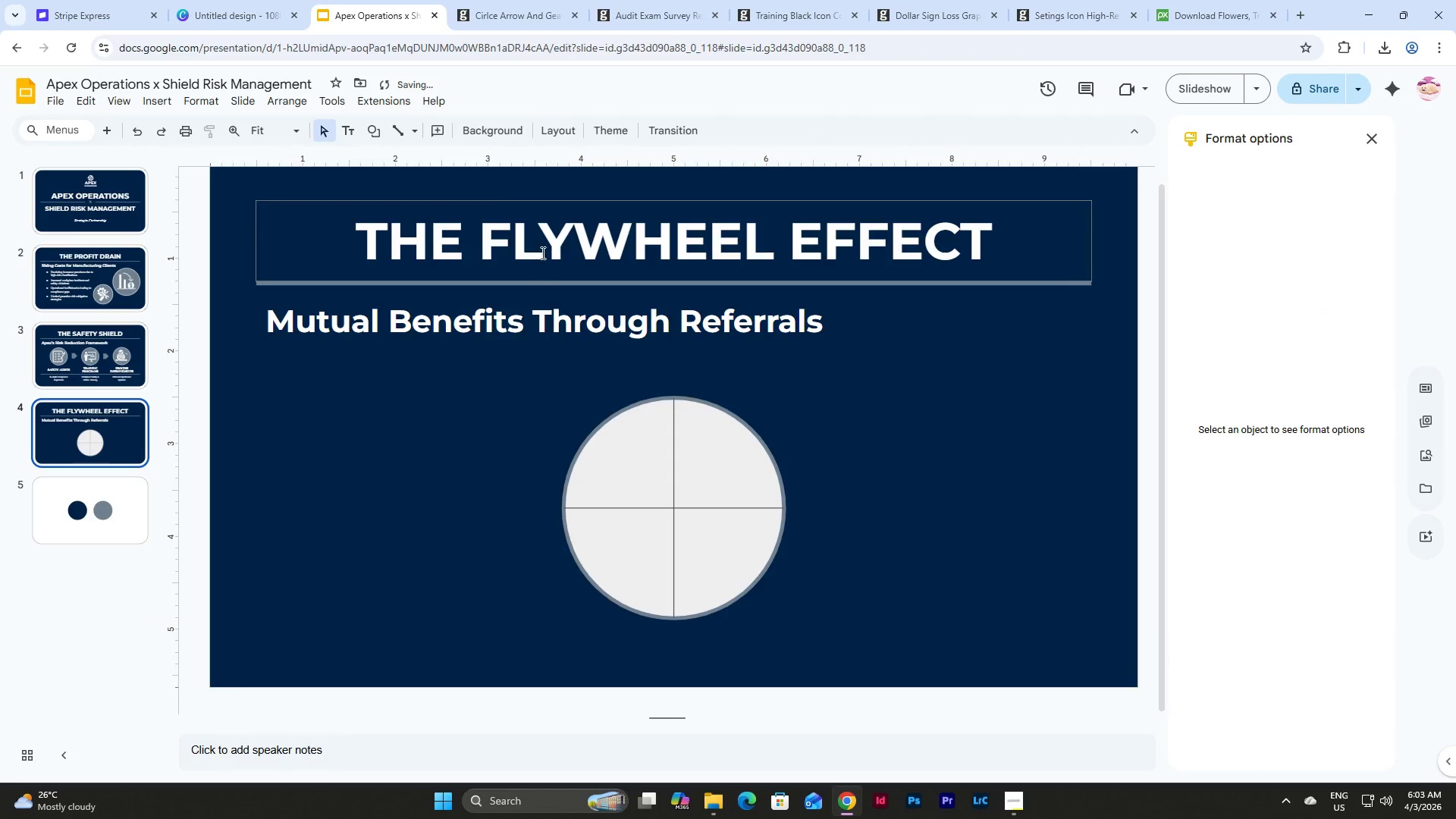 
left_click([372, 127])
 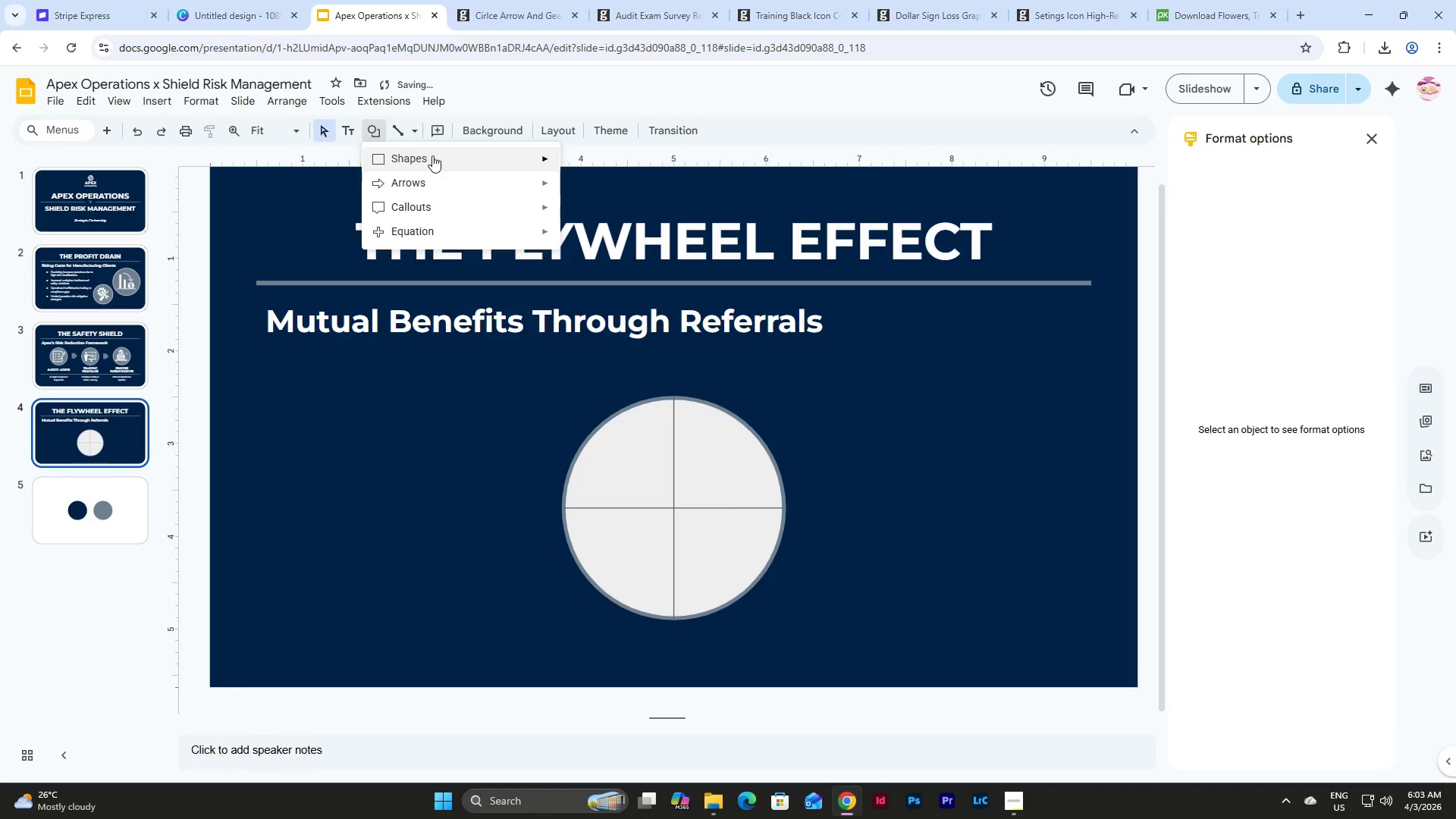 
mouse_move([457, 184])
 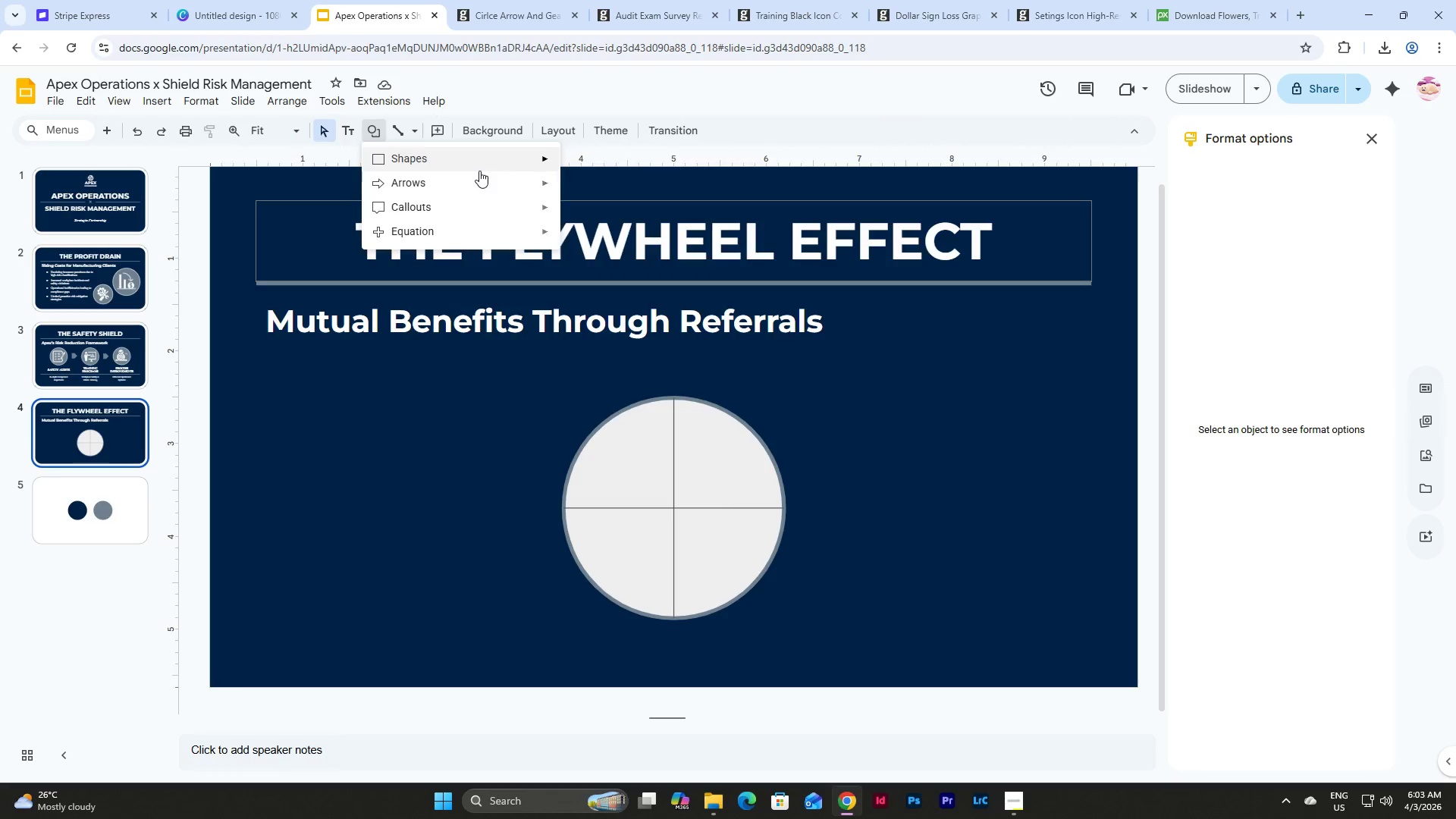 
double_click([487, 182])
 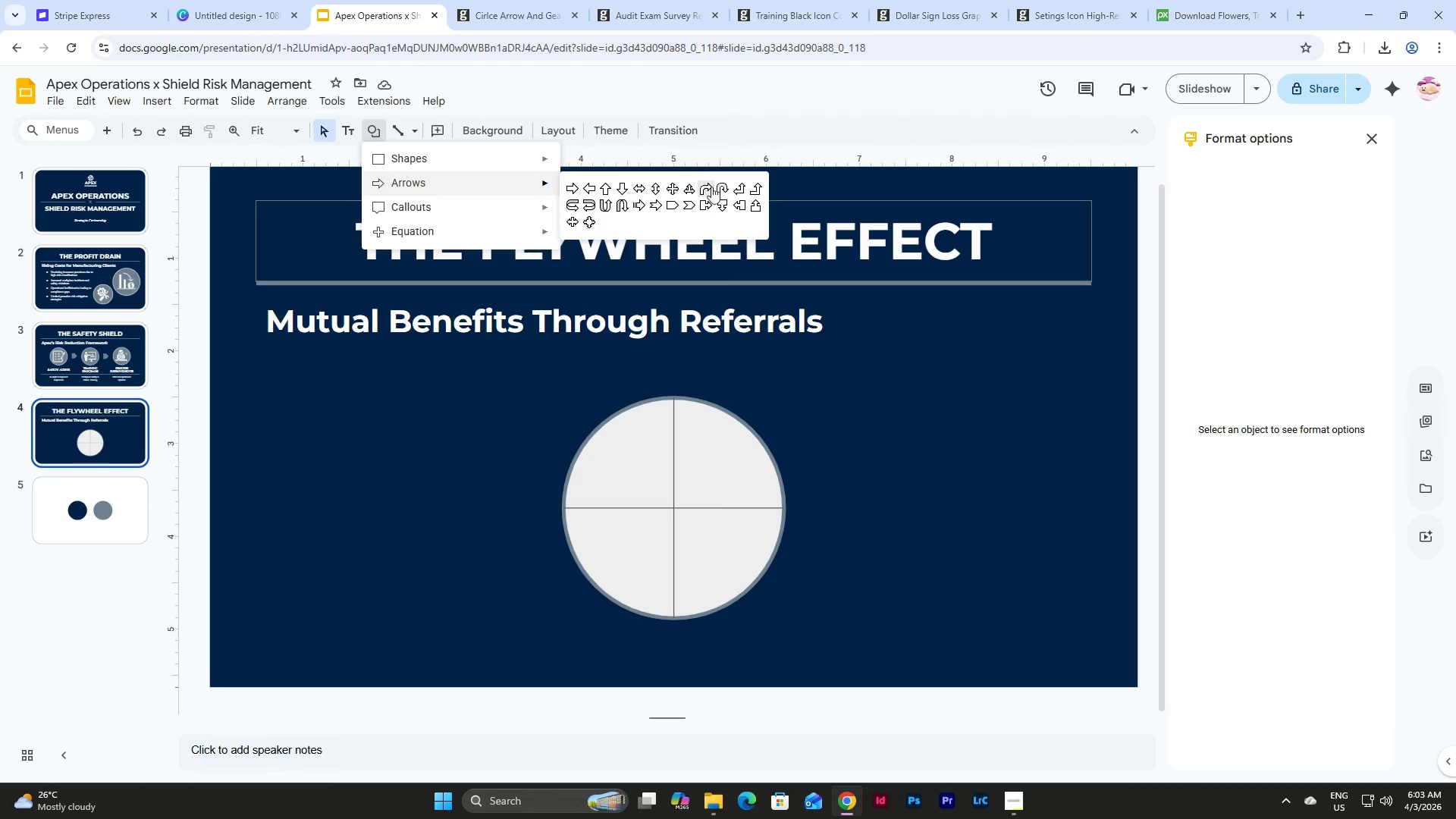 
left_click([718, 188])
 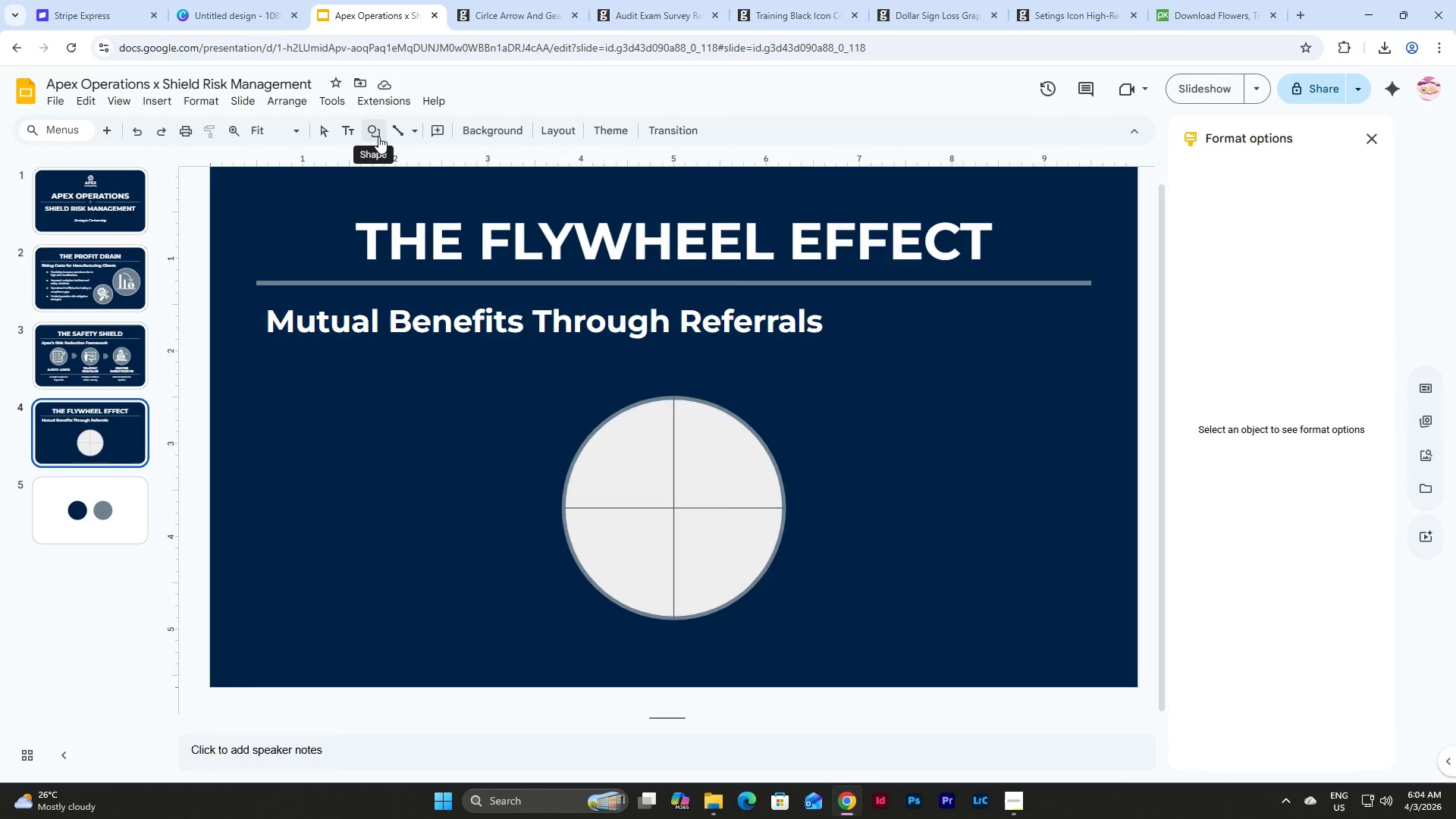 
left_click([375, 133])
 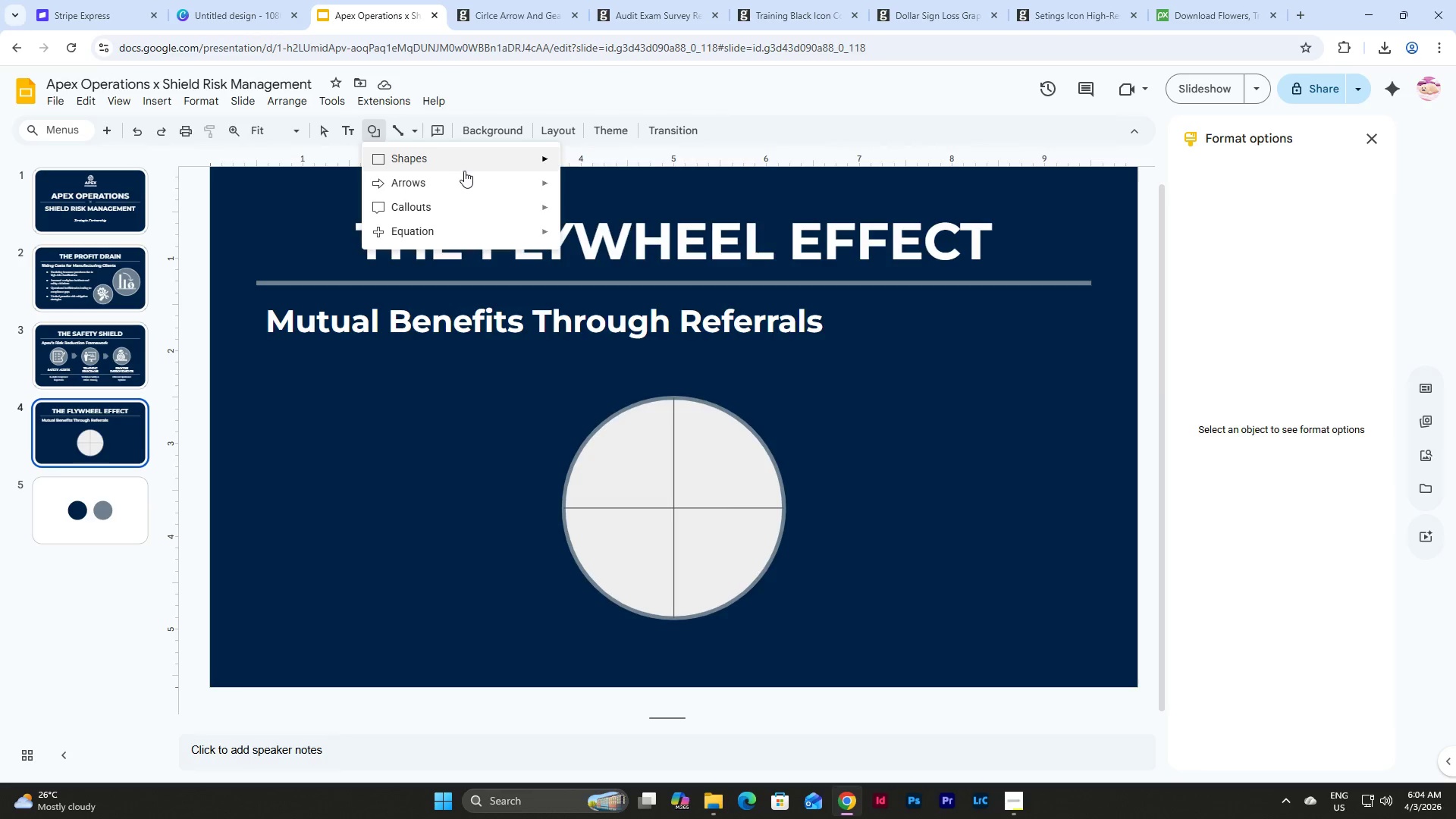 
left_click([472, 158])
 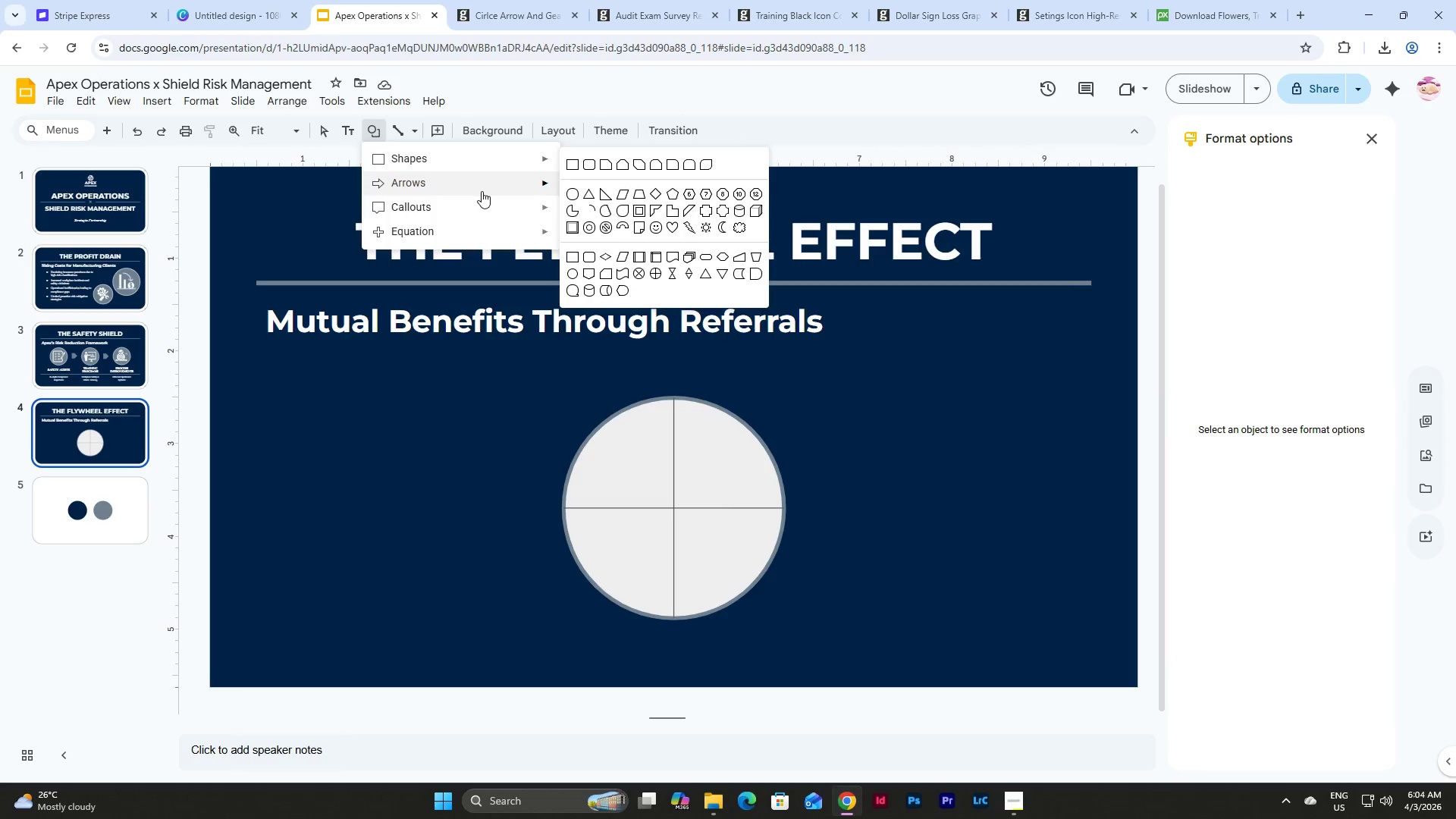 
left_click([482, 191])
 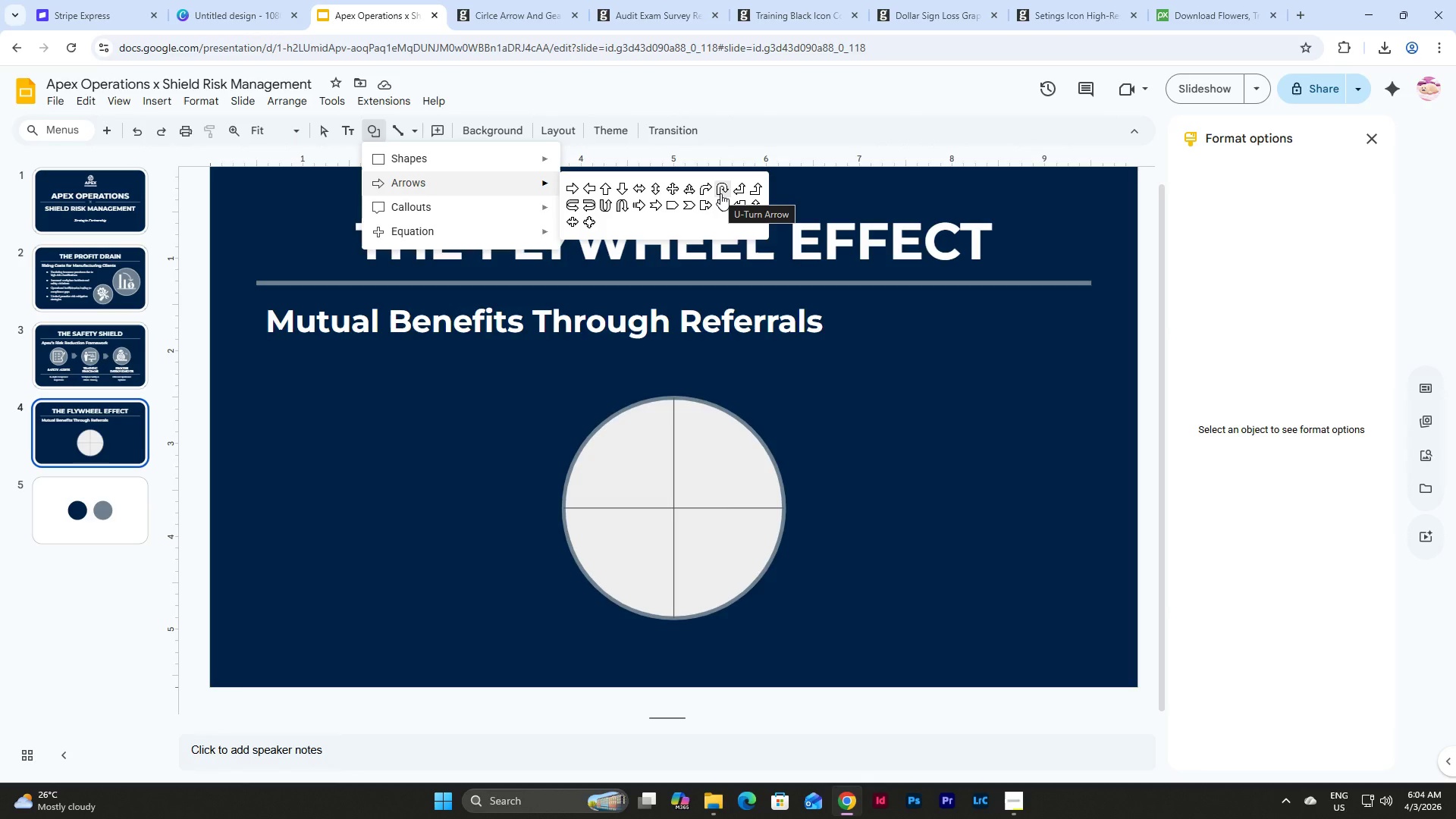 
left_click([699, 185])
 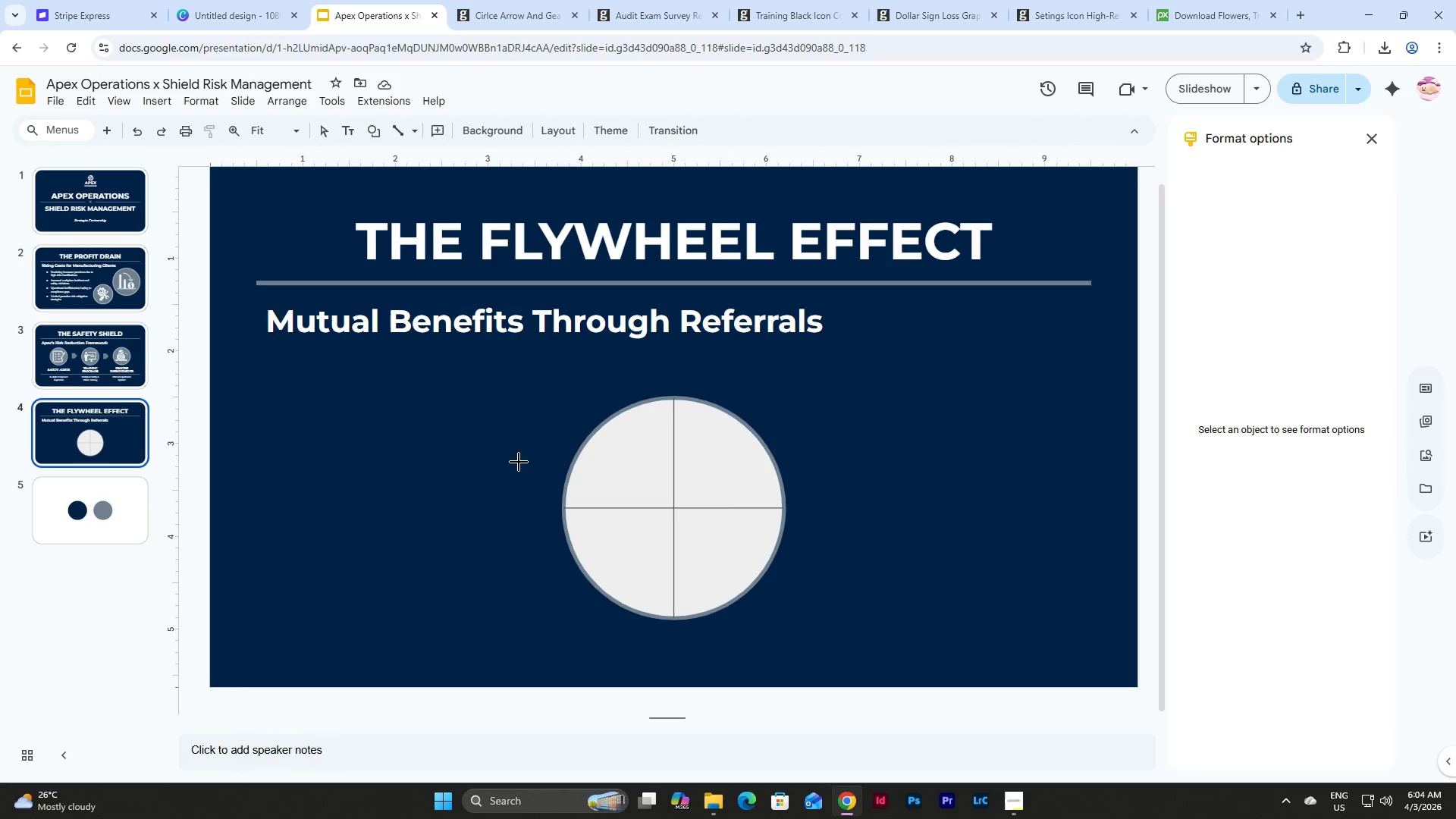 
left_click_drag(start_coordinate=[520, 465], to_coordinate=[673, 368])
 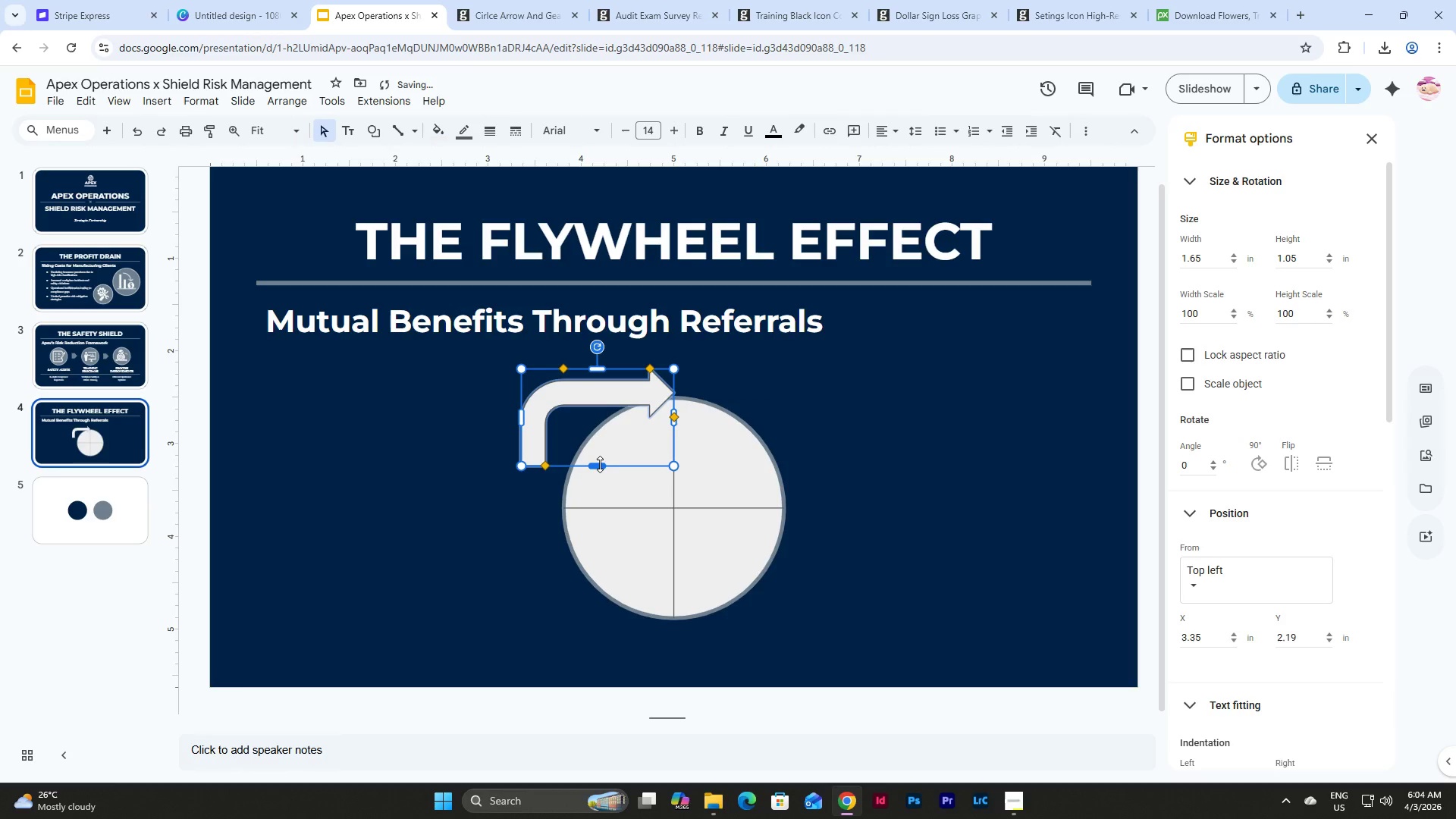 
left_click_drag(start_coordinate=[600, 466], to_coordinate=[601, 510])
 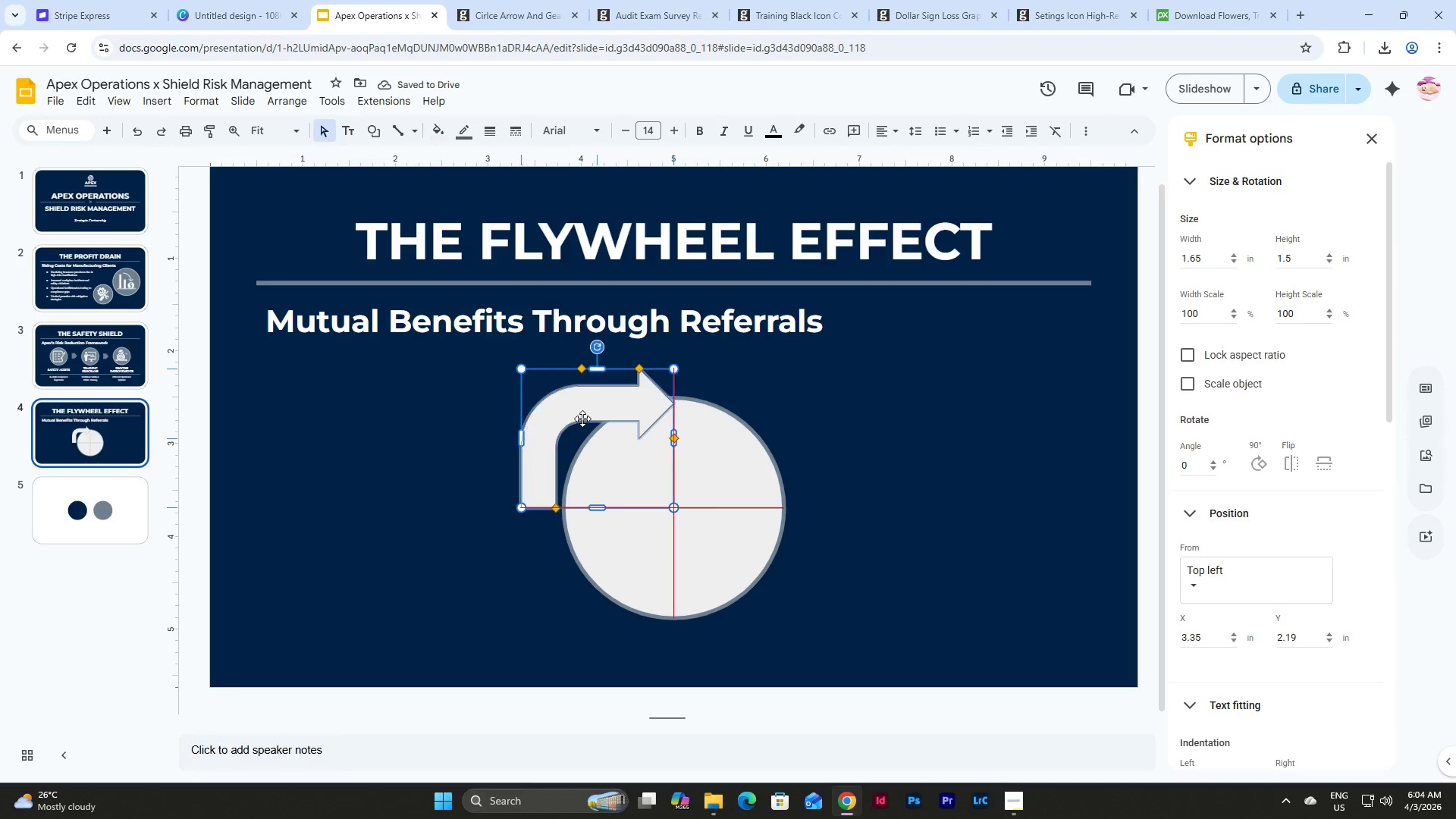 
left_click([800, 409])
 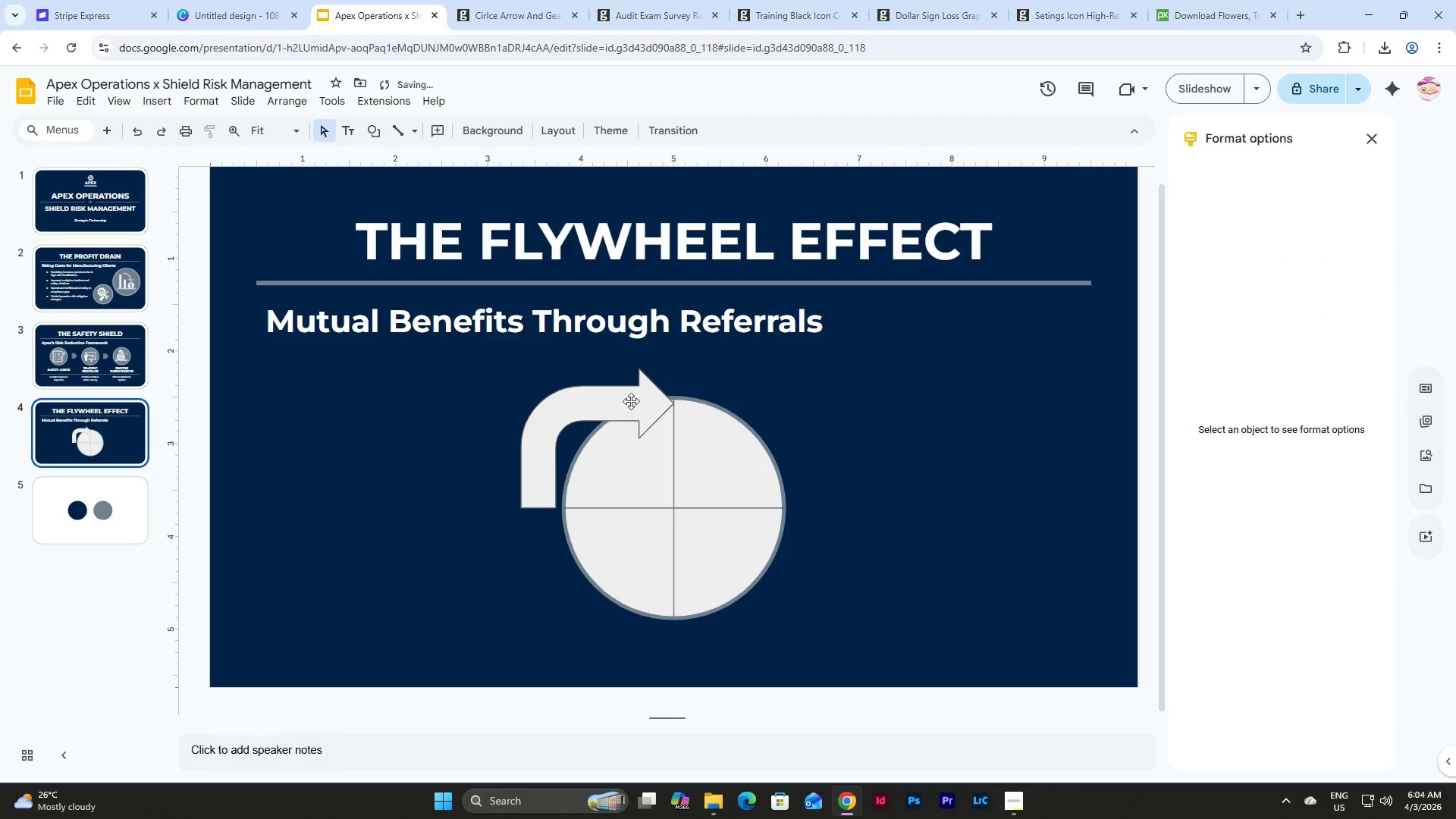 
left_click([623, 397])
 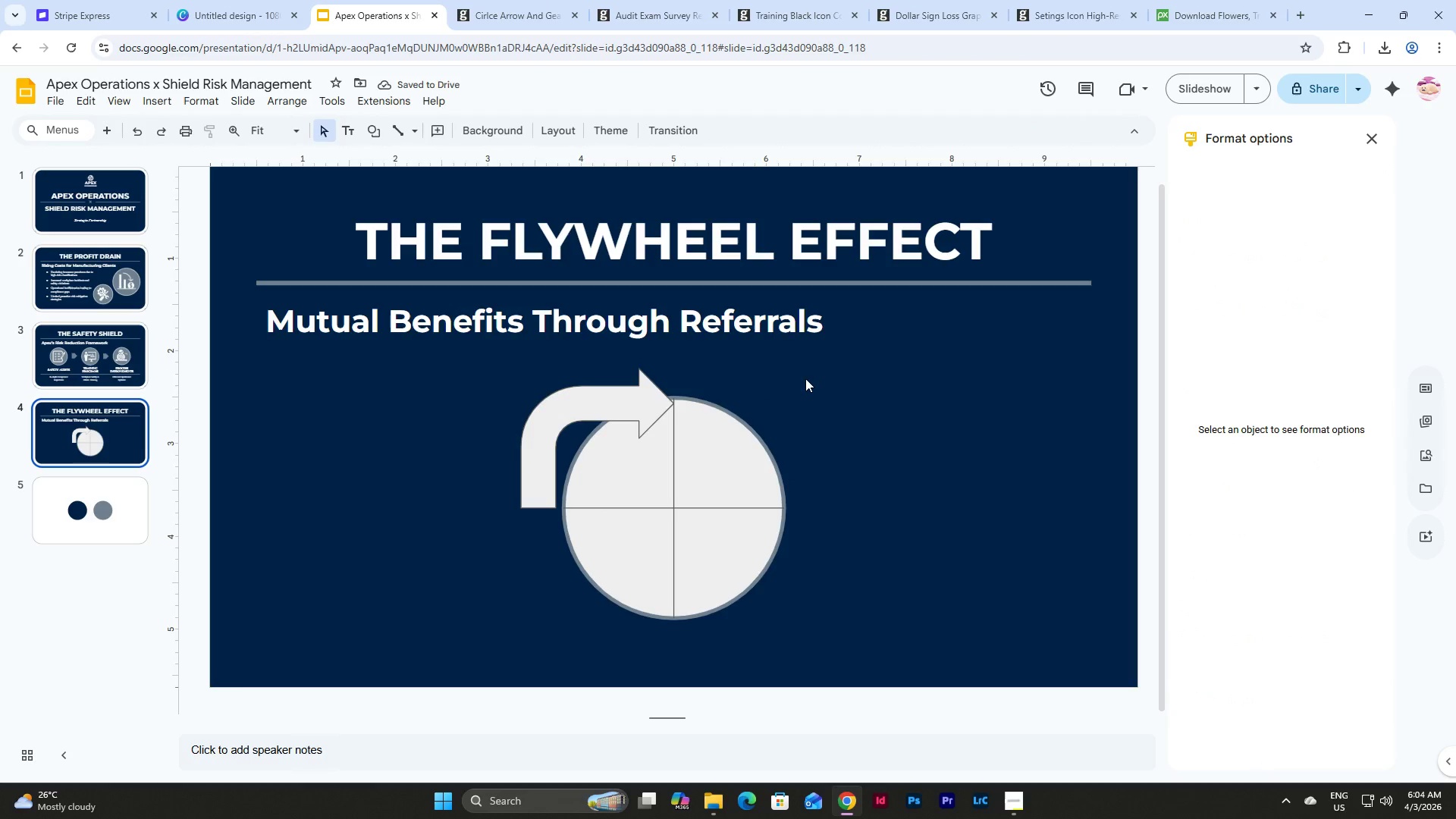 
double_click([532, 407])
 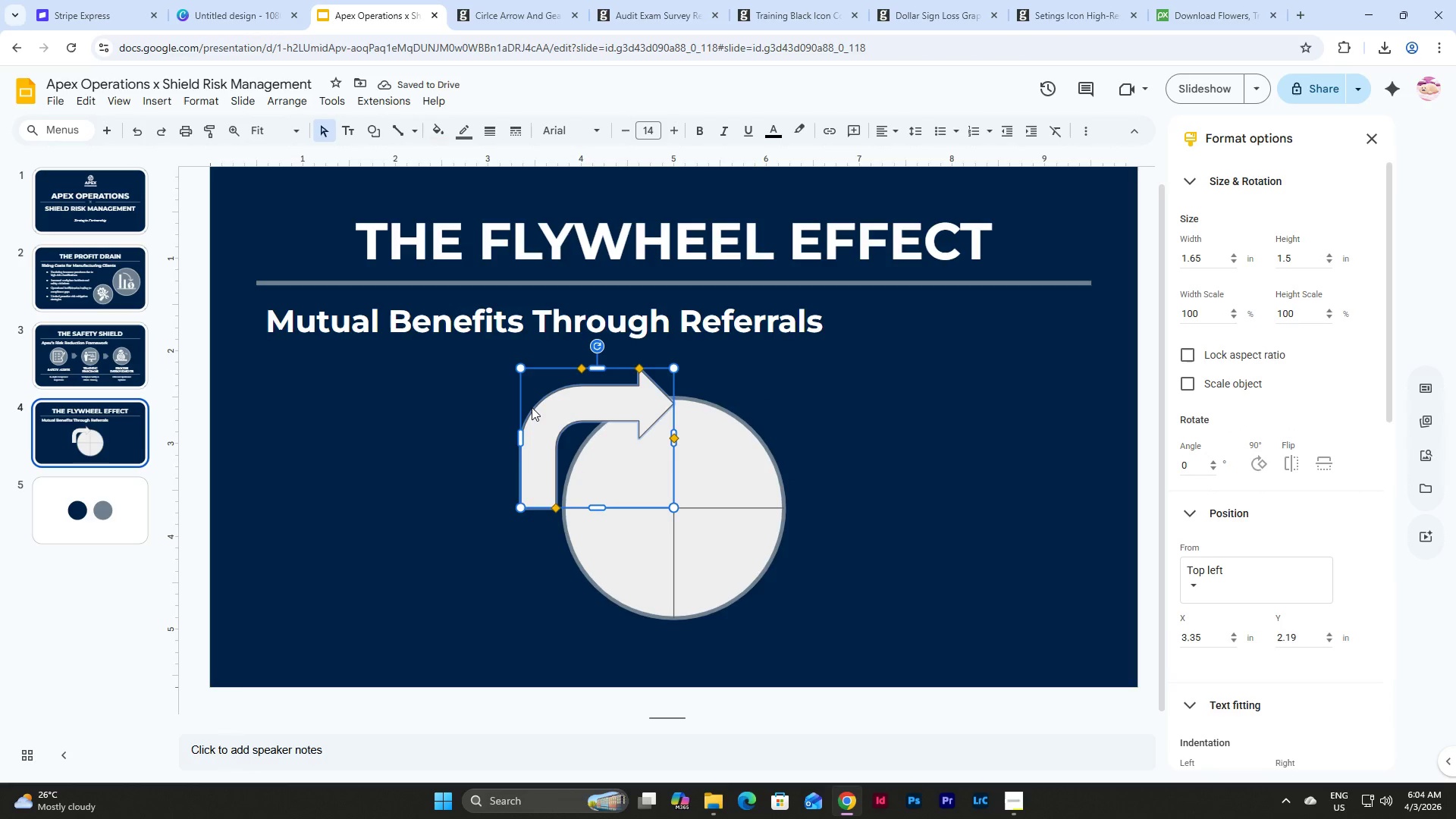 
key(Control+C)
 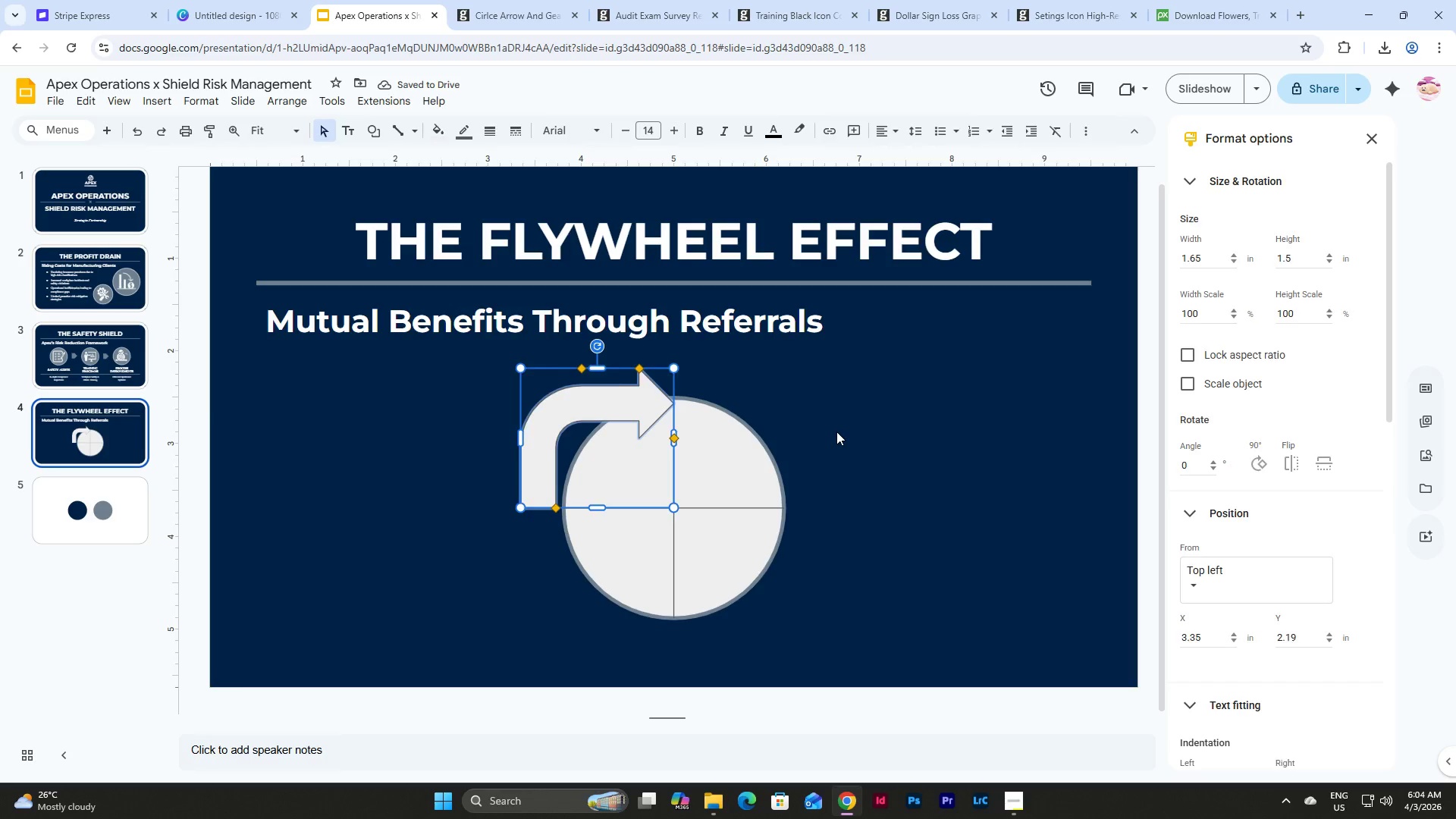 
left_click([836, 431])
 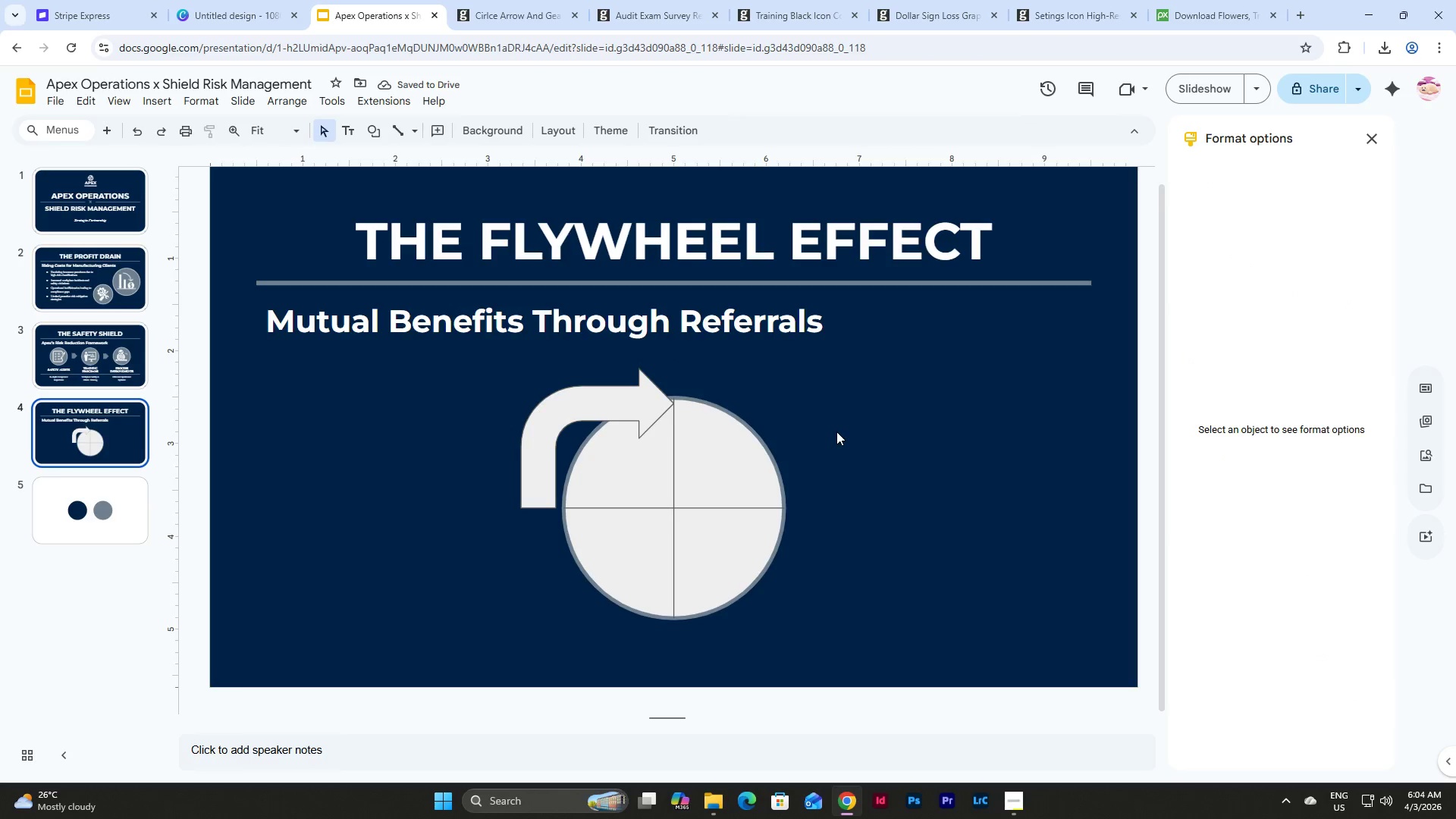 
hold_key(key=ControlLeft, duration=0.92)
 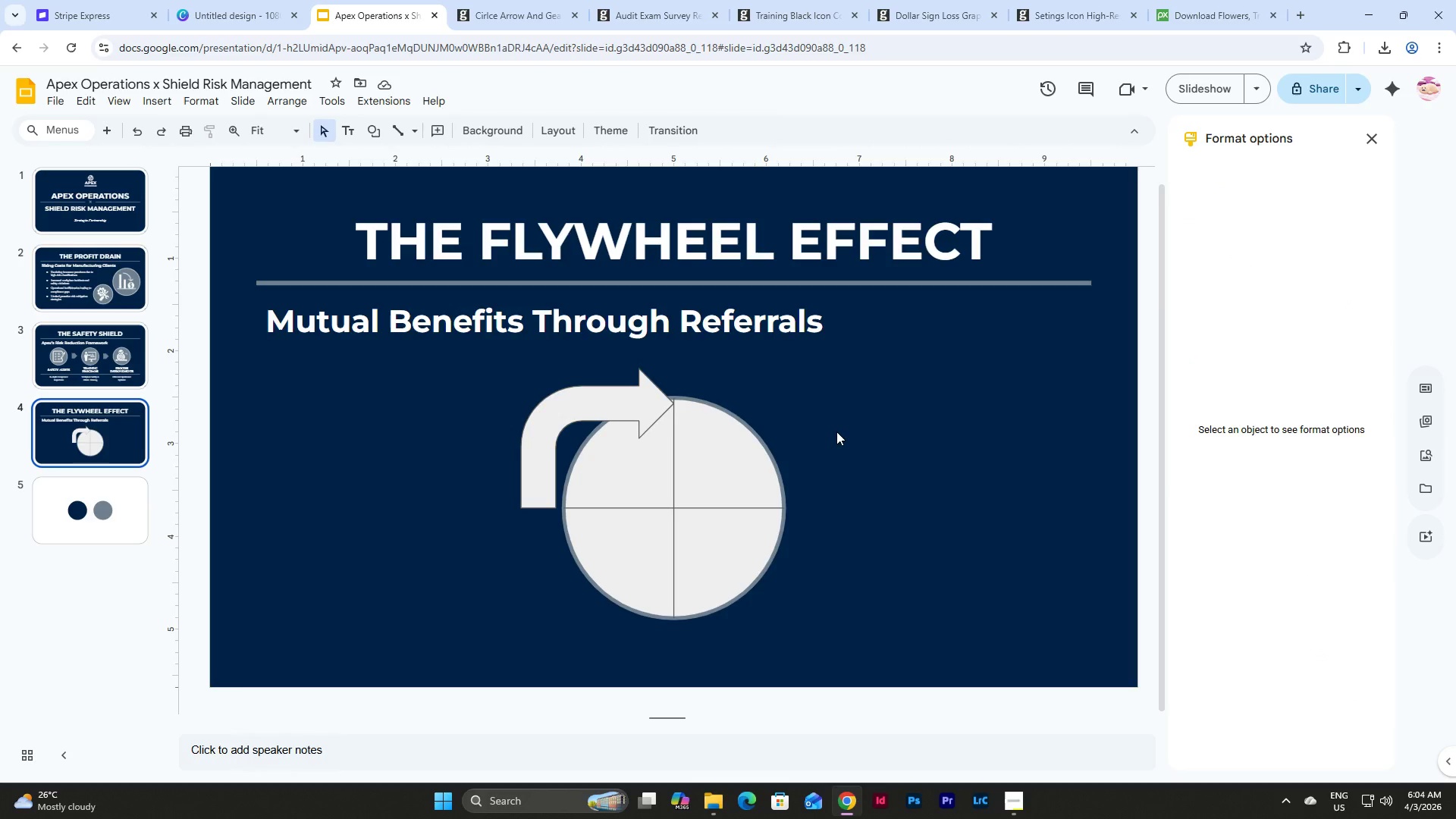 
key(Control+D)
 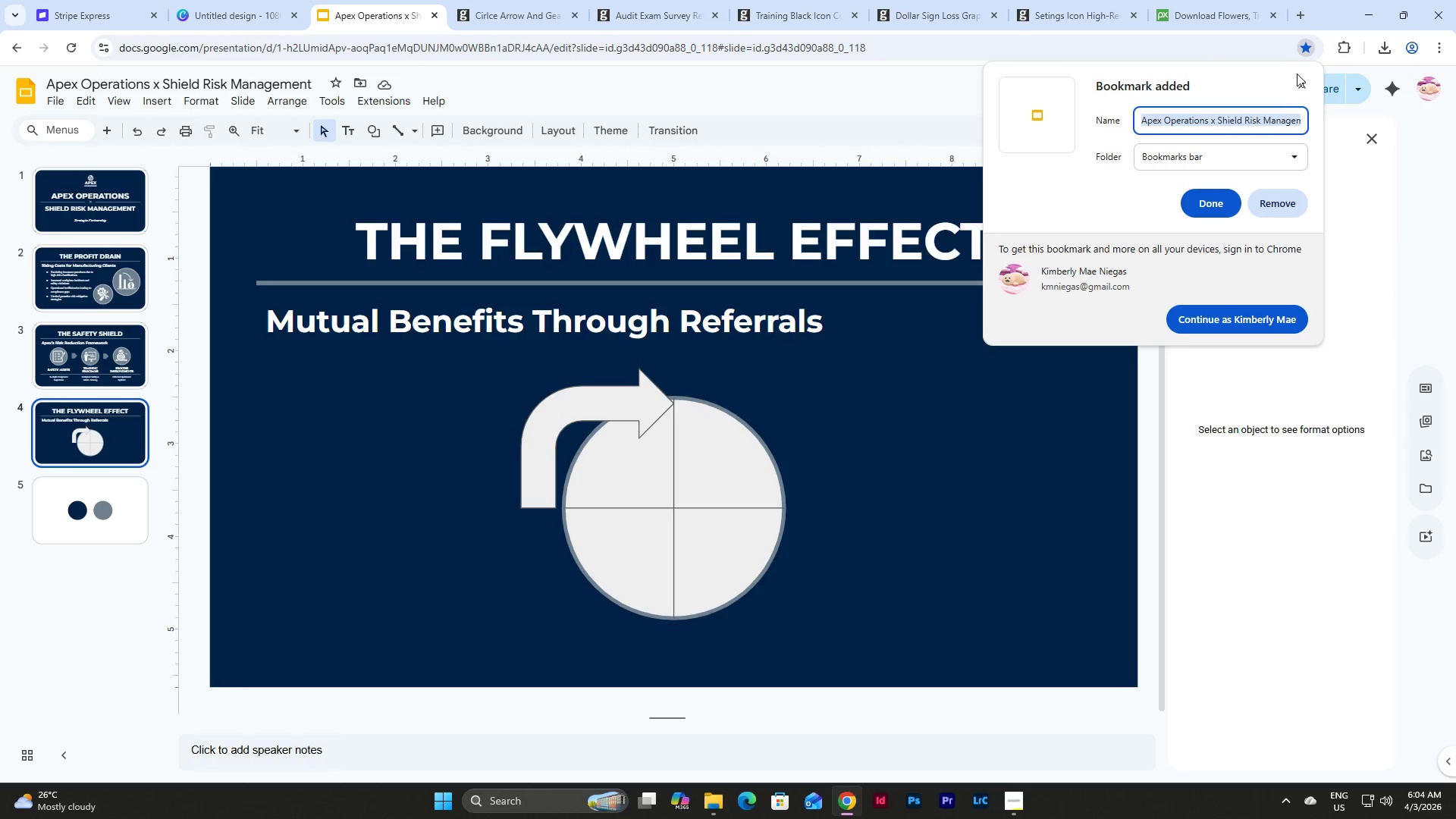 
left_click([1305, 81])
 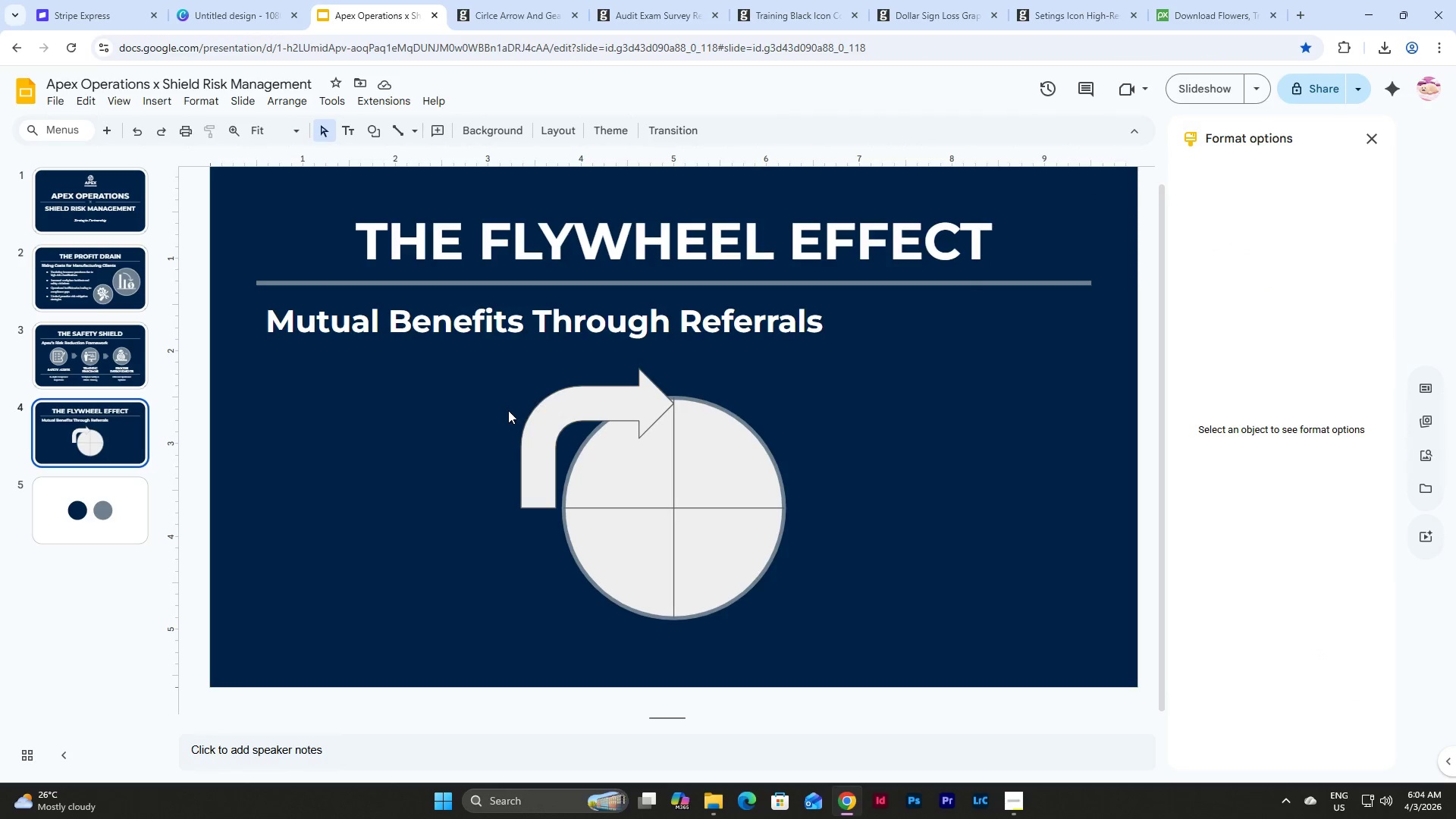 
double_click([541, 416])
 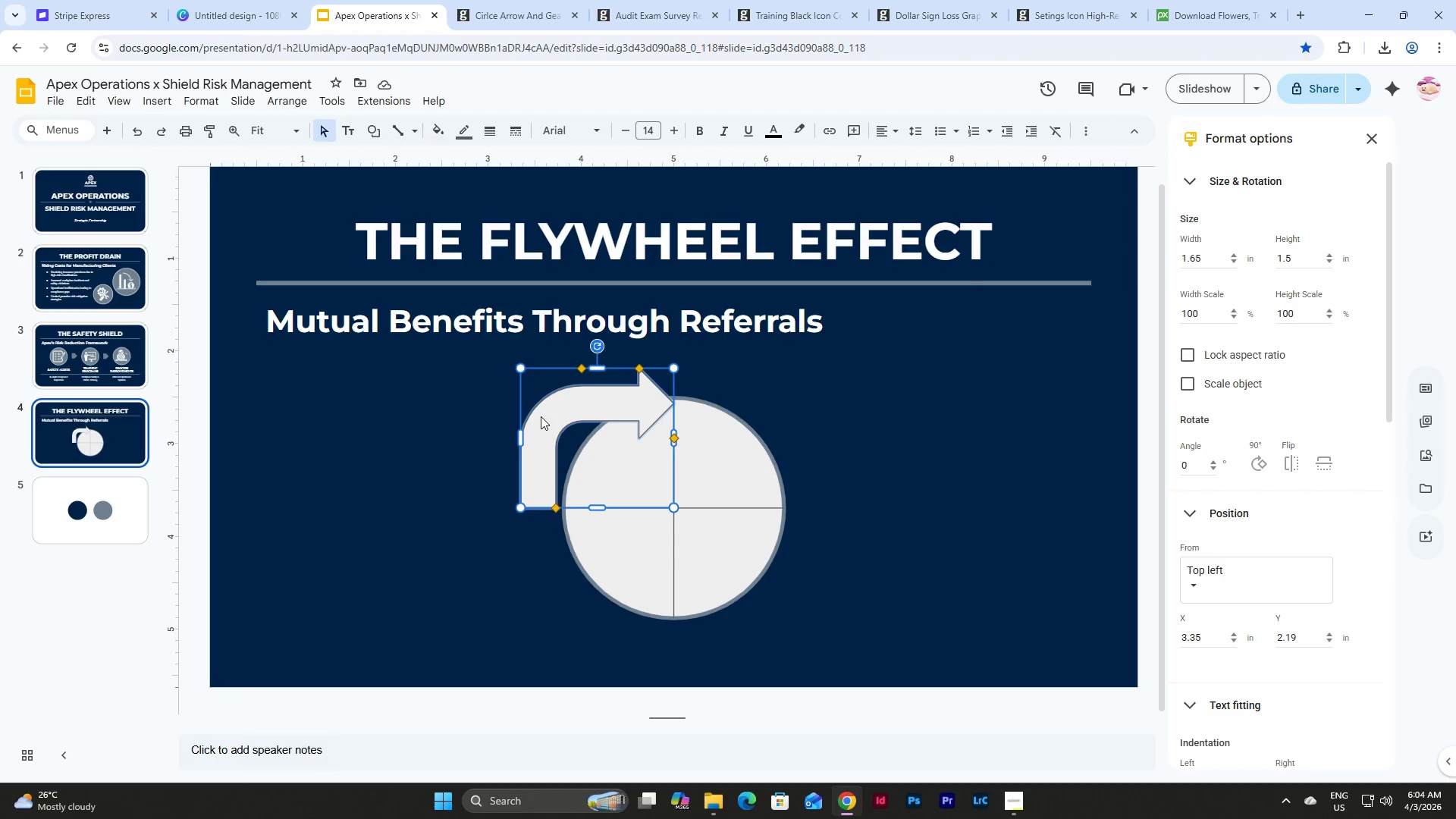 
key(Control+D)
 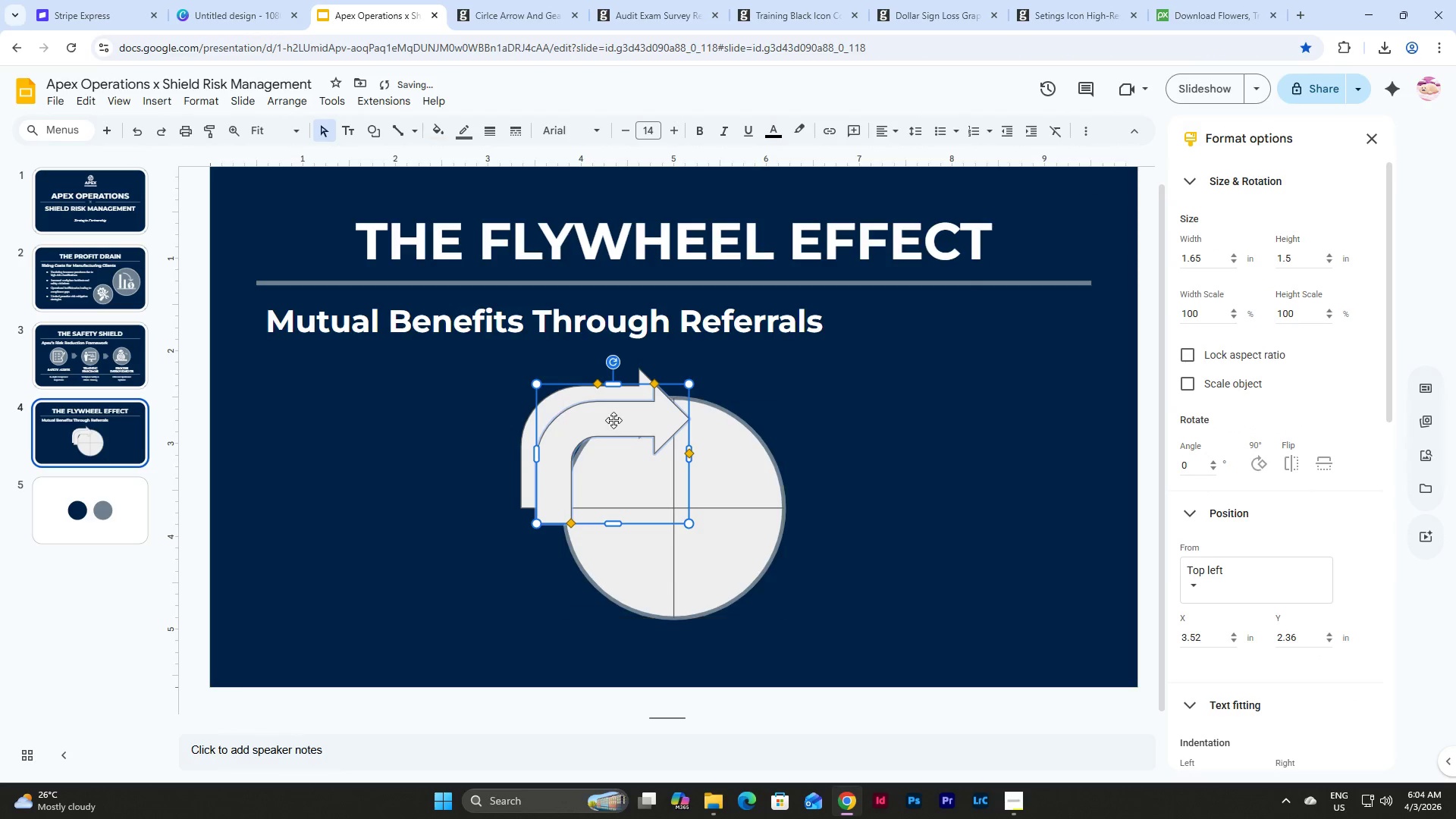 
left_click_drag(start_coordinate=[613, 420], to_coordinate=[756, 403])
 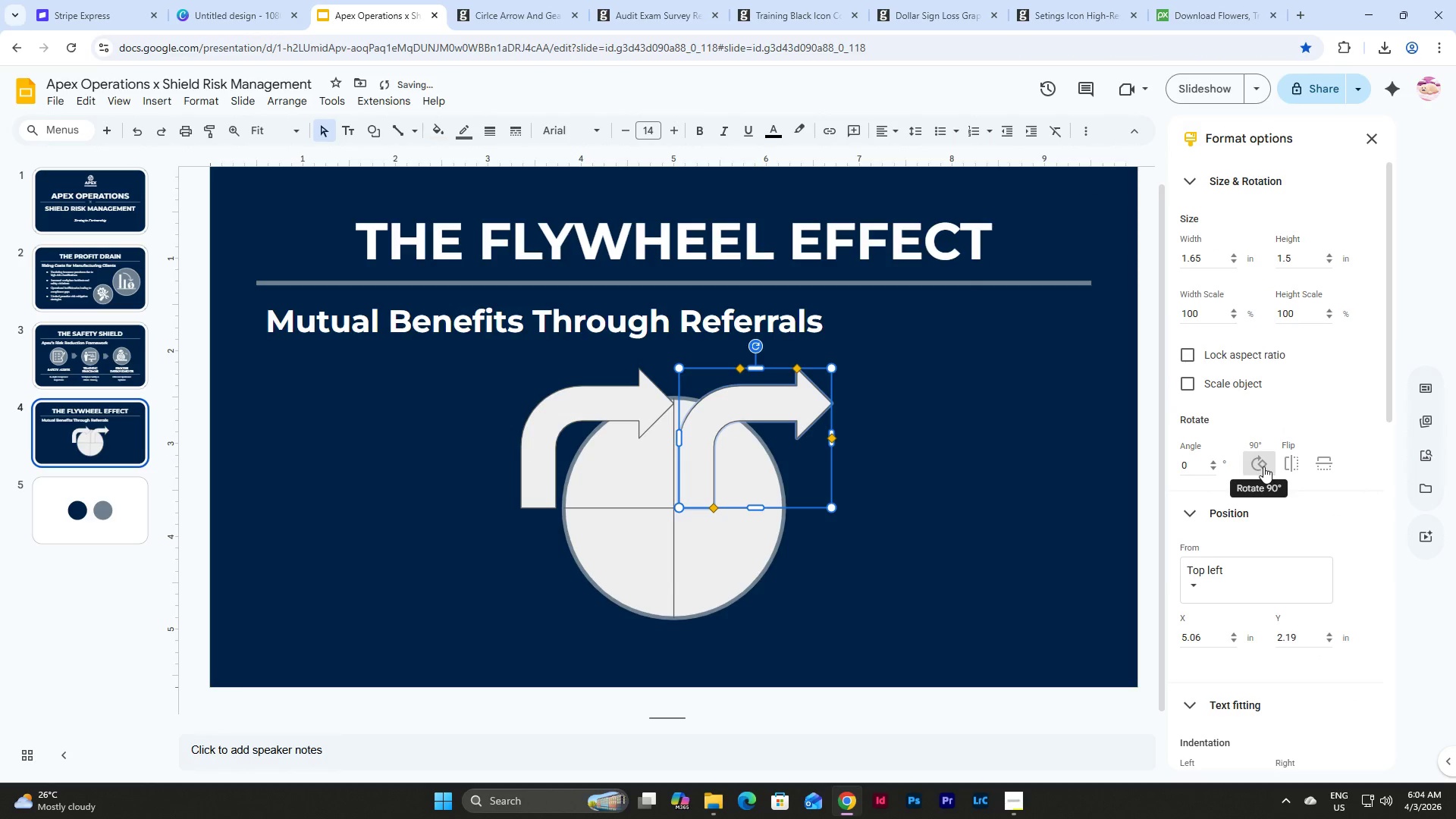 
left_click([1263, 466])
 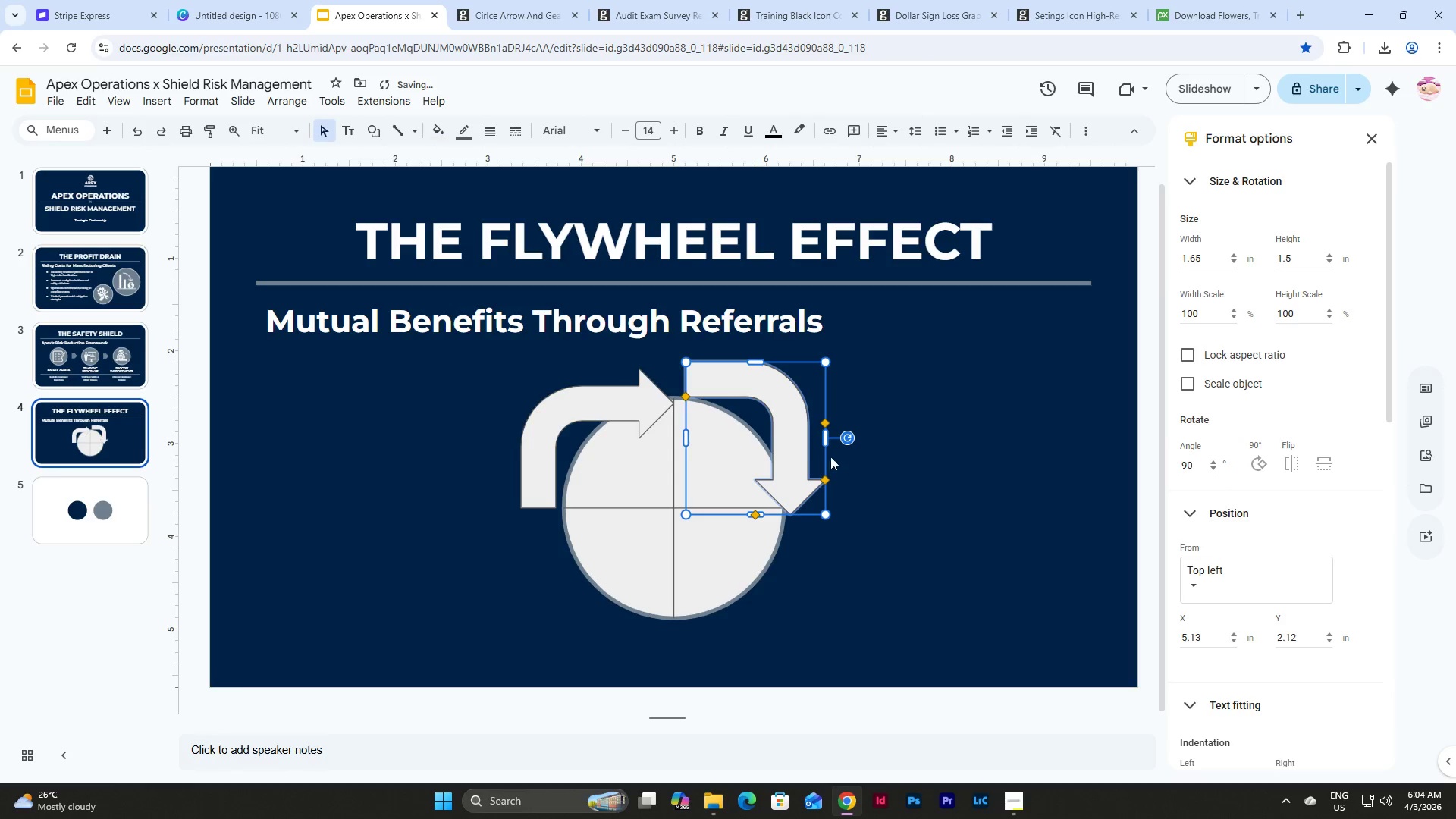 
left_click_drag(start_coordinate=[789, 438], to_coordinate=[808, 459])
 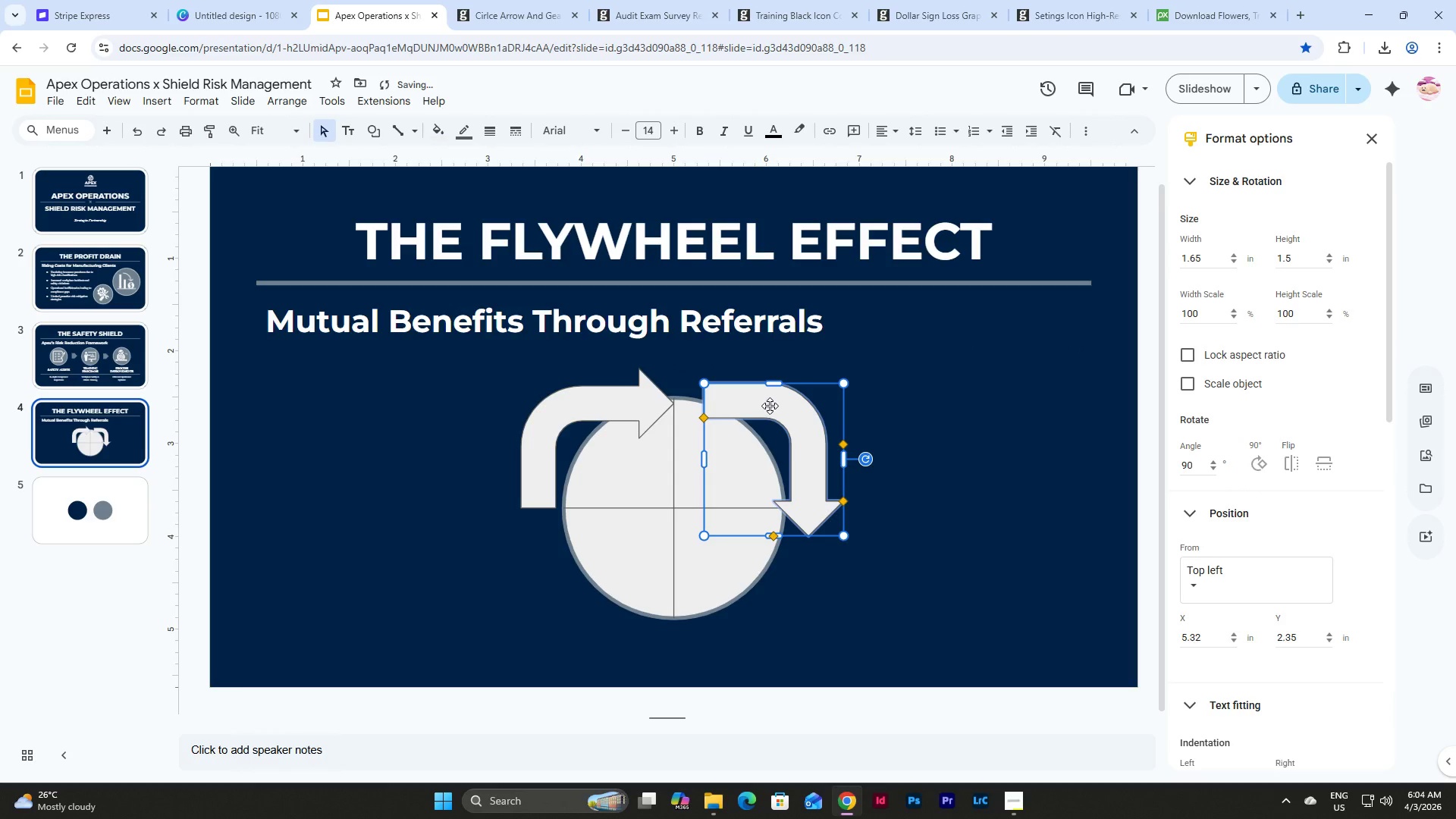 
left_click_drag(start_coordinate=[770, 406], to_coordinate=[772, 391])
 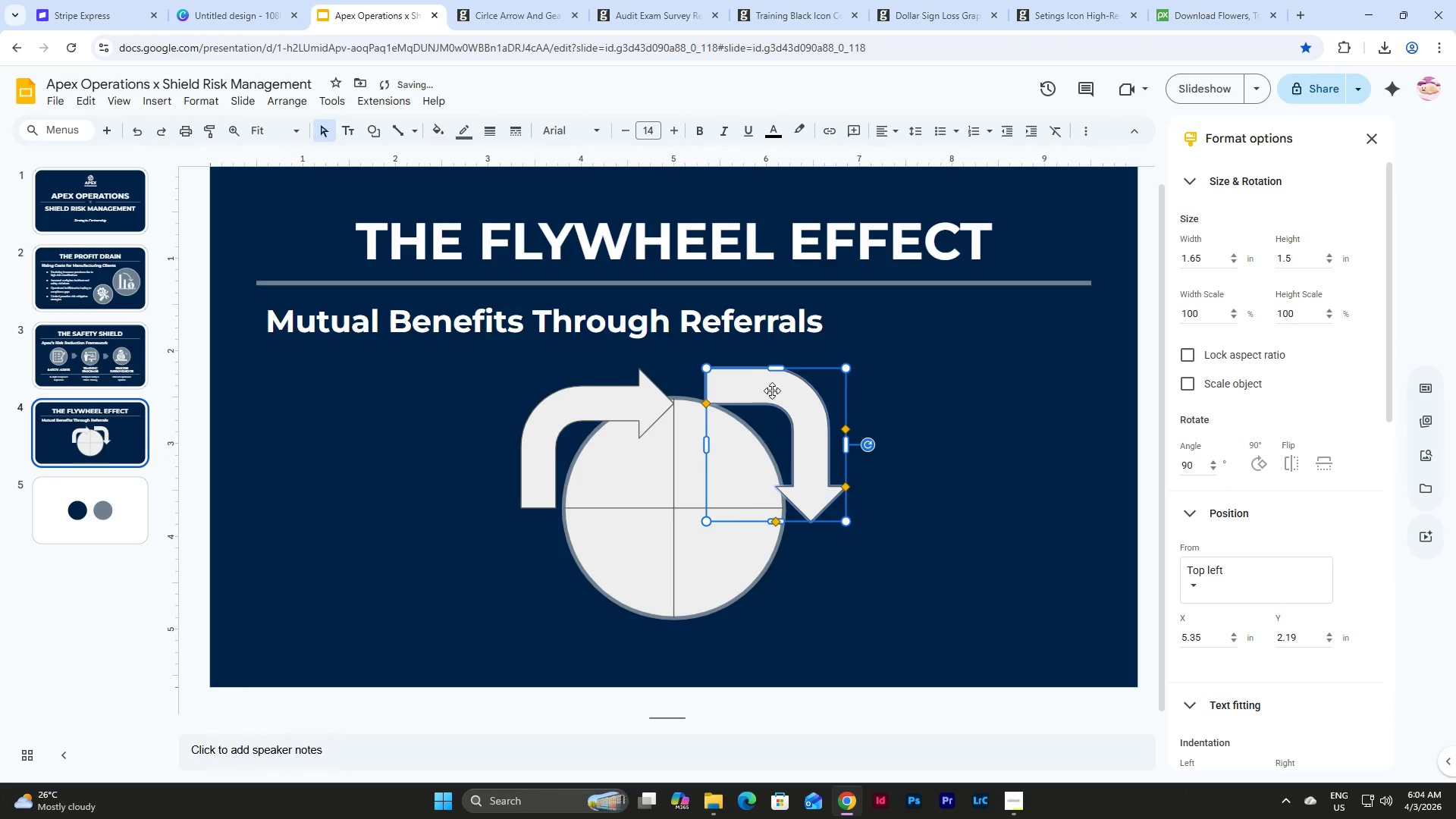 
left_click_drag(start_coordinate=[772, 391], to_coordinate=[741, 408])
 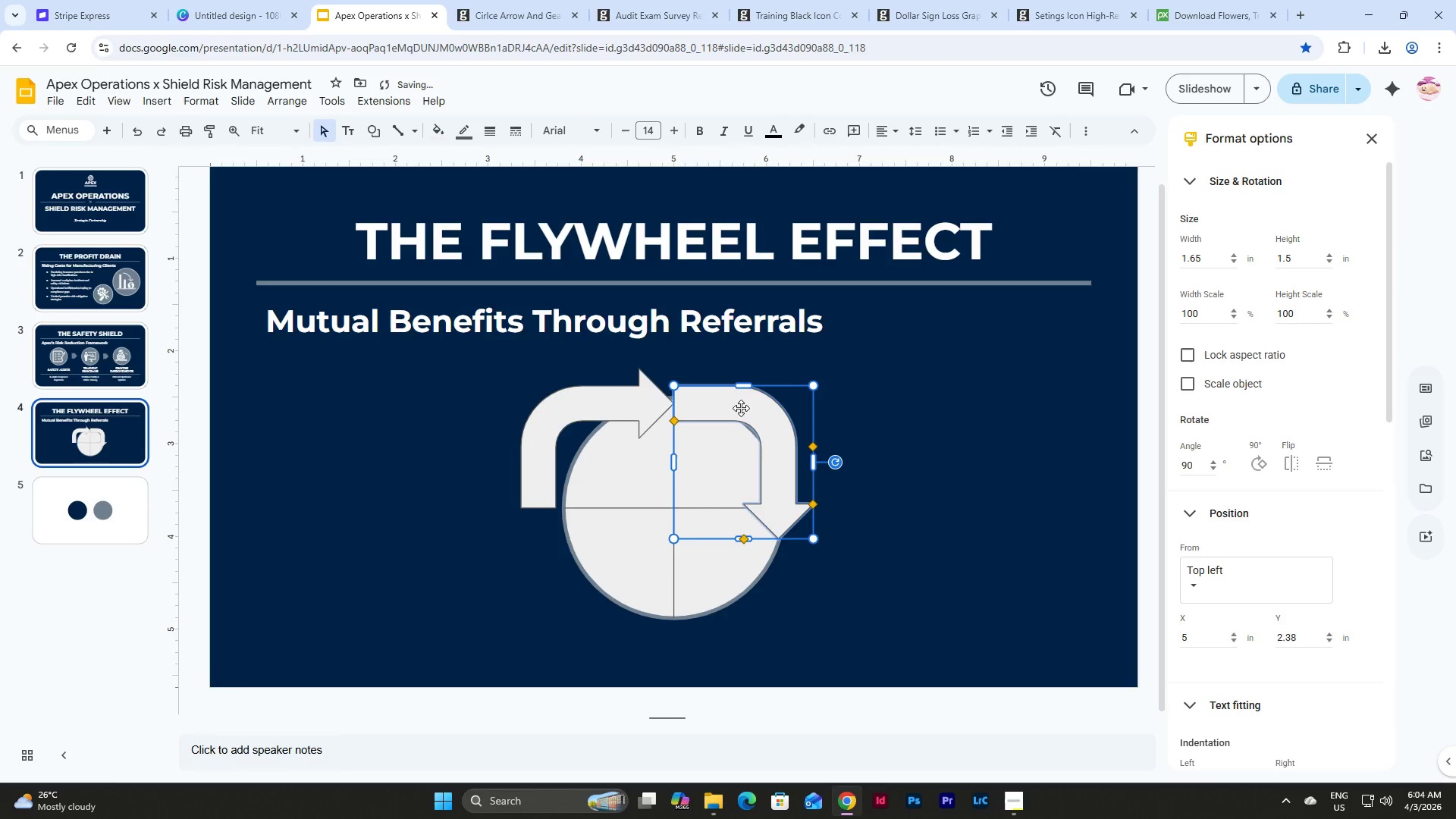 
left_click([863, 423])
 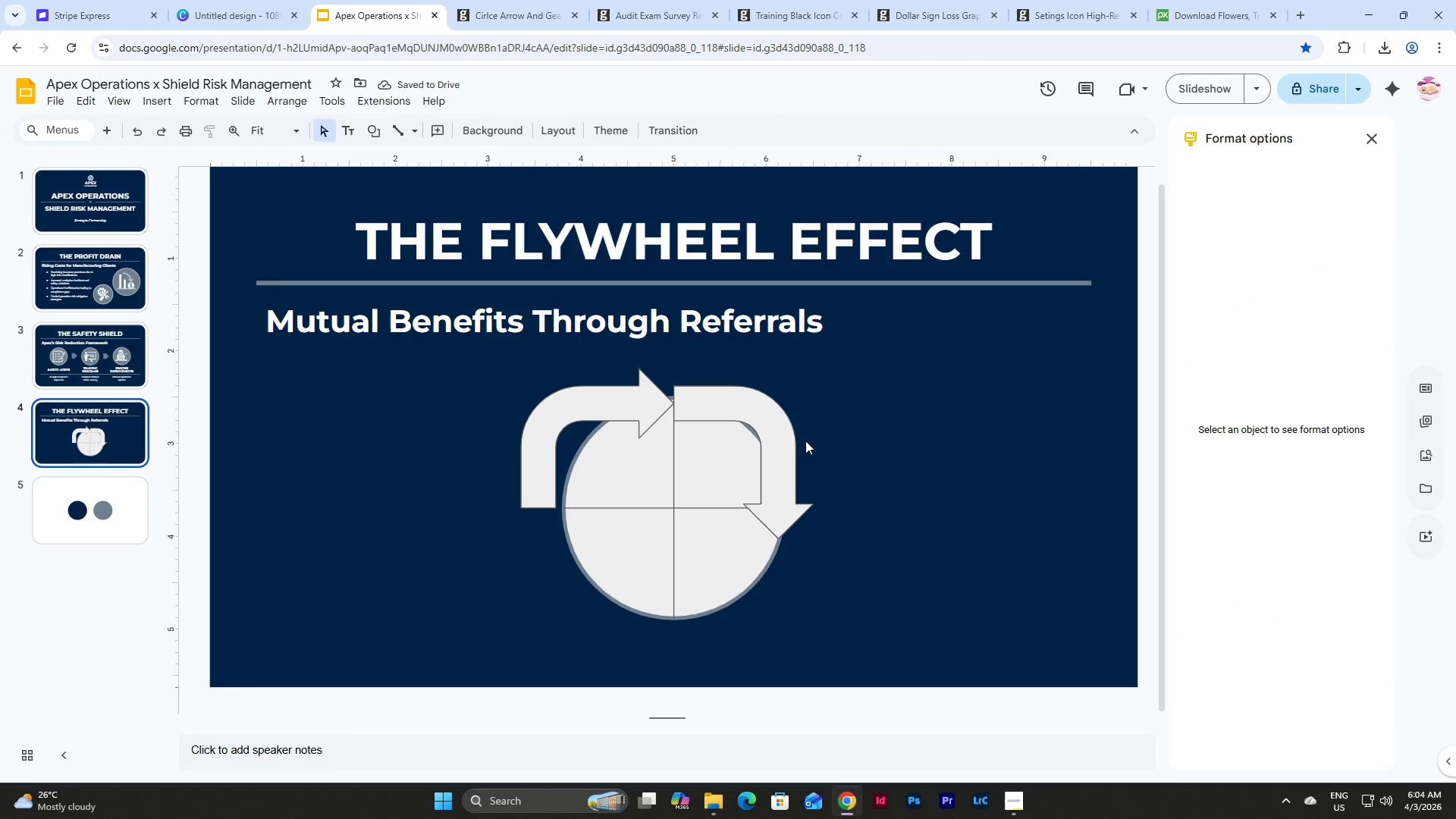 
left_click([779, 449])
 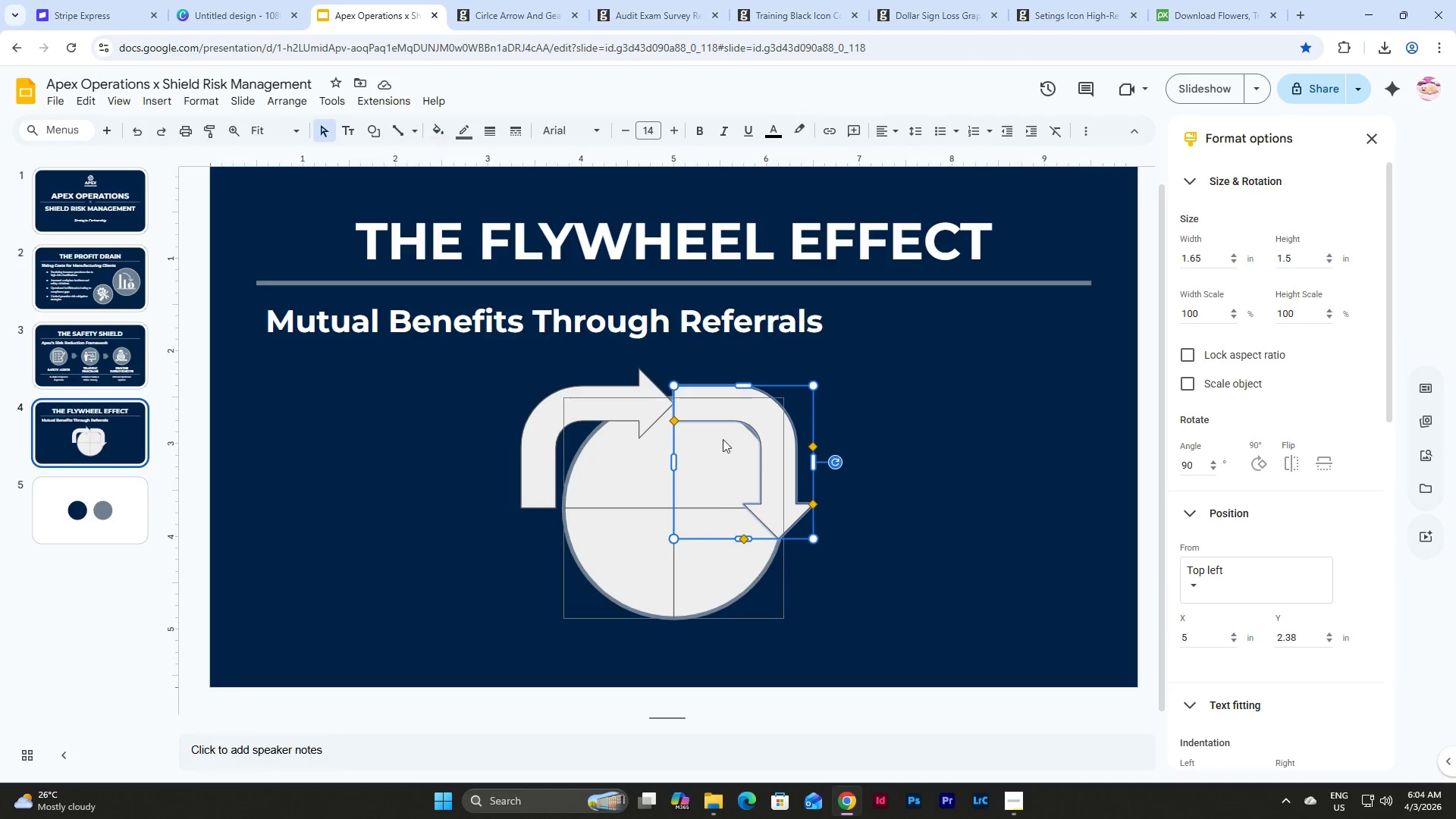 
left_click([595, 406])
 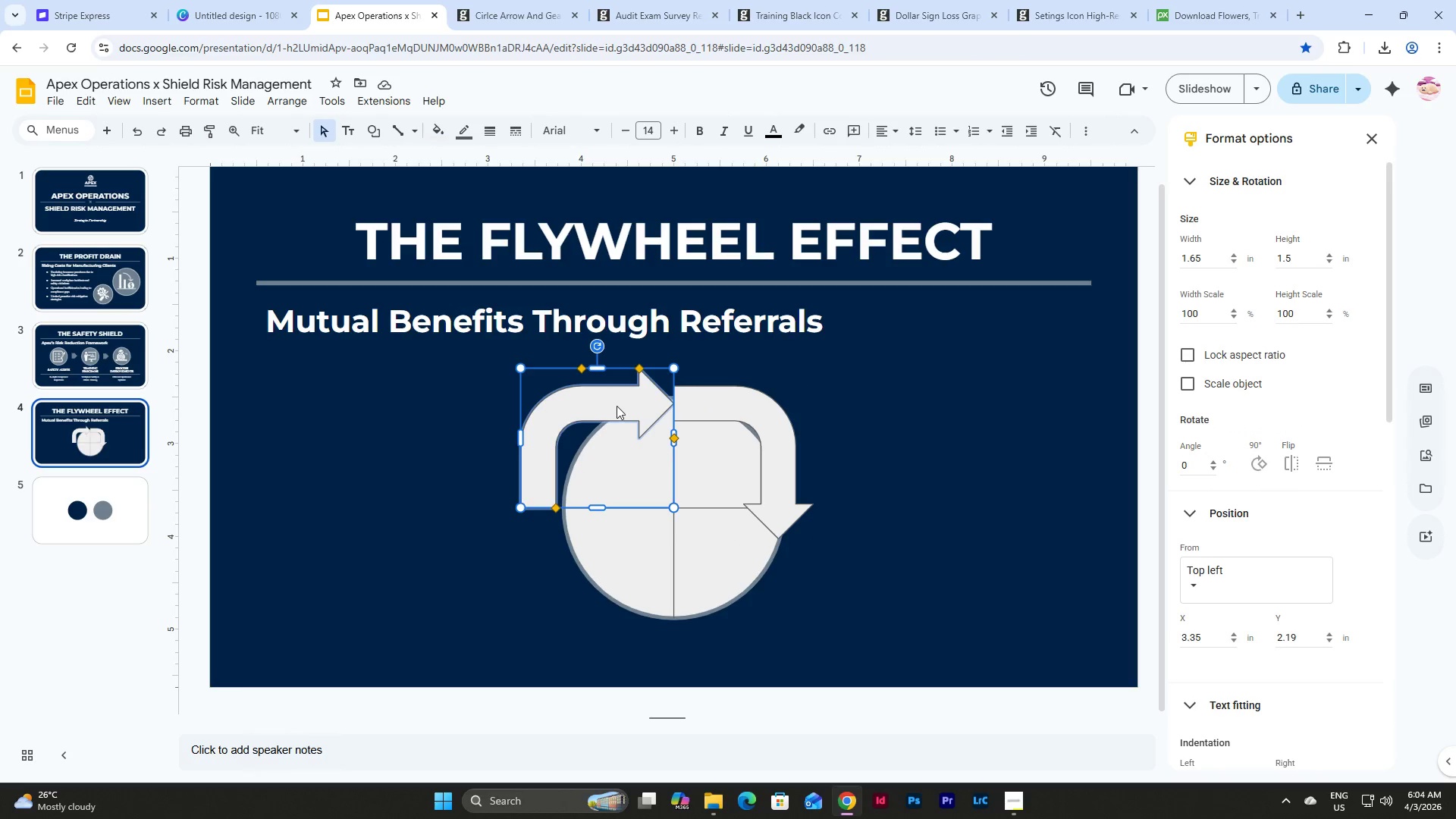 
left_click_drag(start_coordinate=[617, 406], to_coordinate=[652, 406])
 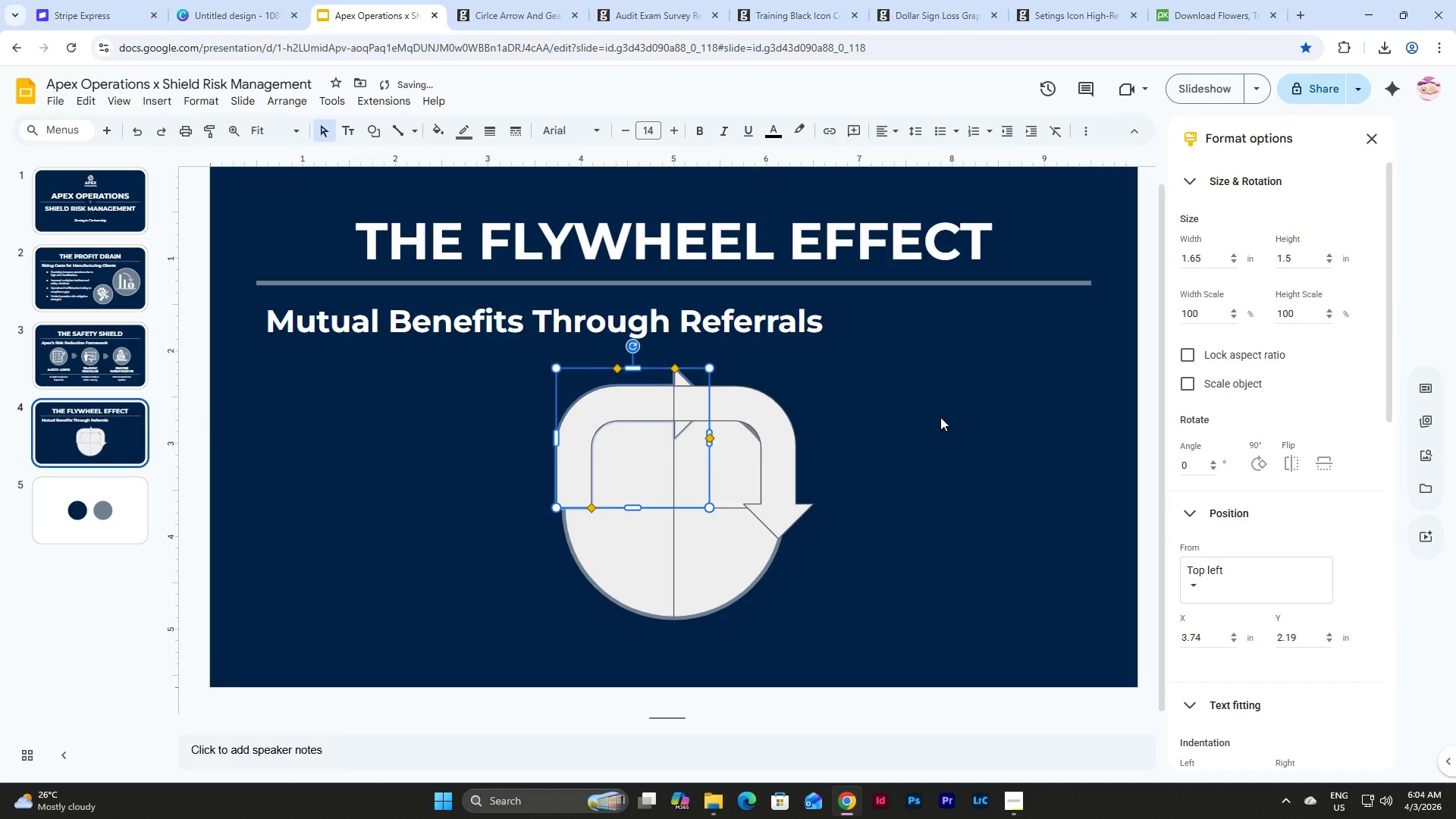 
left_click([940, 417])
 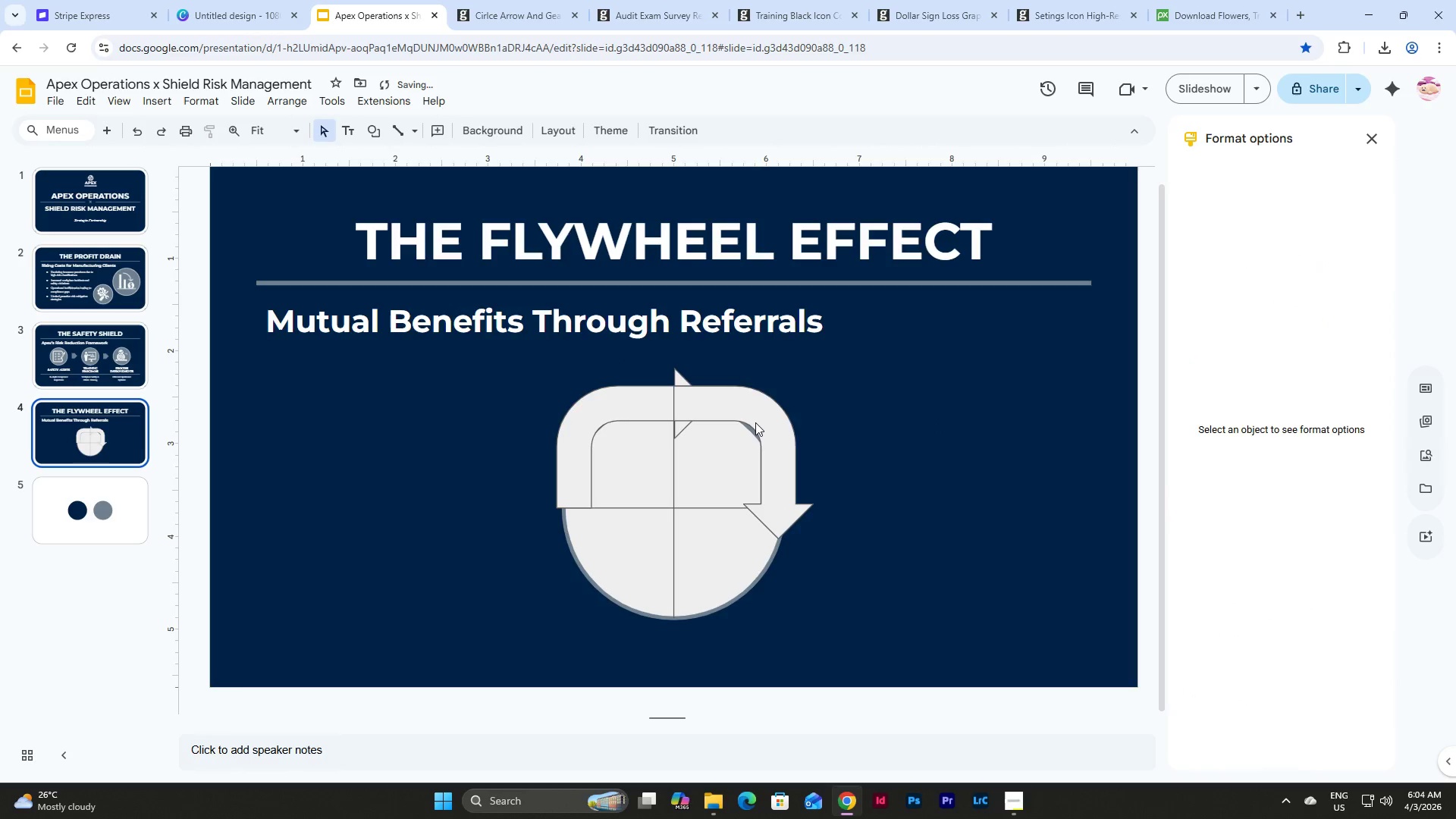 
left_click([755, 422])
 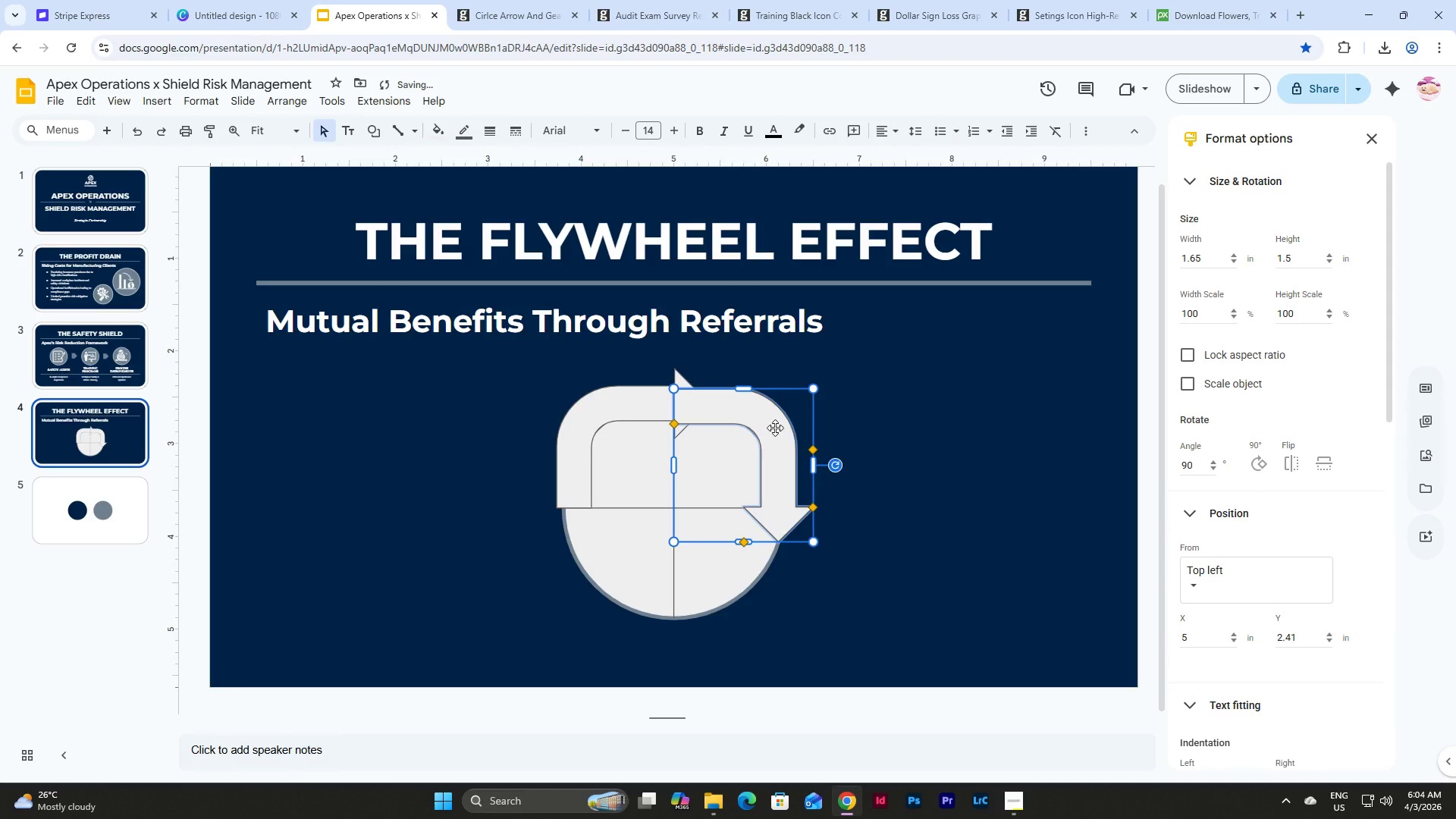 
left_click([775, 428])
 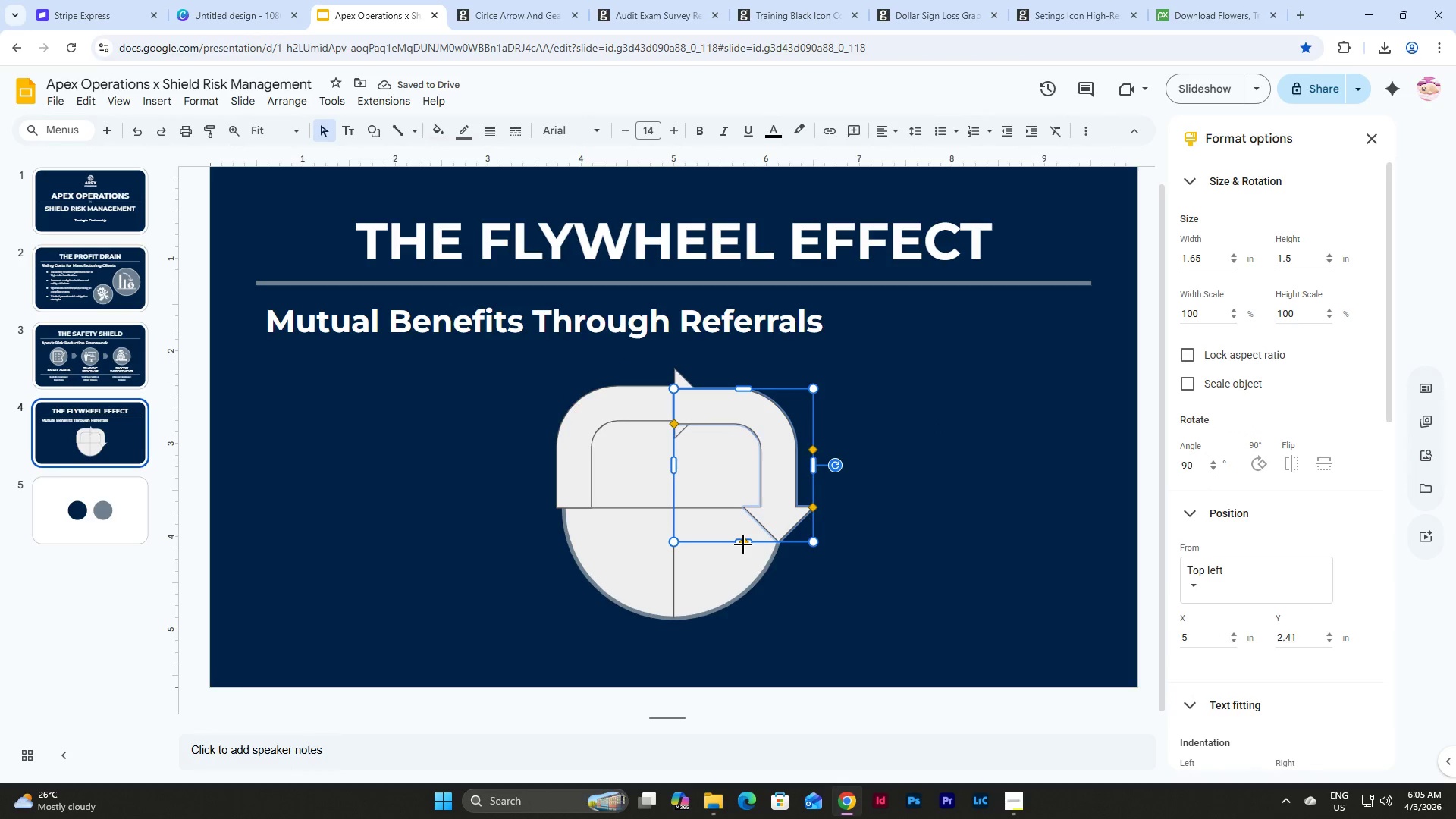 
left_click_drag(start_coordinate=[742, 544], to_coordinate=[730, 564])
 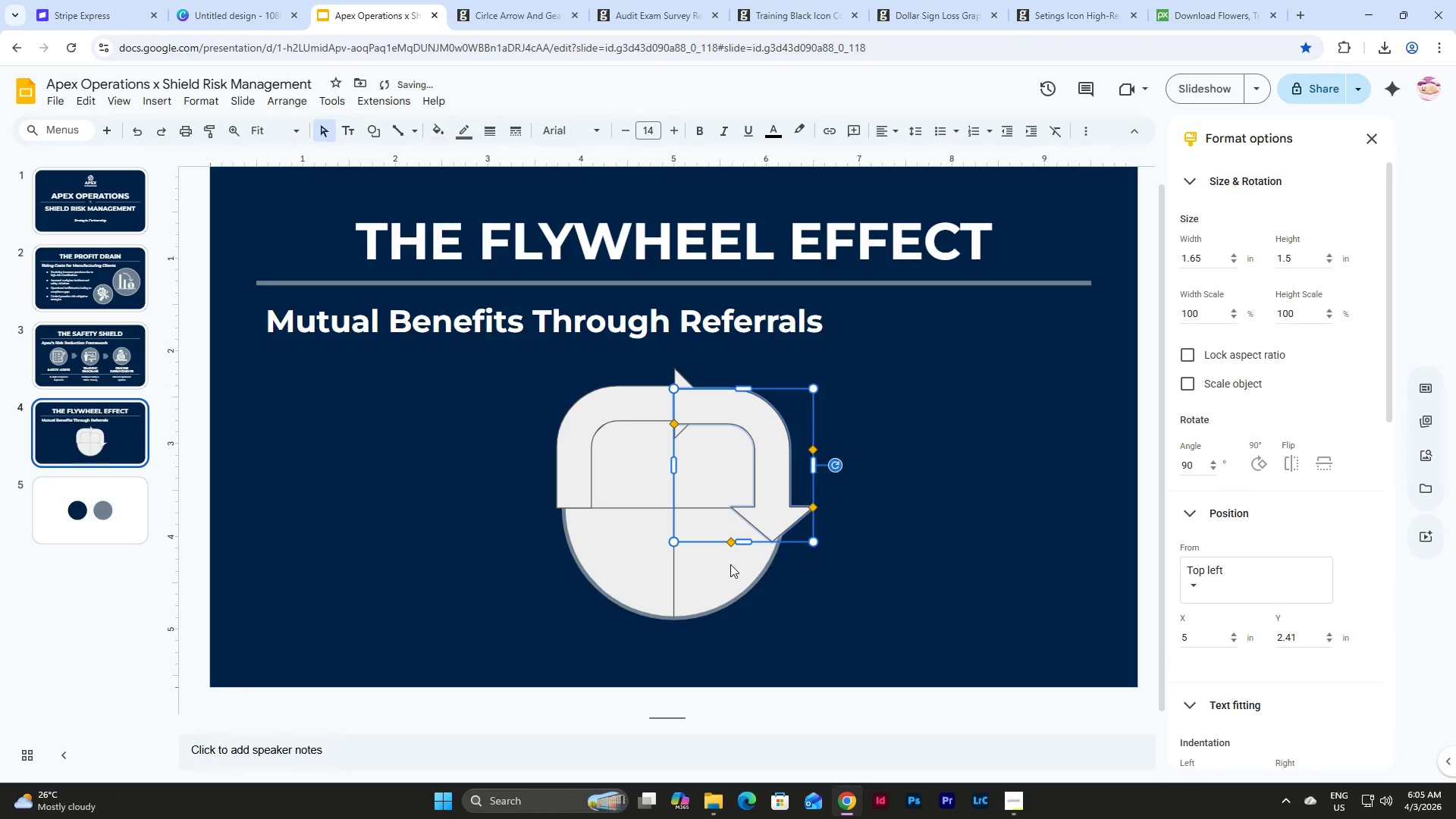 
key(Control+Z)
 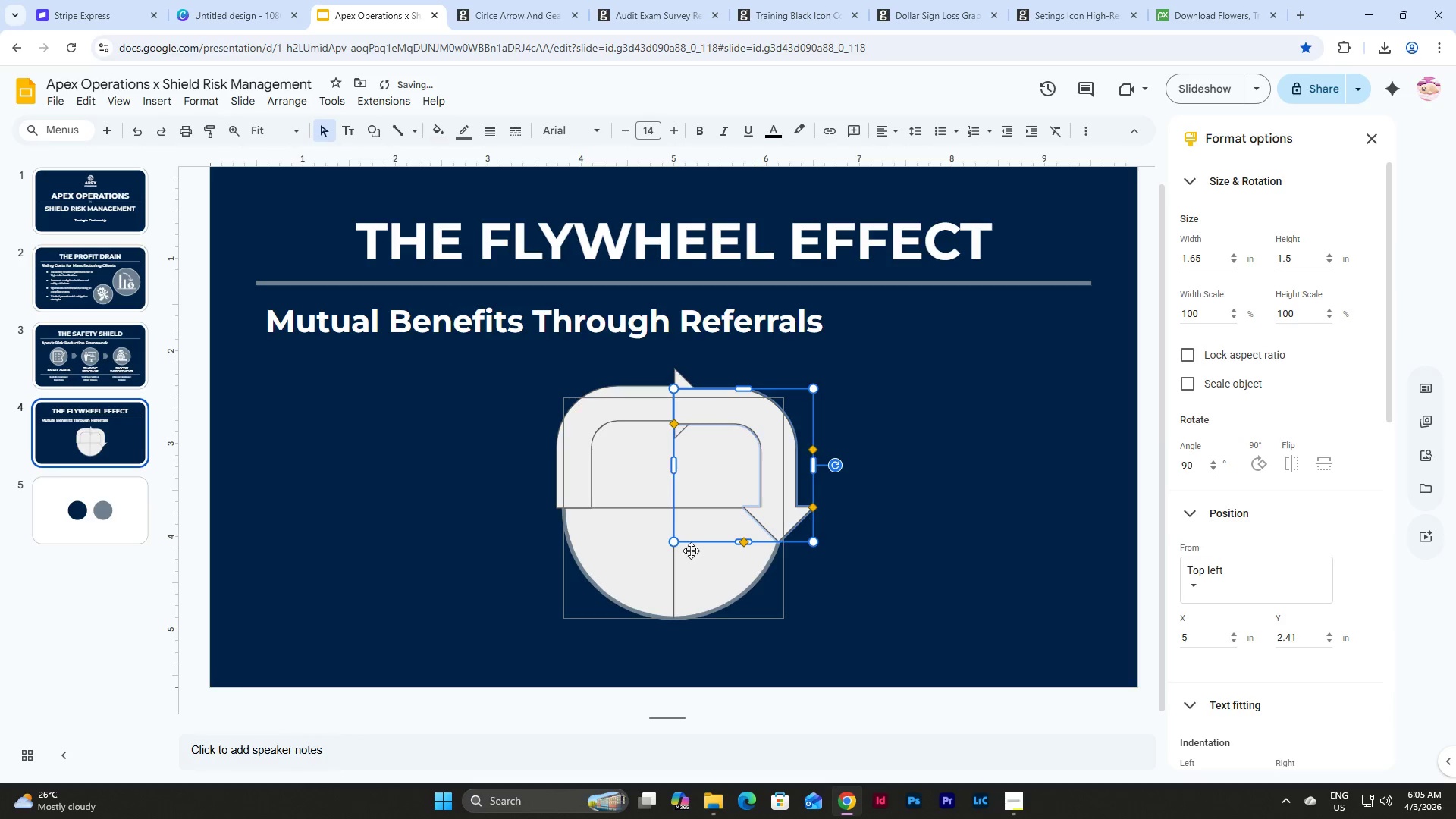 
left_click([893, 461])
 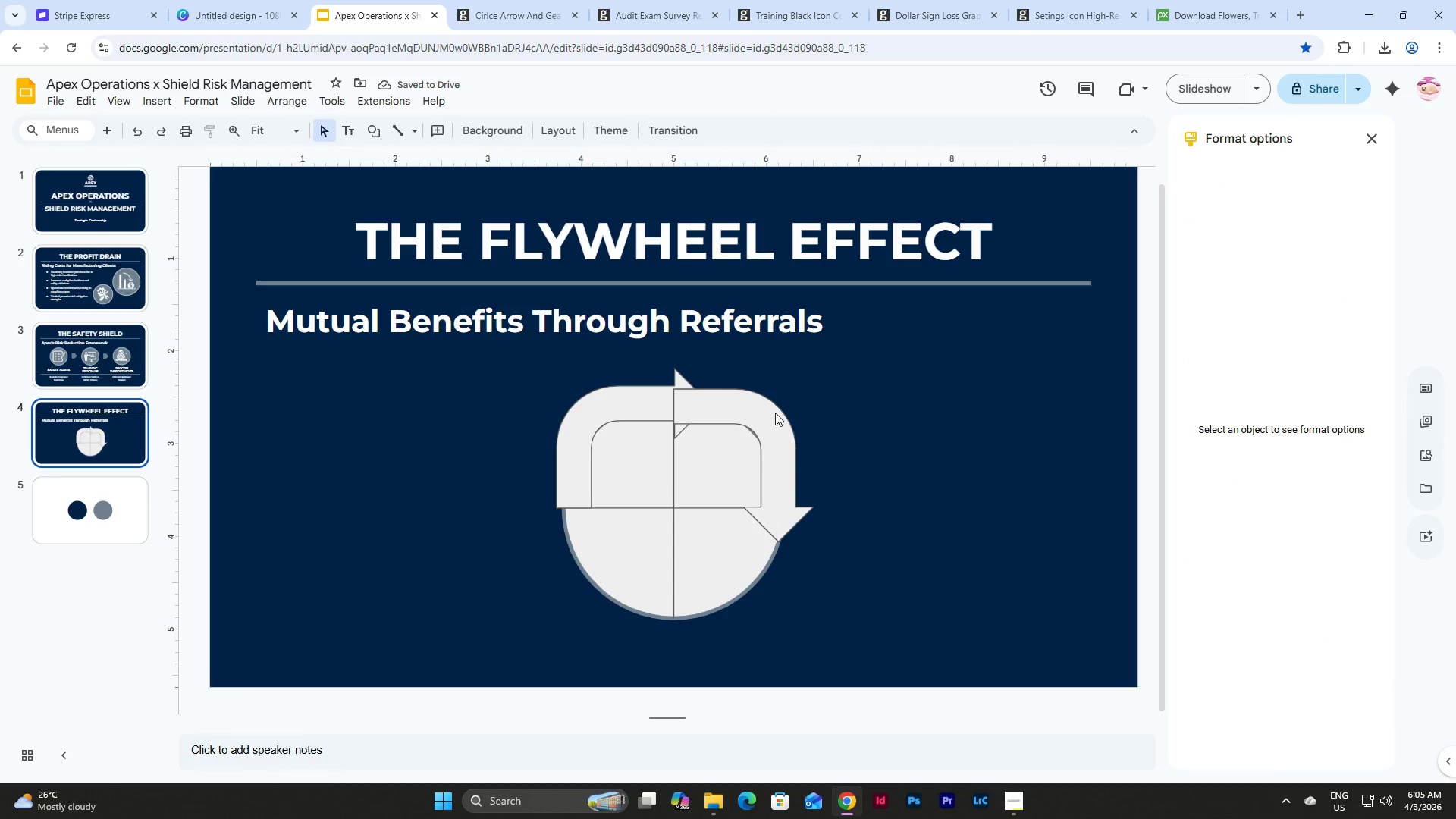 
left_click([775, 413])
 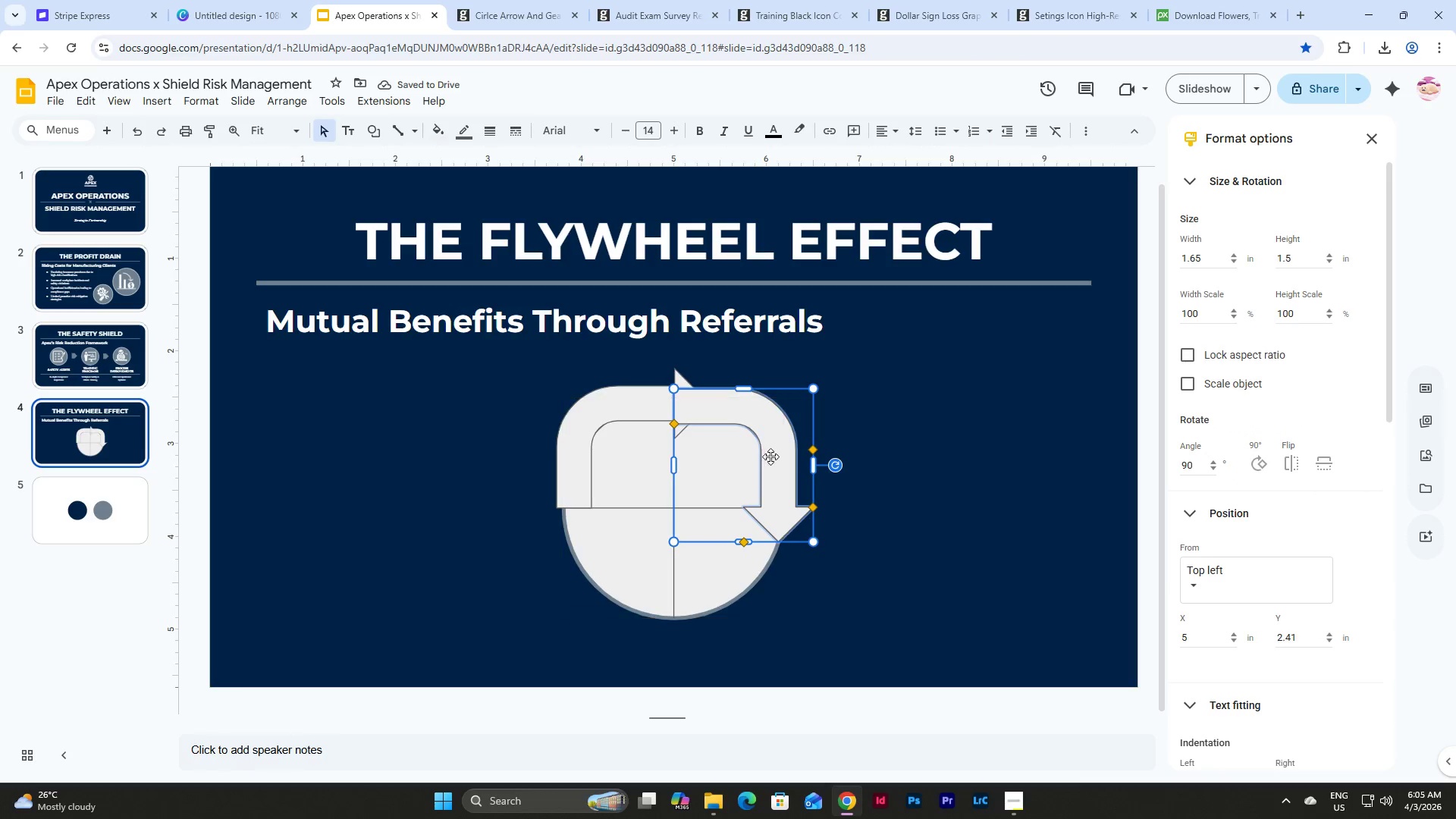 
key(Control+D)
 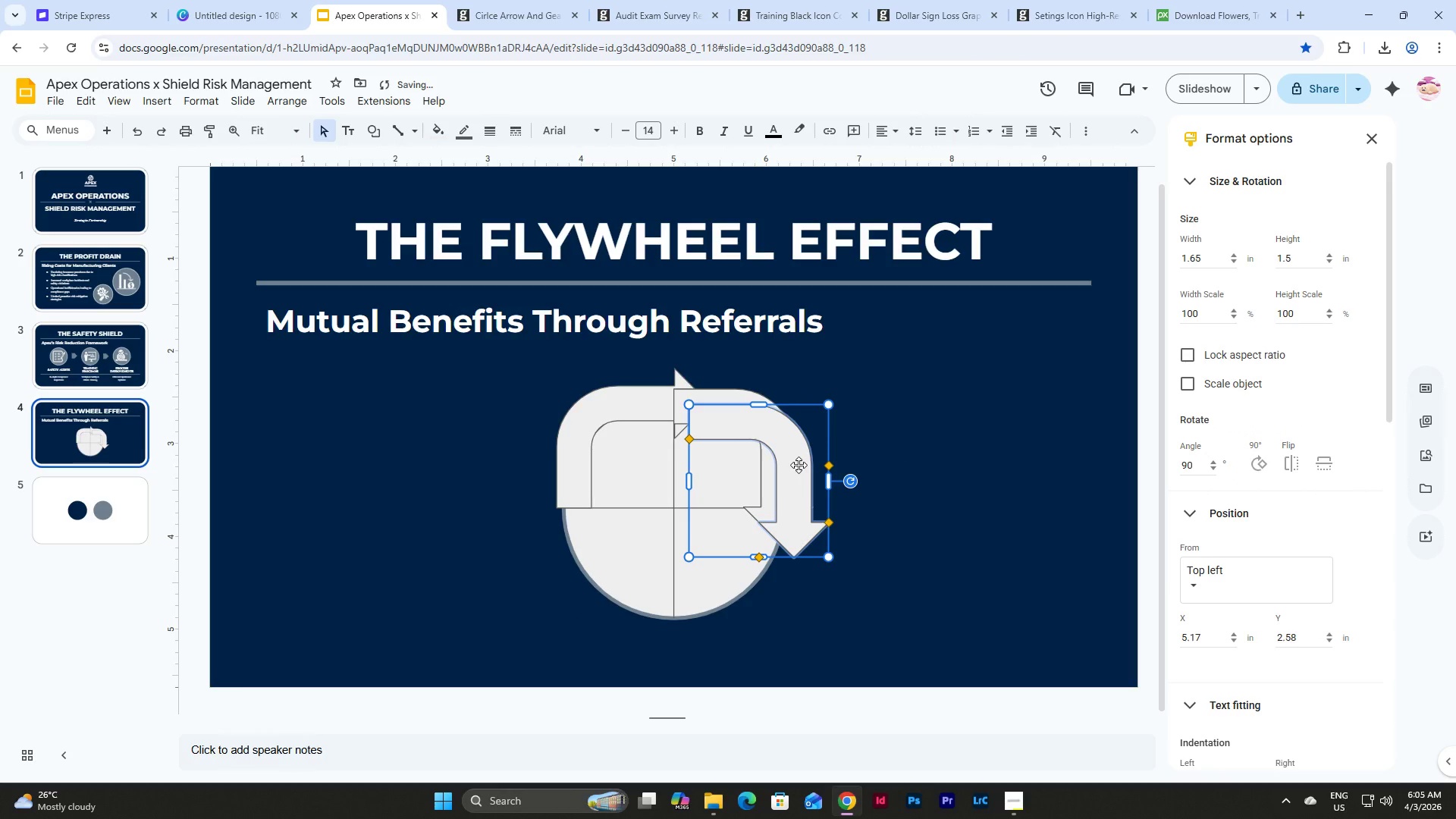 
left_click_drag(start_coordinate=[799, 465], to_coordinate=[779, 561])
 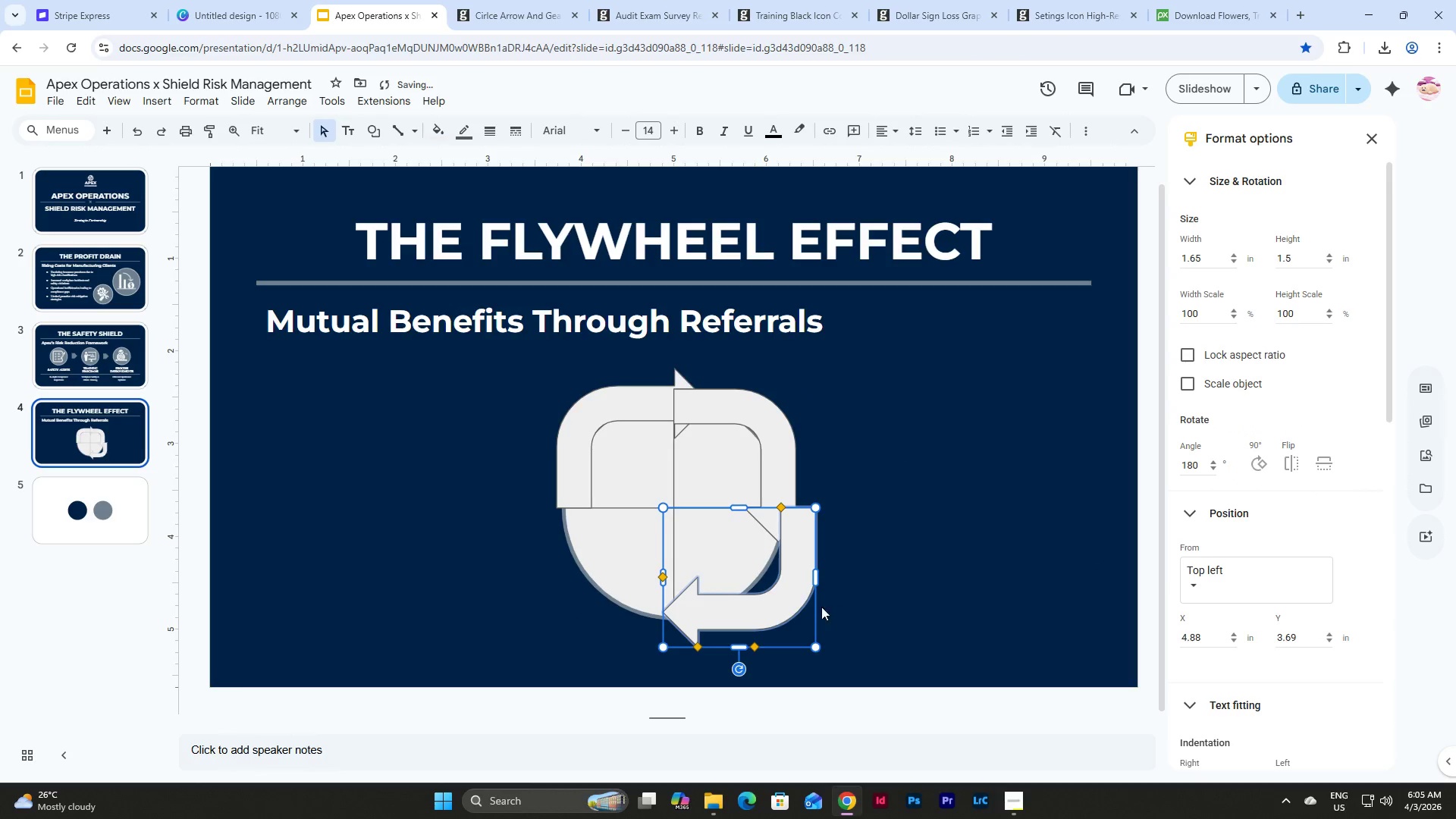 
left_click_drag(start_coordinate=[793, 570], to_coordinate=[773, 569])
 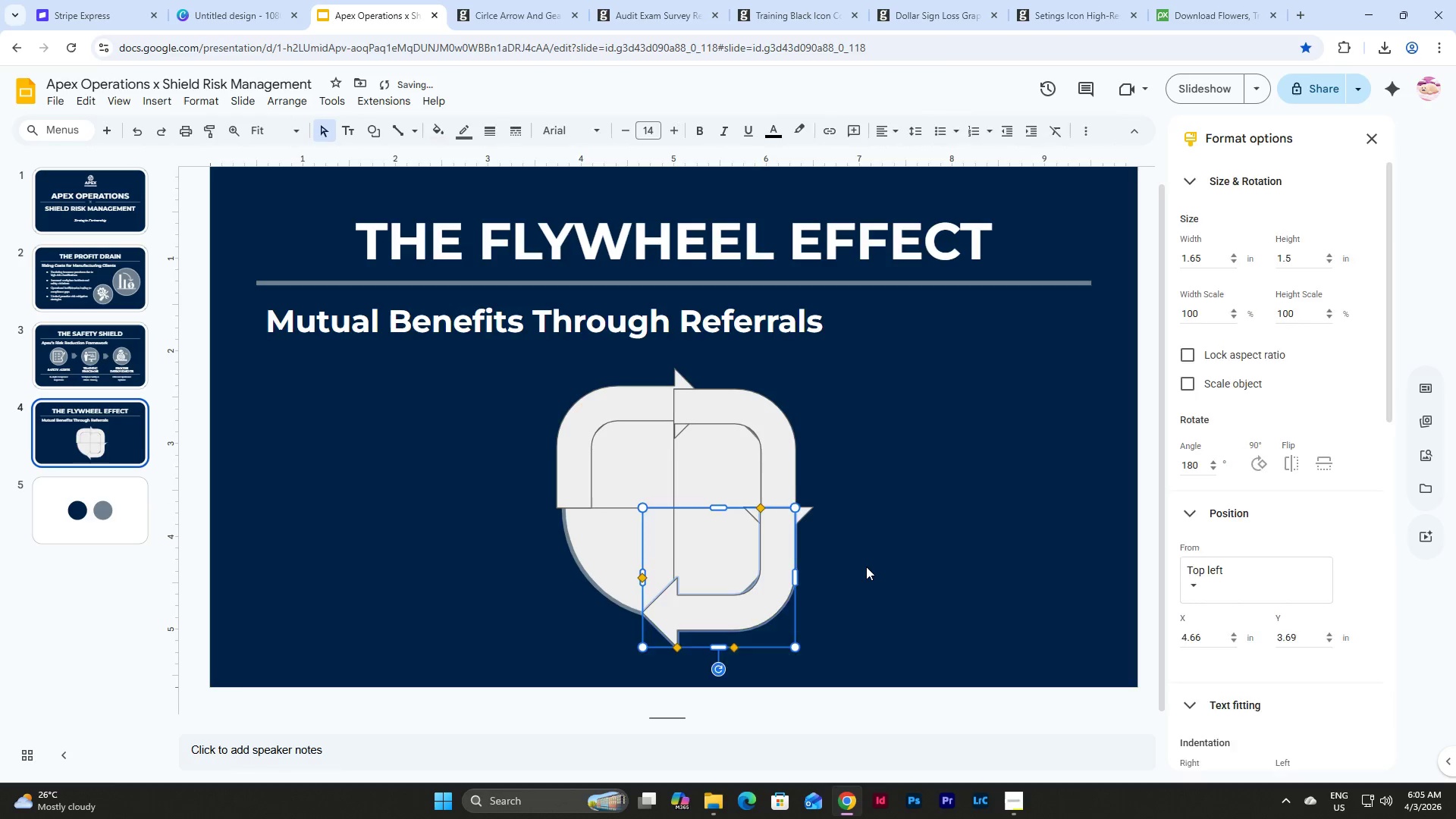 
left_click([866, 566])
 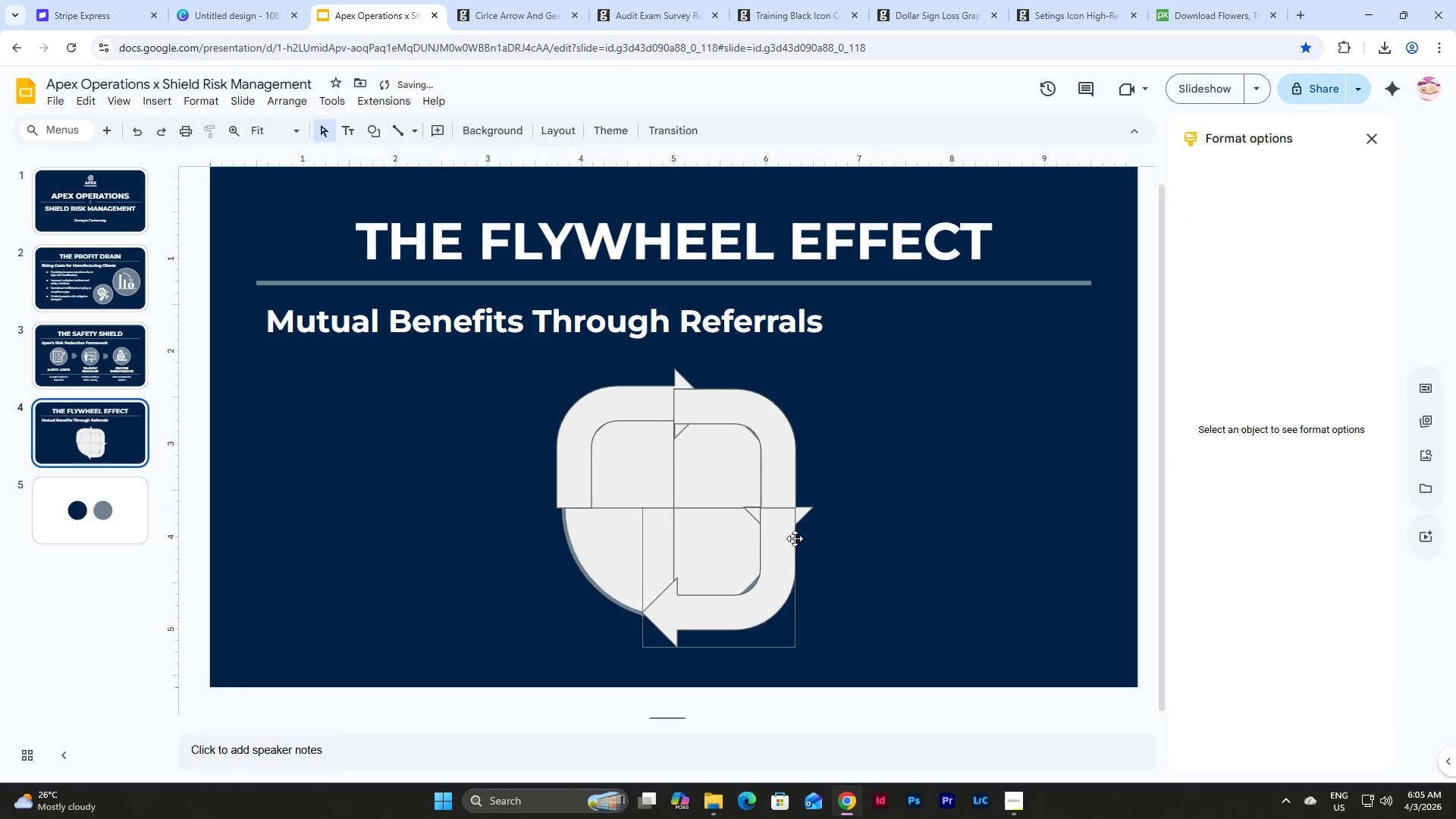 
left_click([787, 533])
 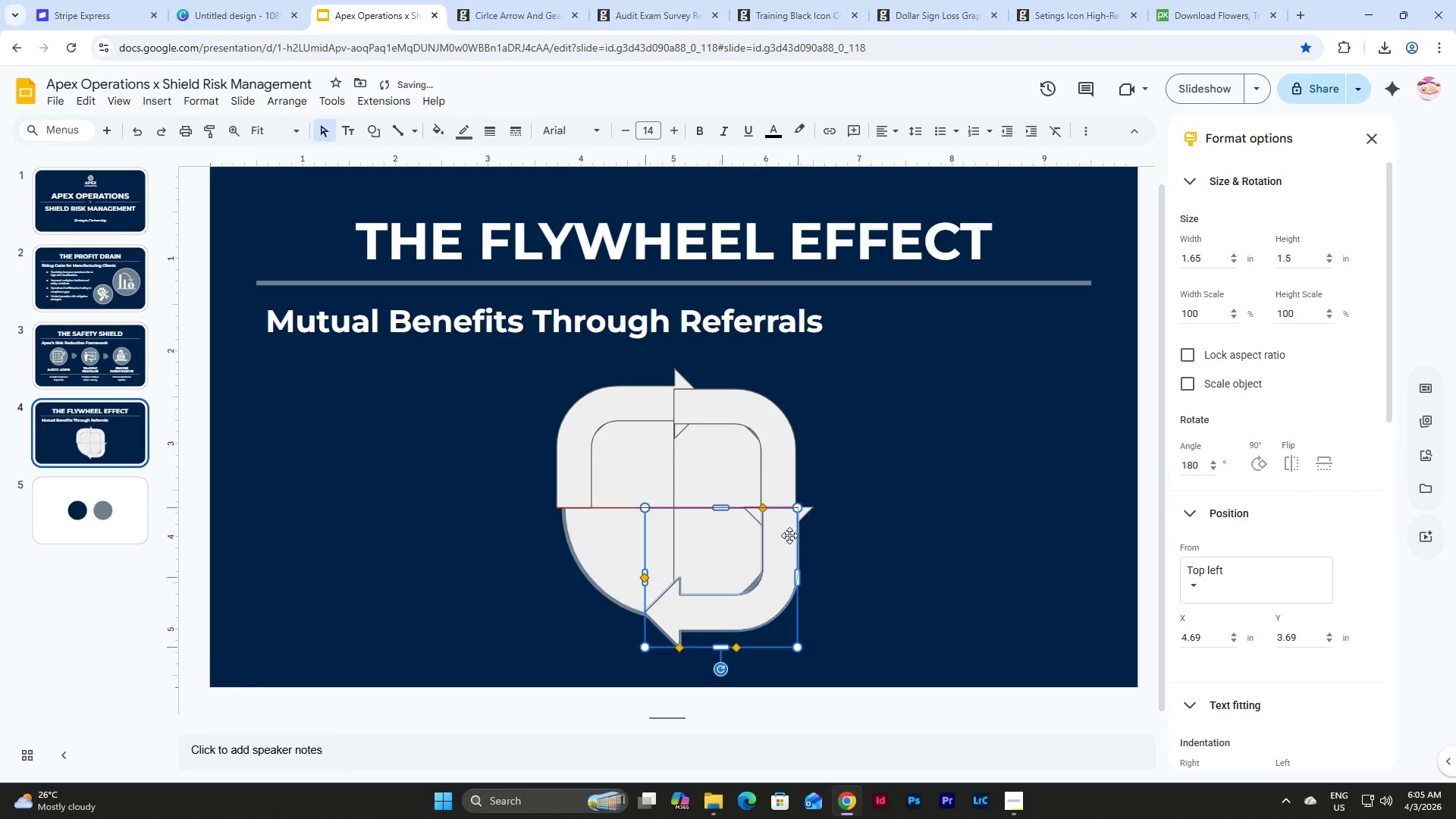 
wait(6.2)
 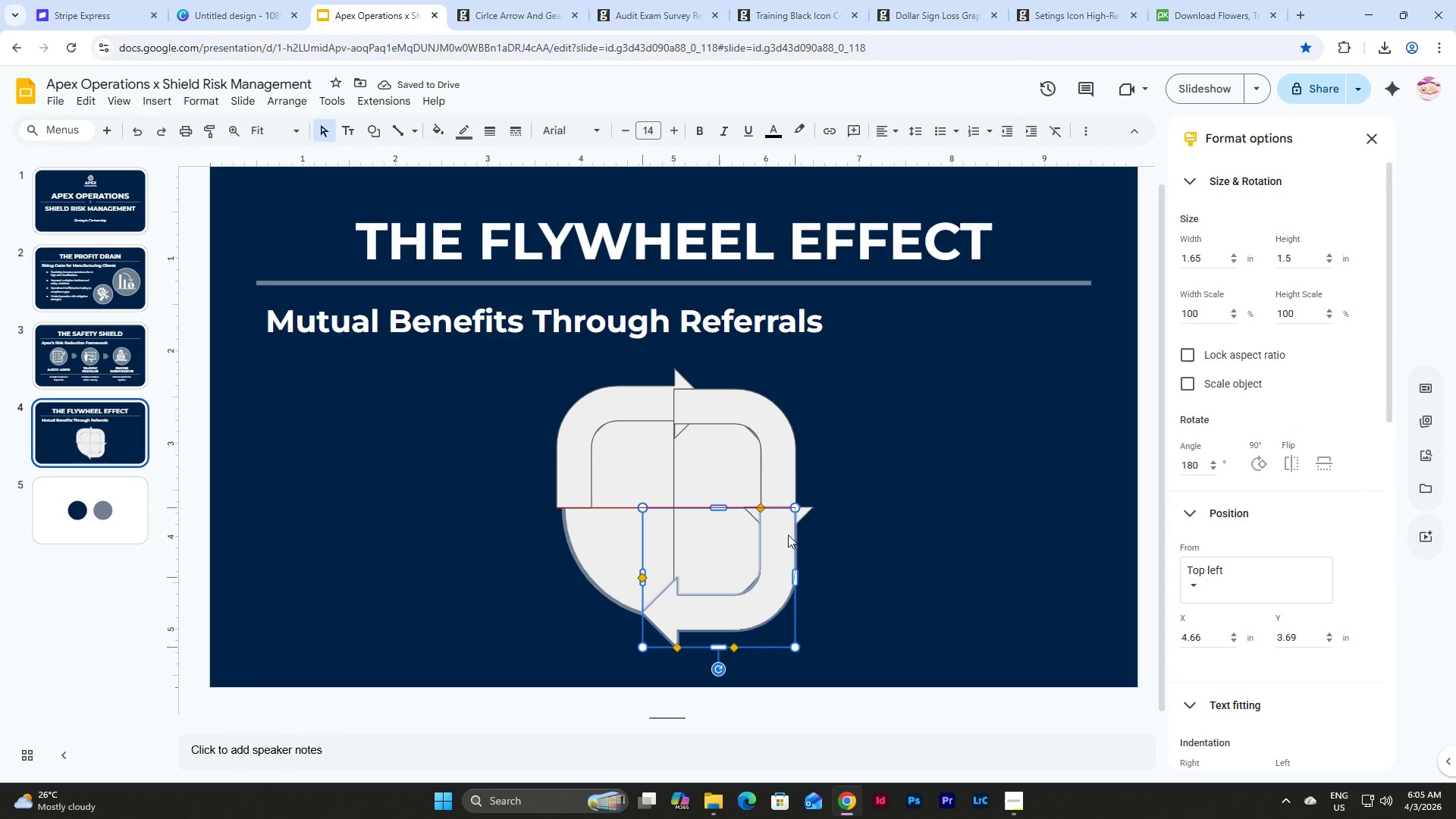 
left_click([871, 532])
 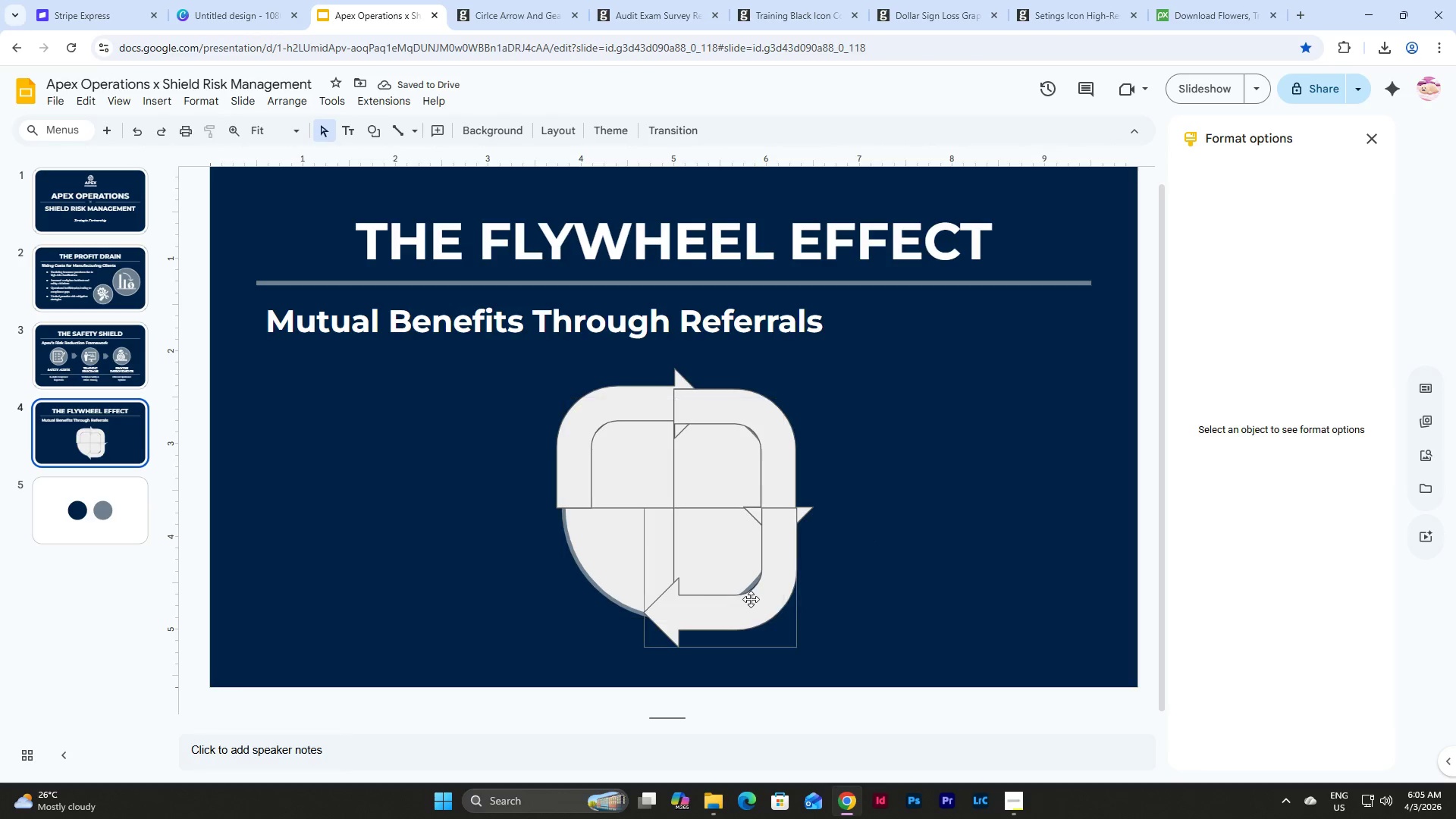 
left_click([771, 613])
 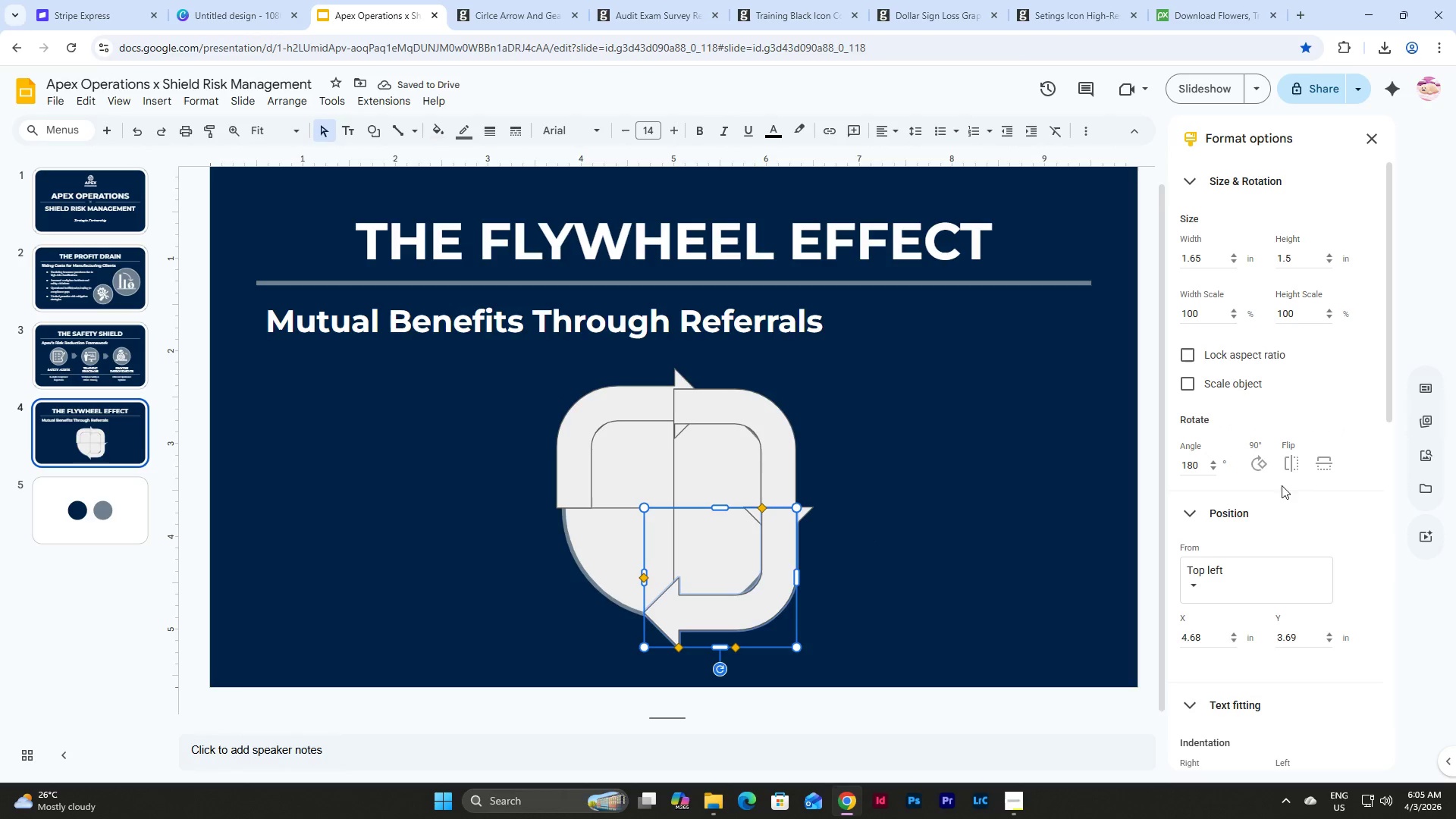 
key(Control+D)
 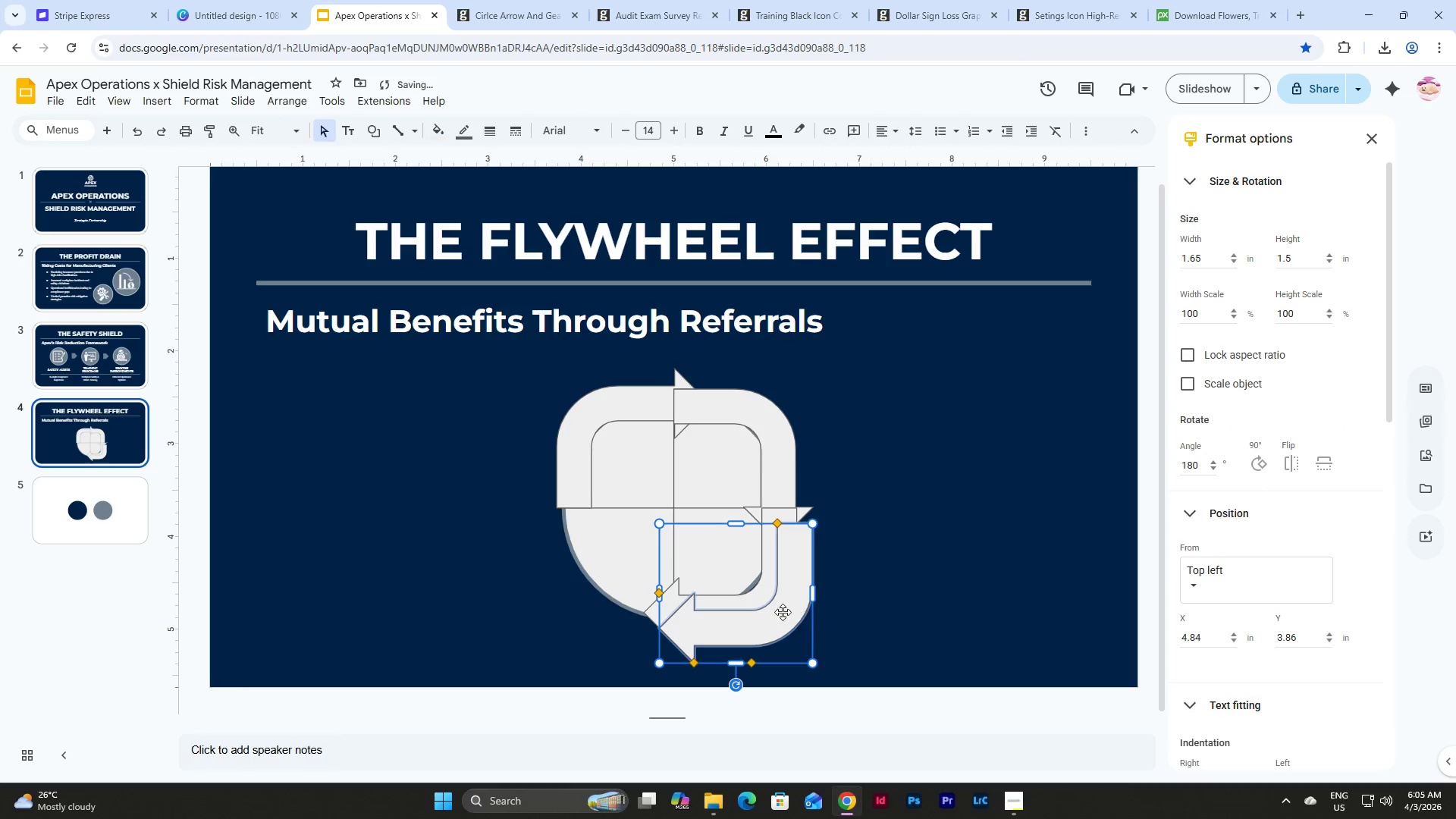 
left_click_drag(start_coordinate=[780, 612], to_coordinate=[572, 569])
 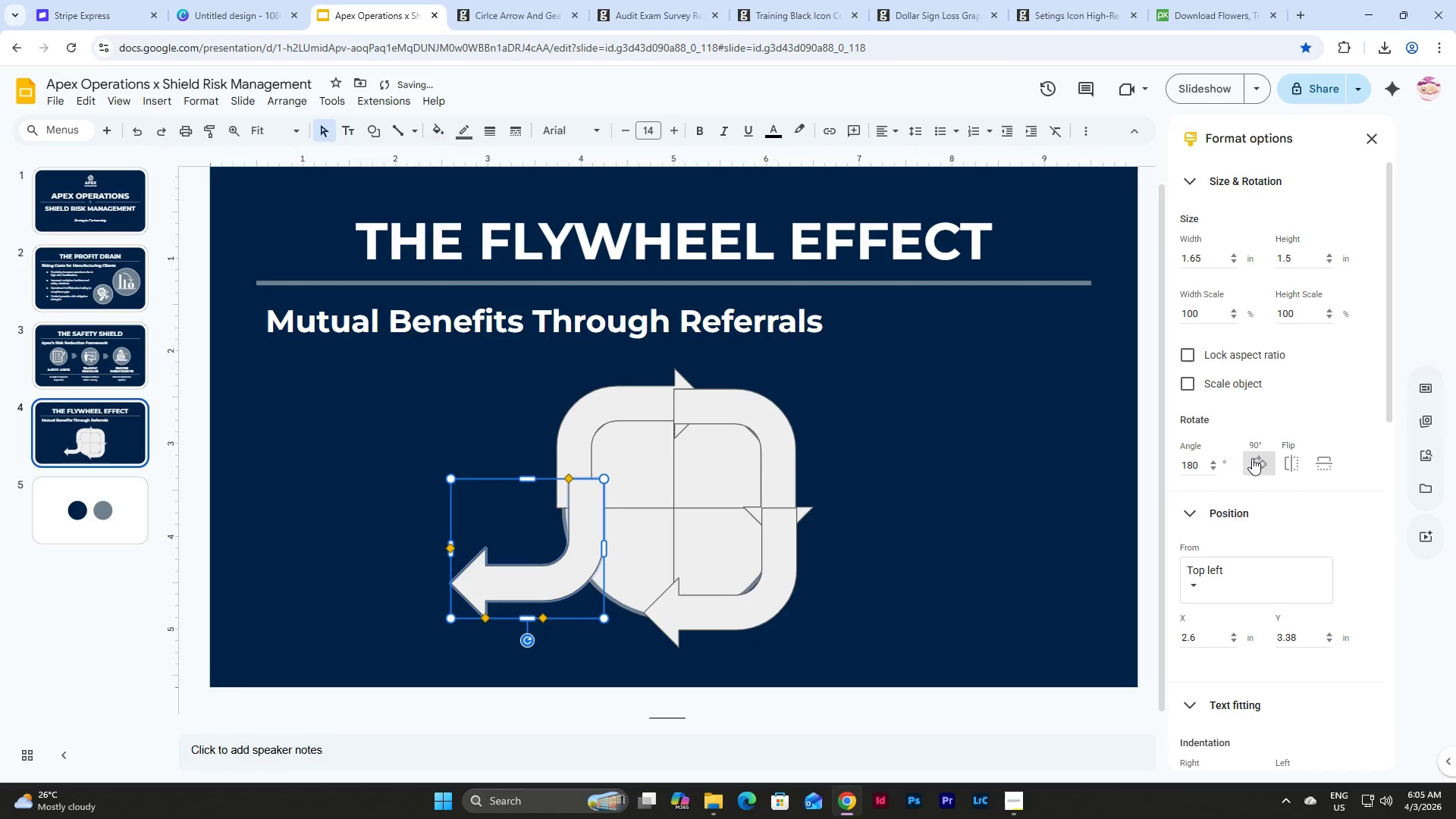 
left_click([1254, 455])
 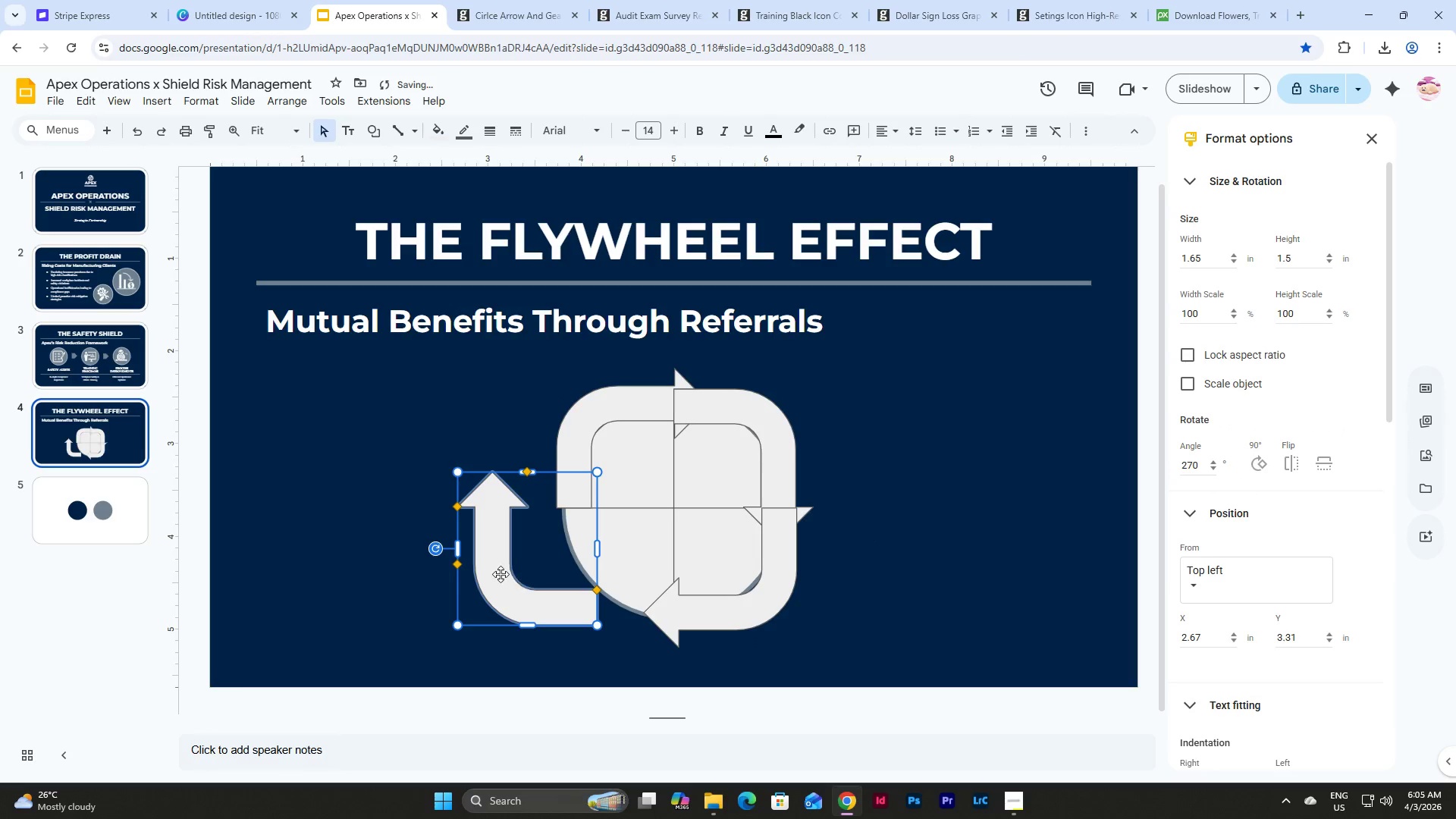 
left_click_drag(start_coordinate=[500, 574], to_coordinate=[579, 578])
 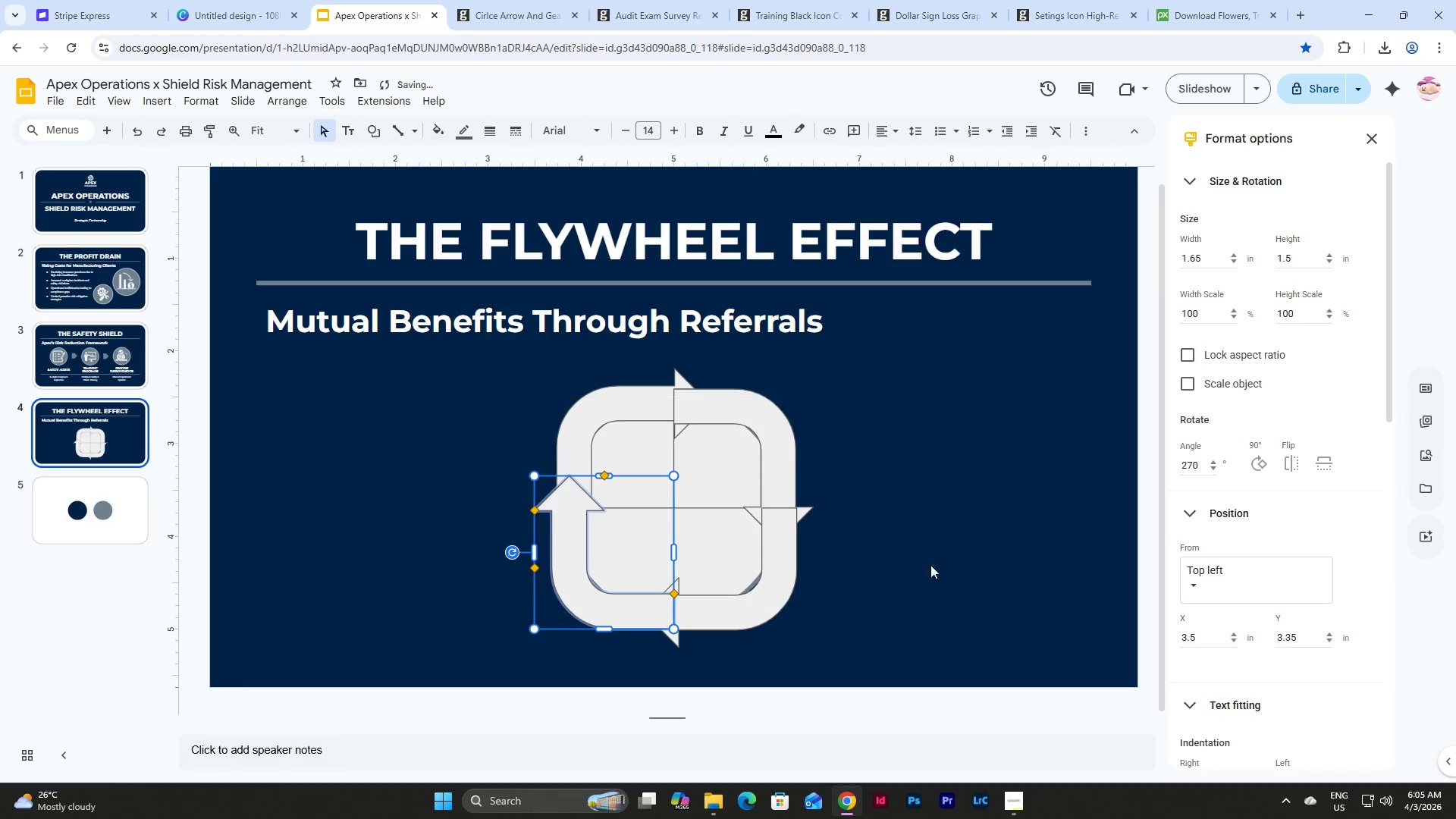 
left_click([946, 560])
 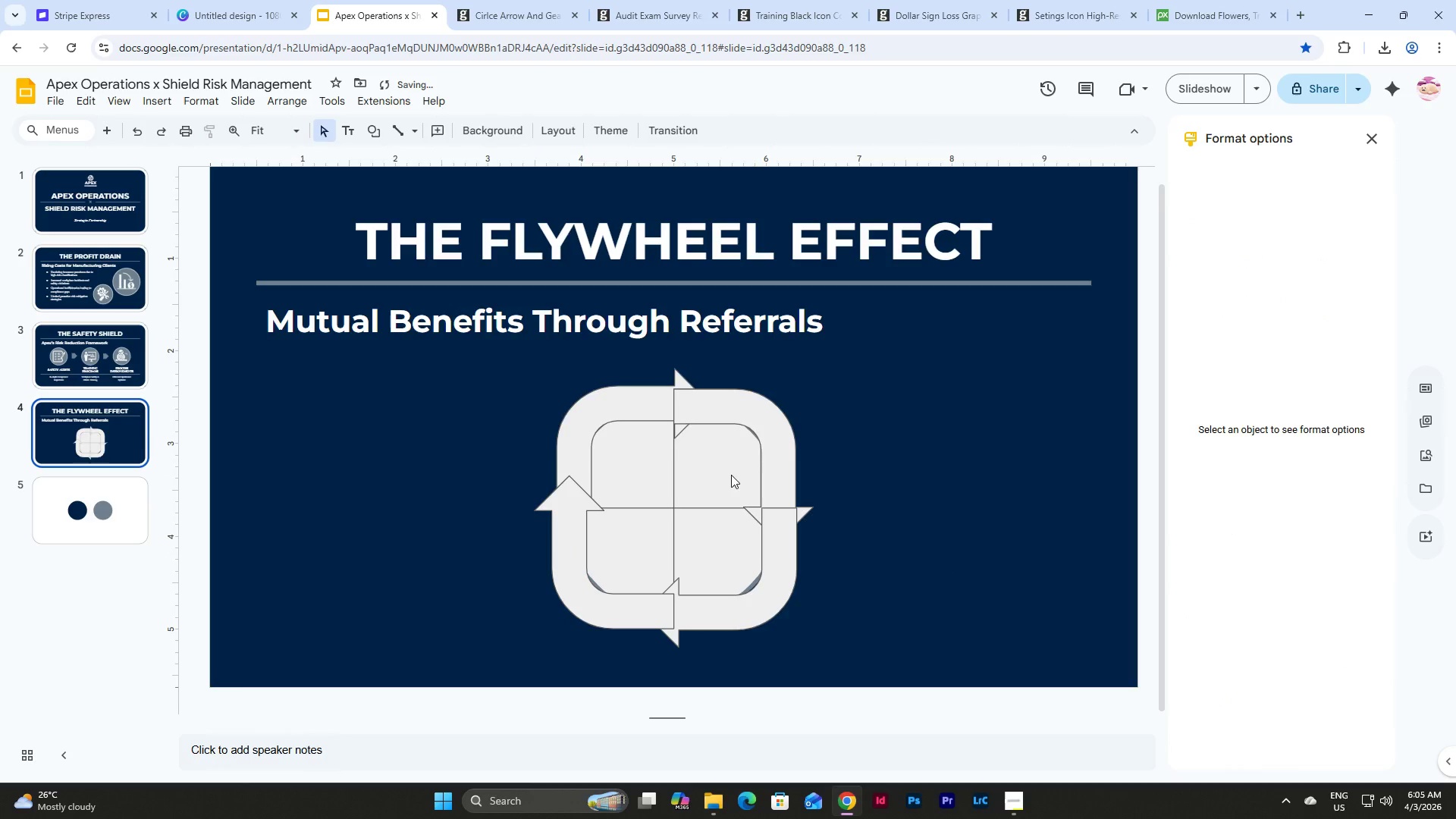 
left_click([731, 475])
 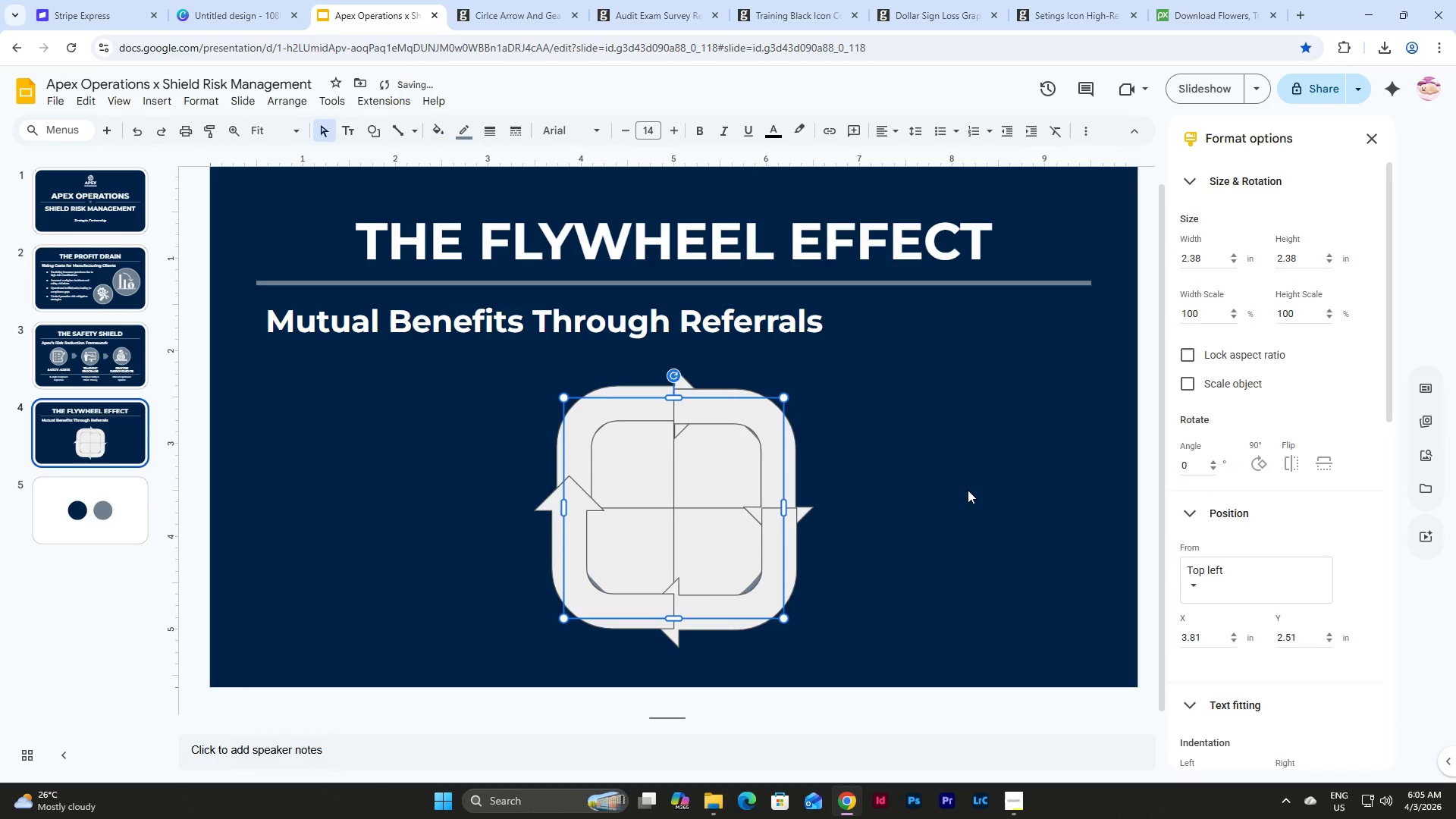 
left_click([969, 490])
 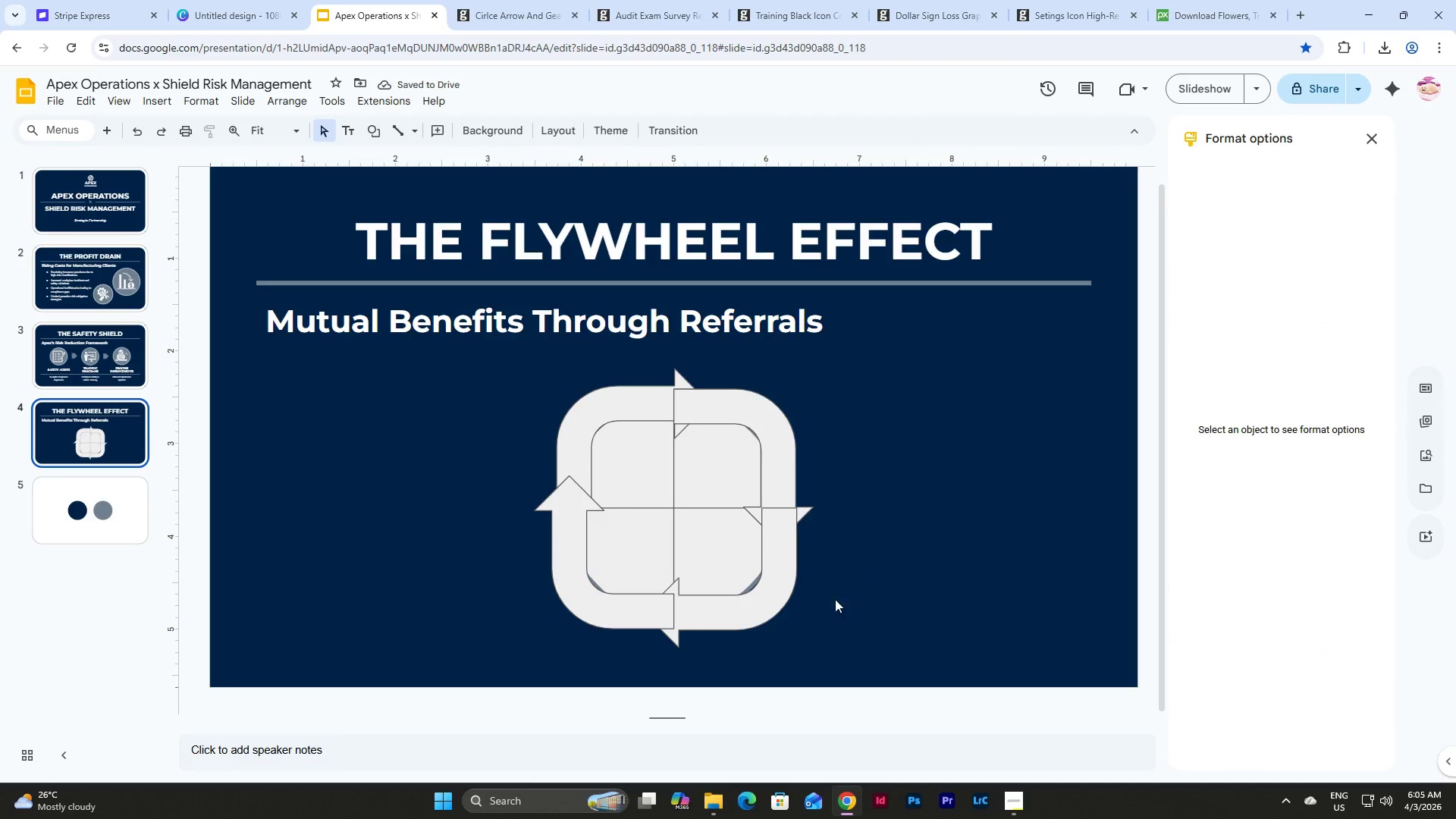 
left_click([579, 602])
 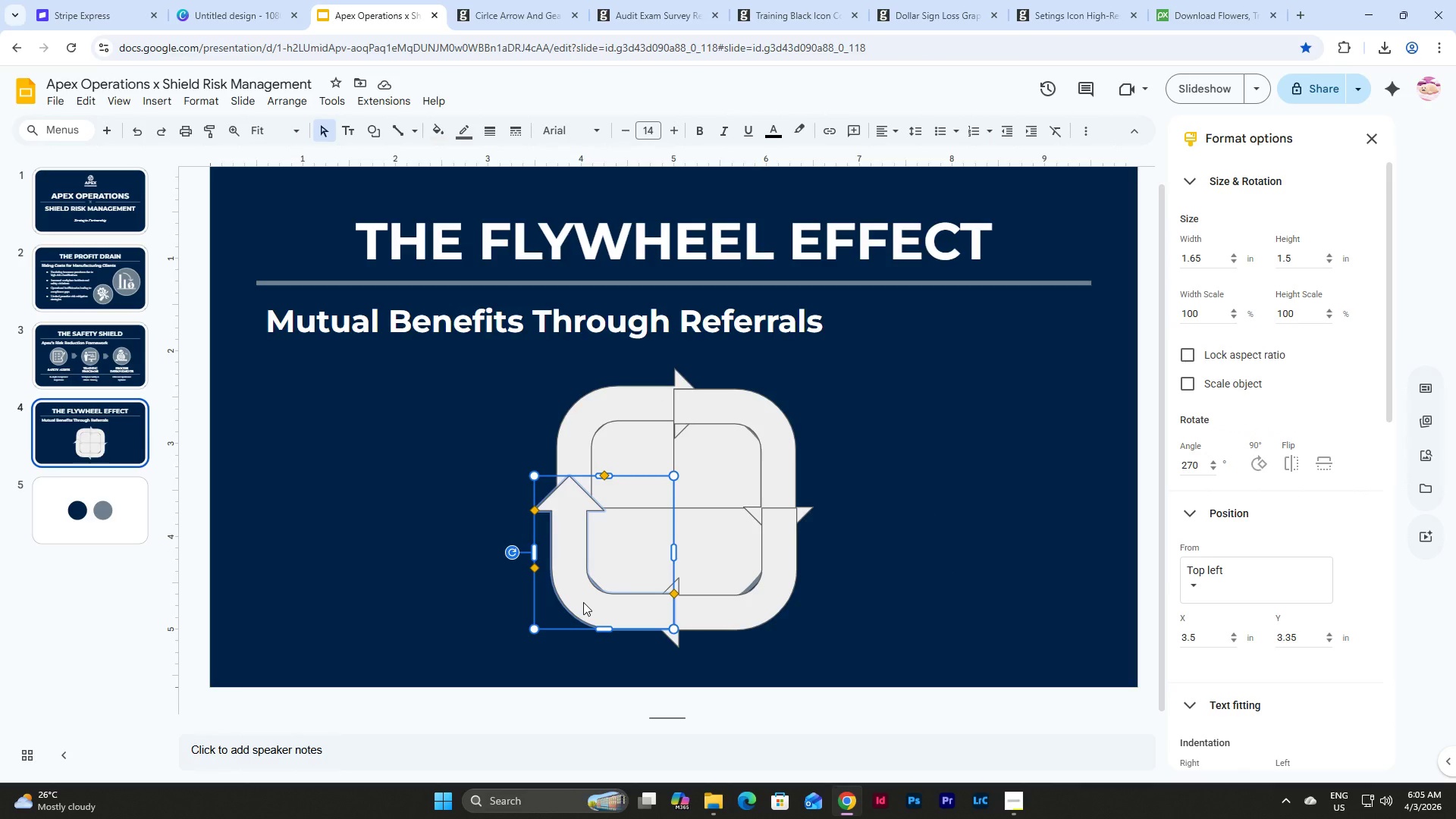 
left_click([957, 582])
 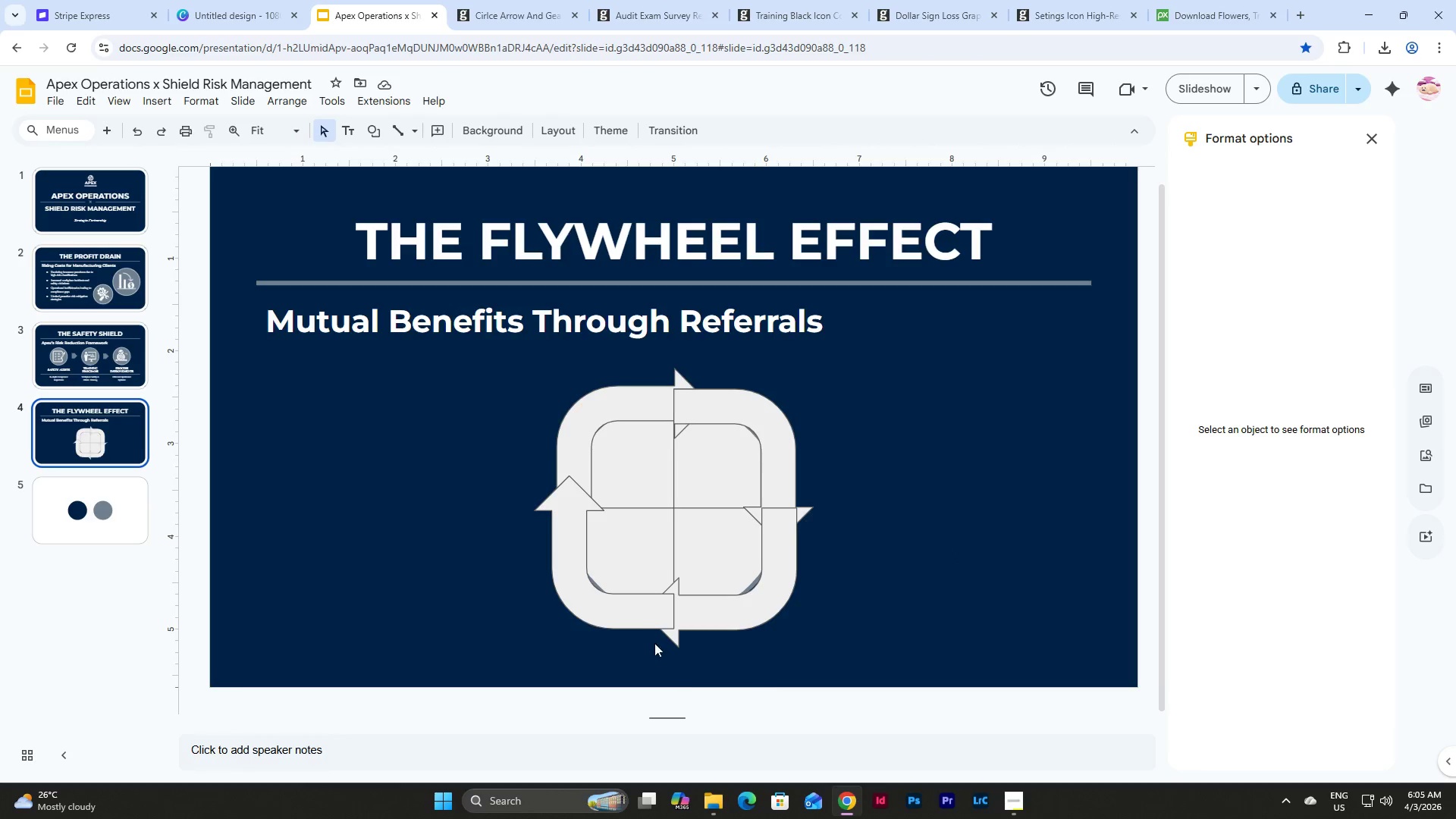 
left_click([642, 603])
 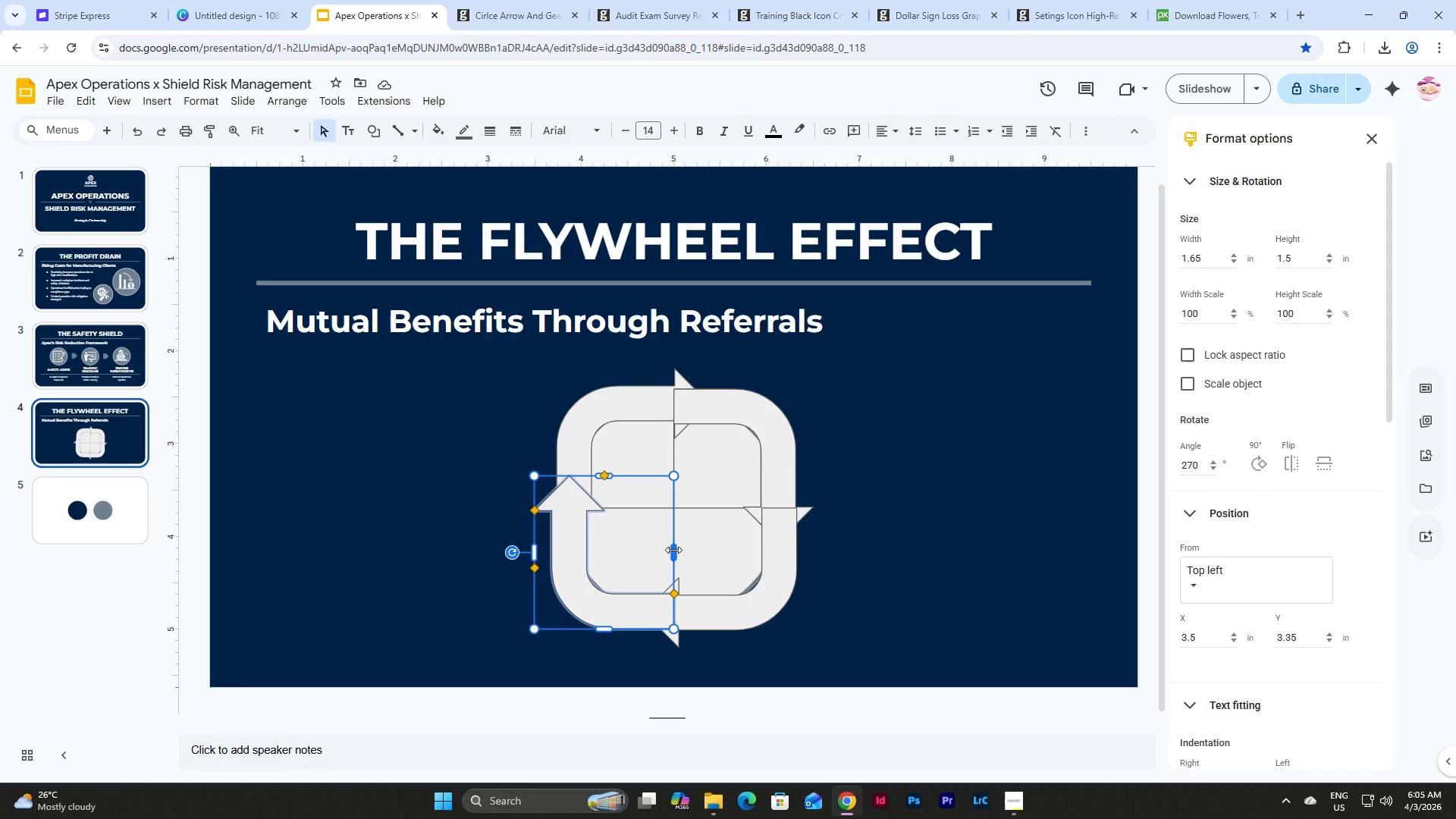 
left_click_drag(start_coordinate=[673, 550], to_coordinate=[656, 549])
 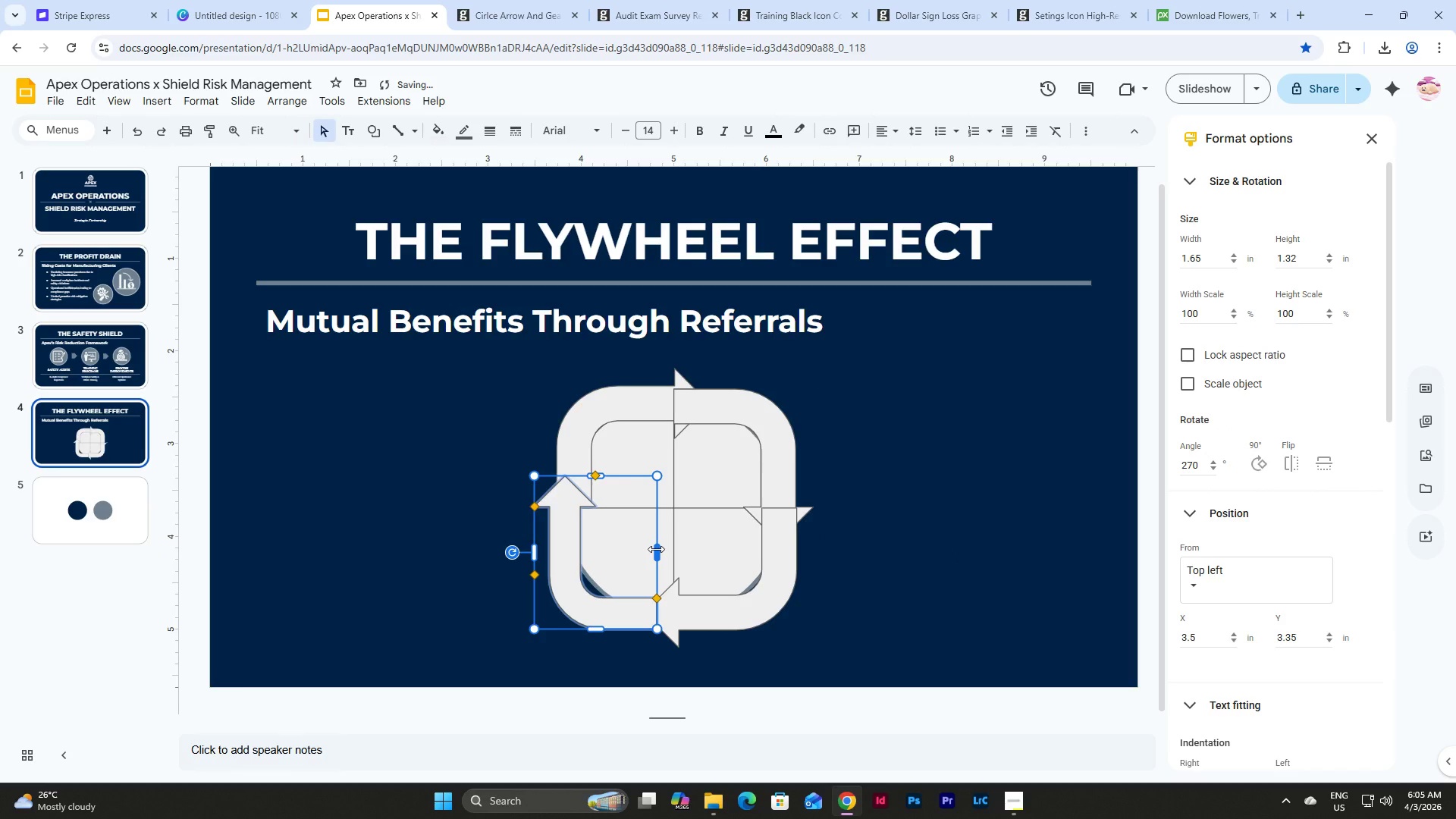 
key(Control+Z)
 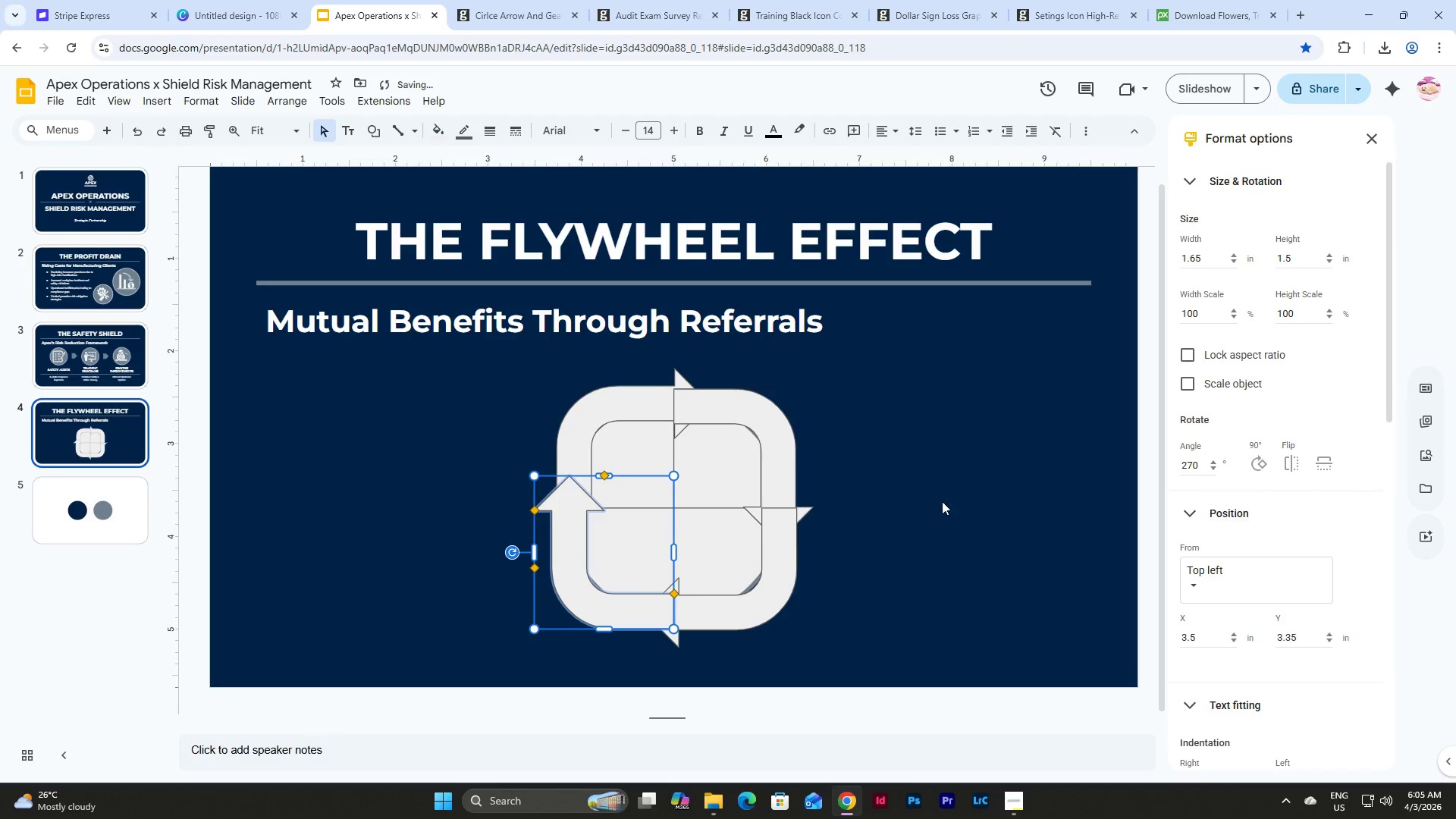 
left_click([984, 504])
 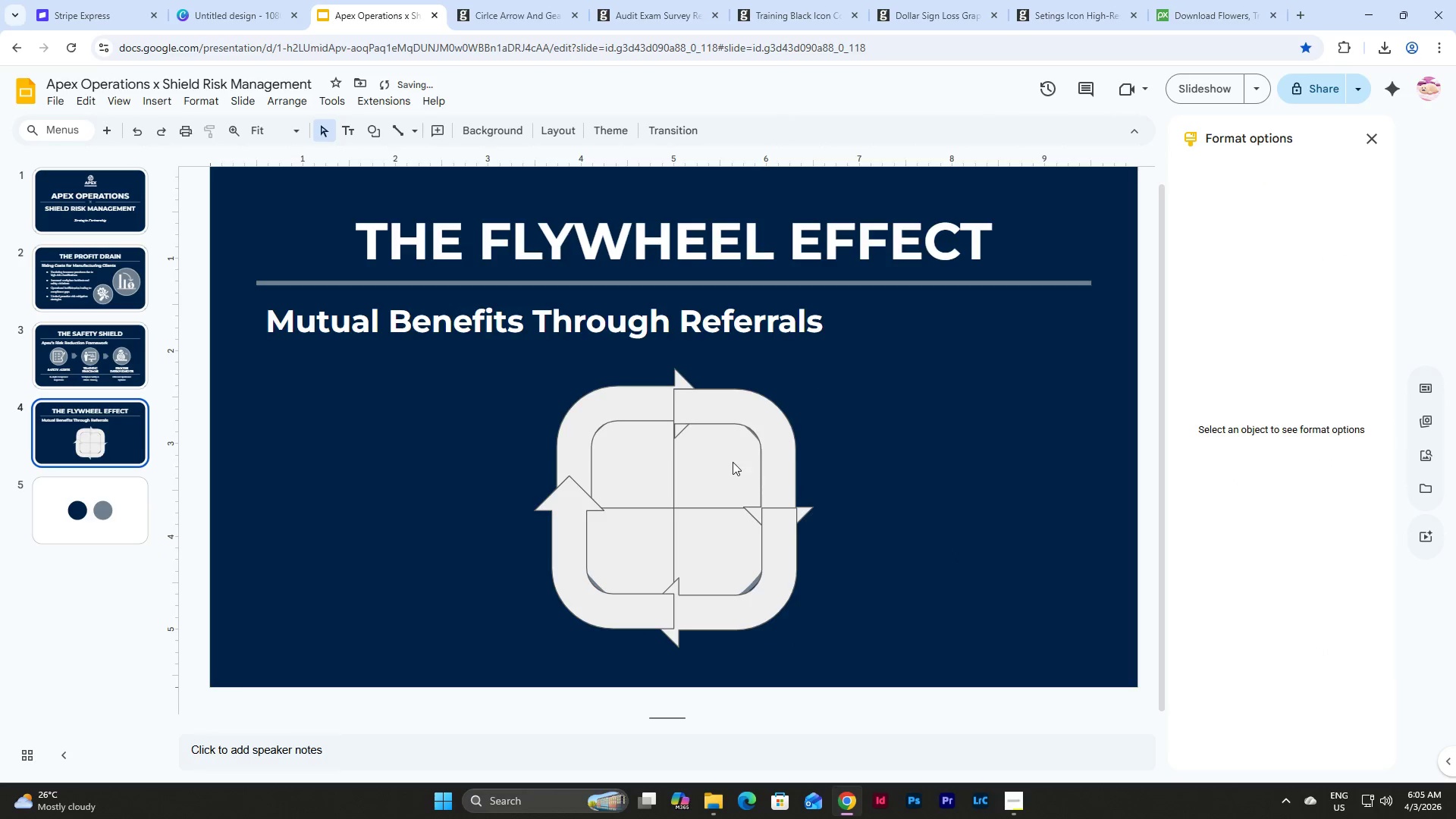 
left_click([731, 461])
 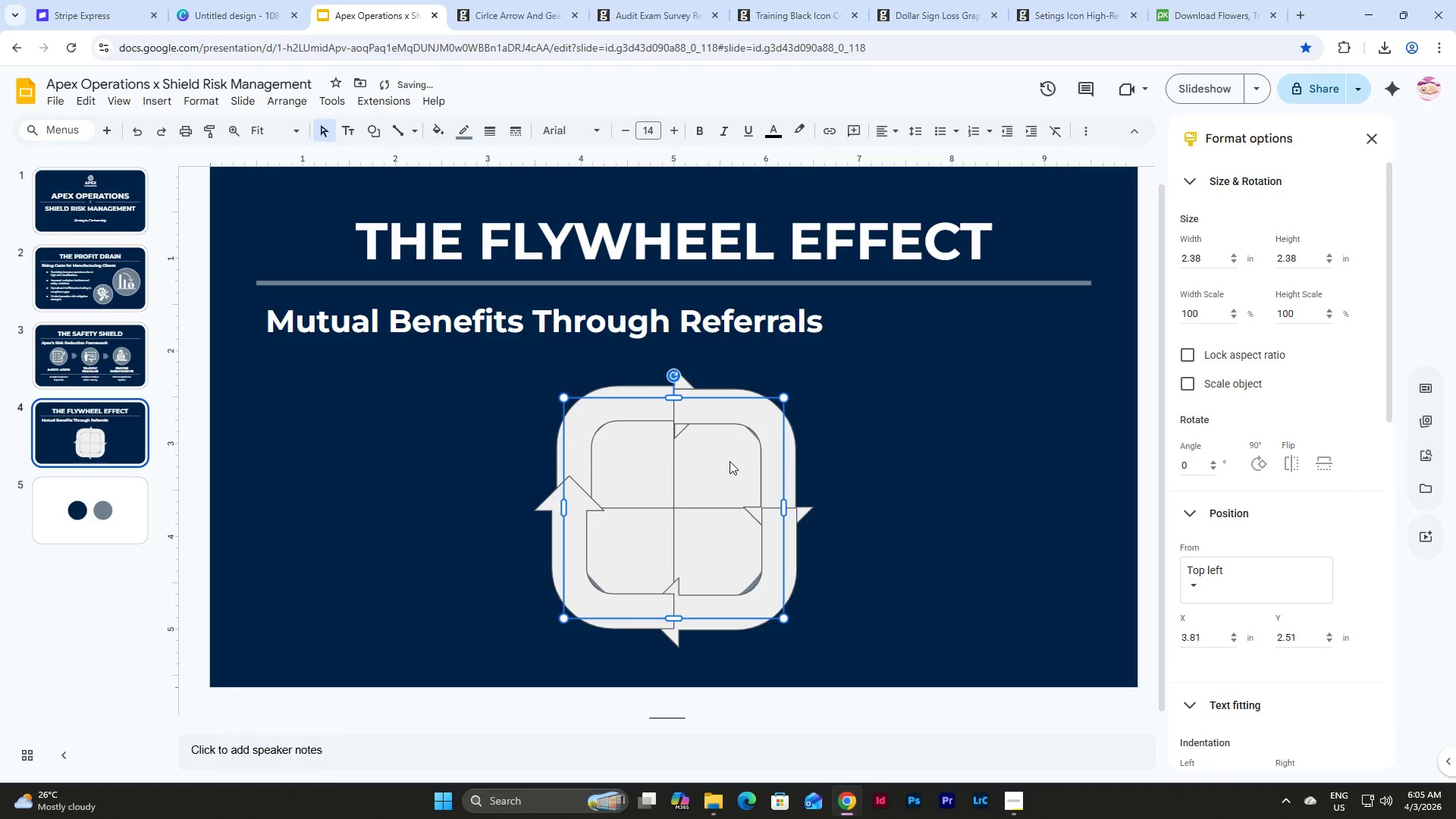 
left_click_drag(start_coordinate=[730, 461], to_coordinate=[1024, 398])
 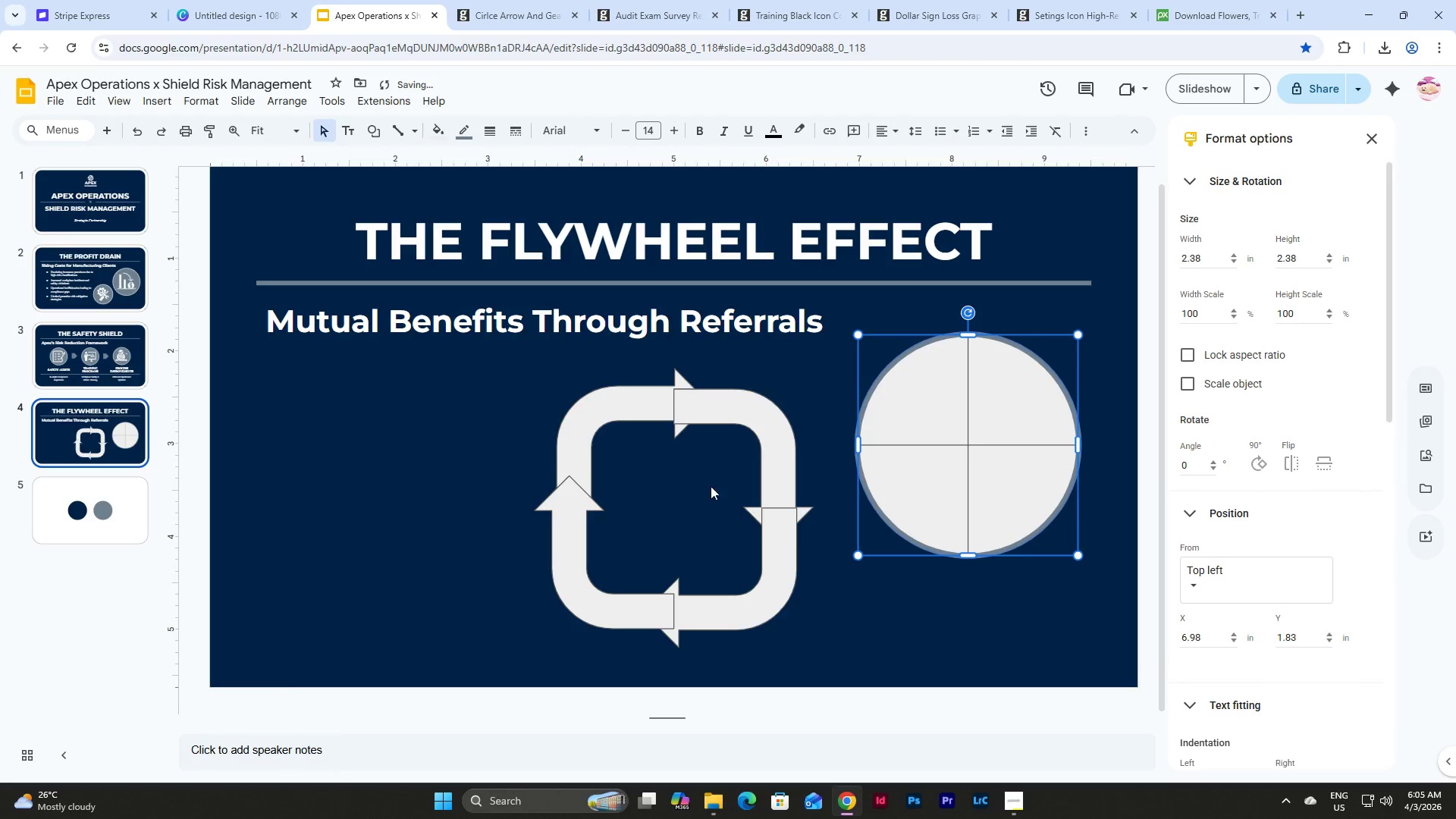 
left_click([632, 405])
 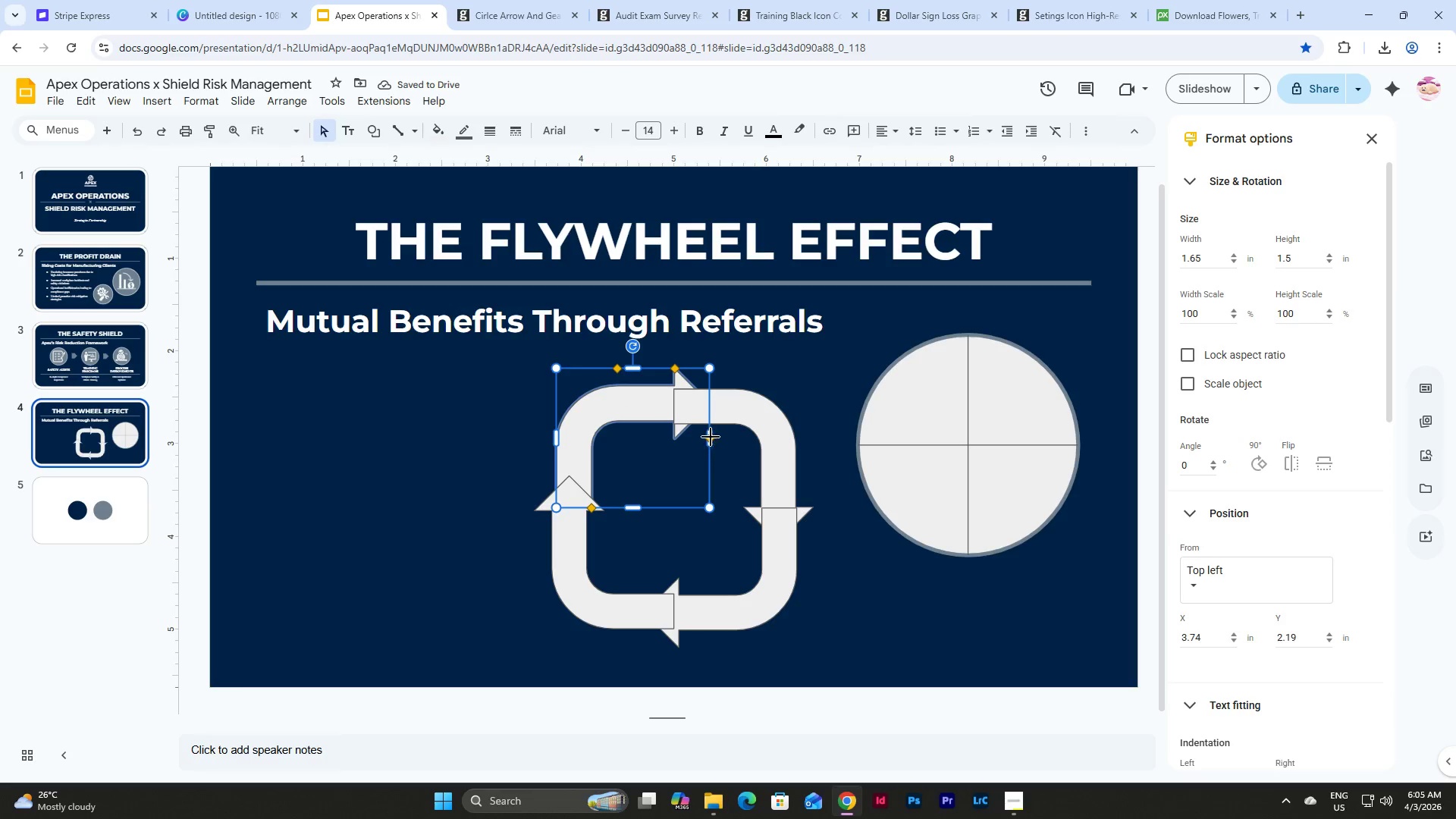 
left_click_drag(start_coordinate=[711, 437], to_coordinate=[667, 435])
 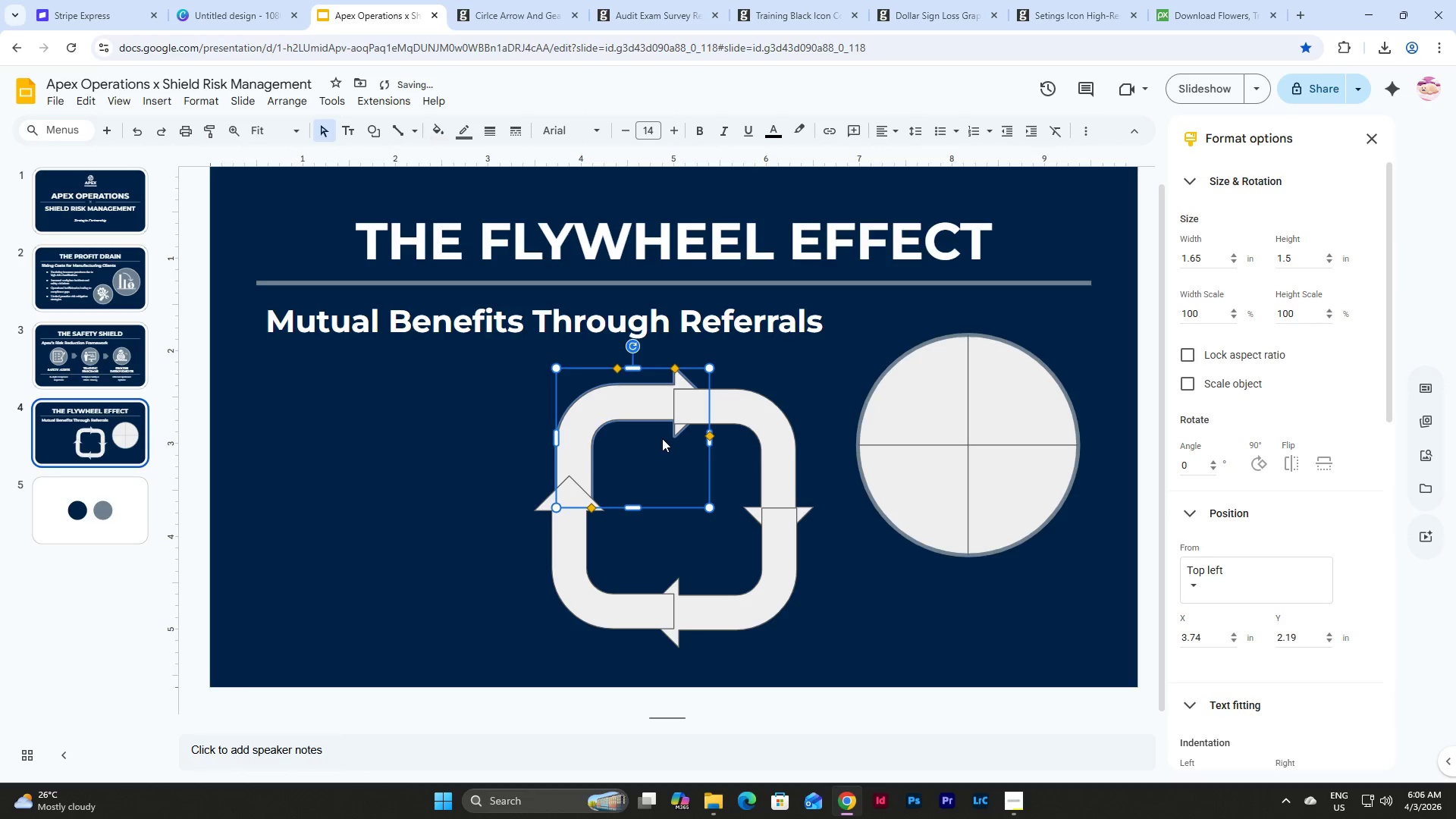 
key(Control+Z)
 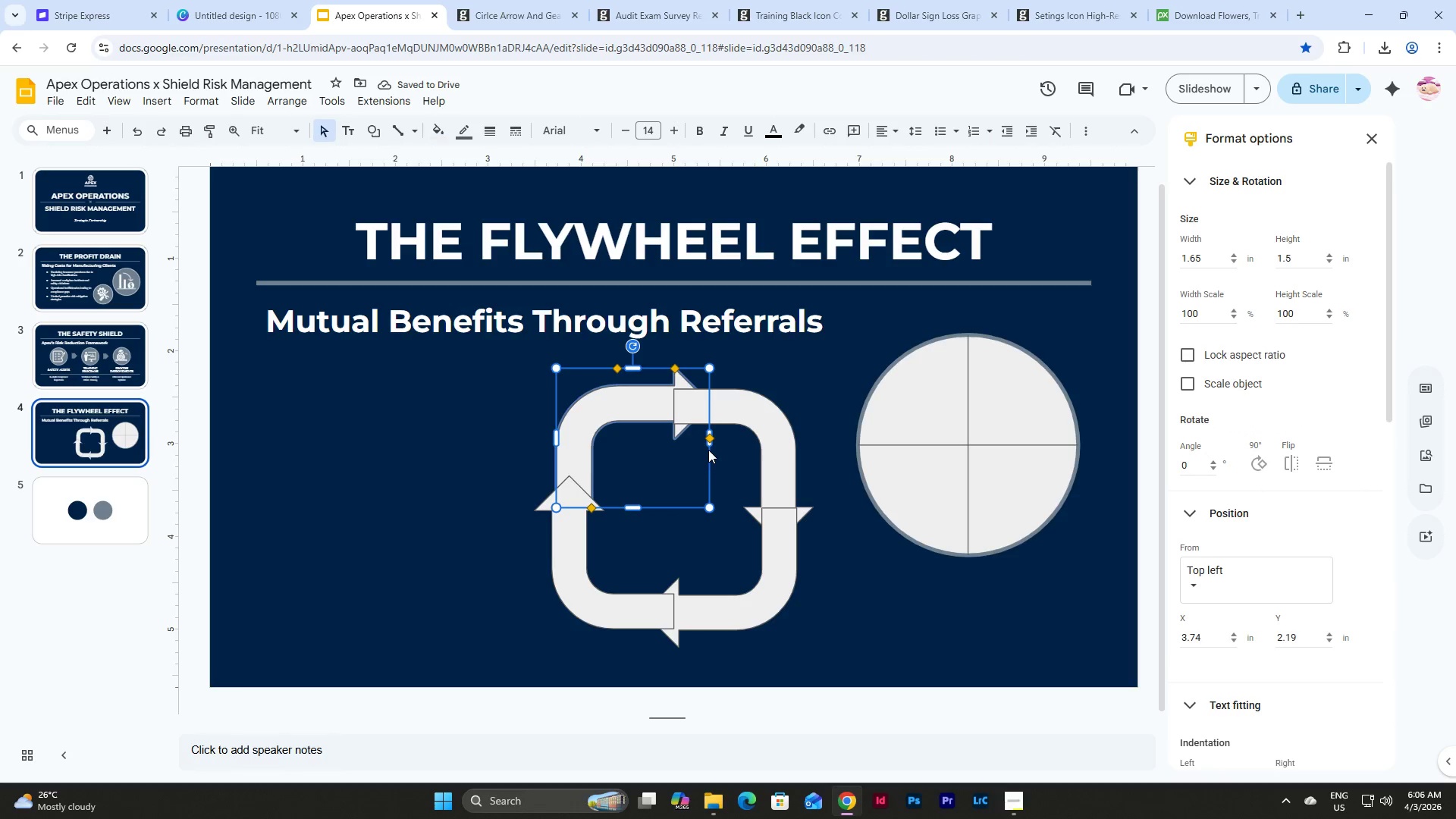 
left_click_drag(start_coordinate=[711, 444], to_coordinate=[652, 440])
 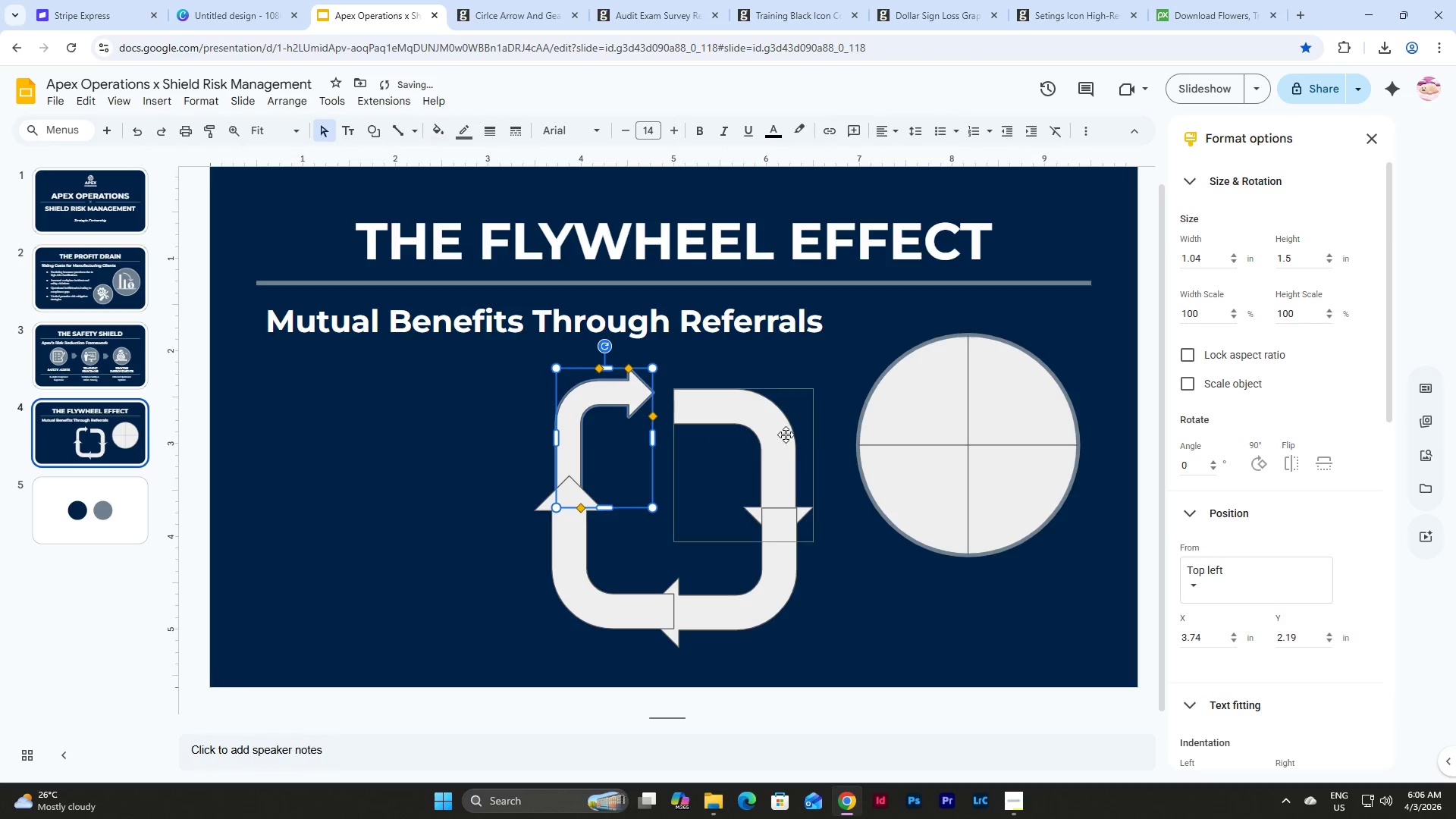 
left_click([786, 435])
 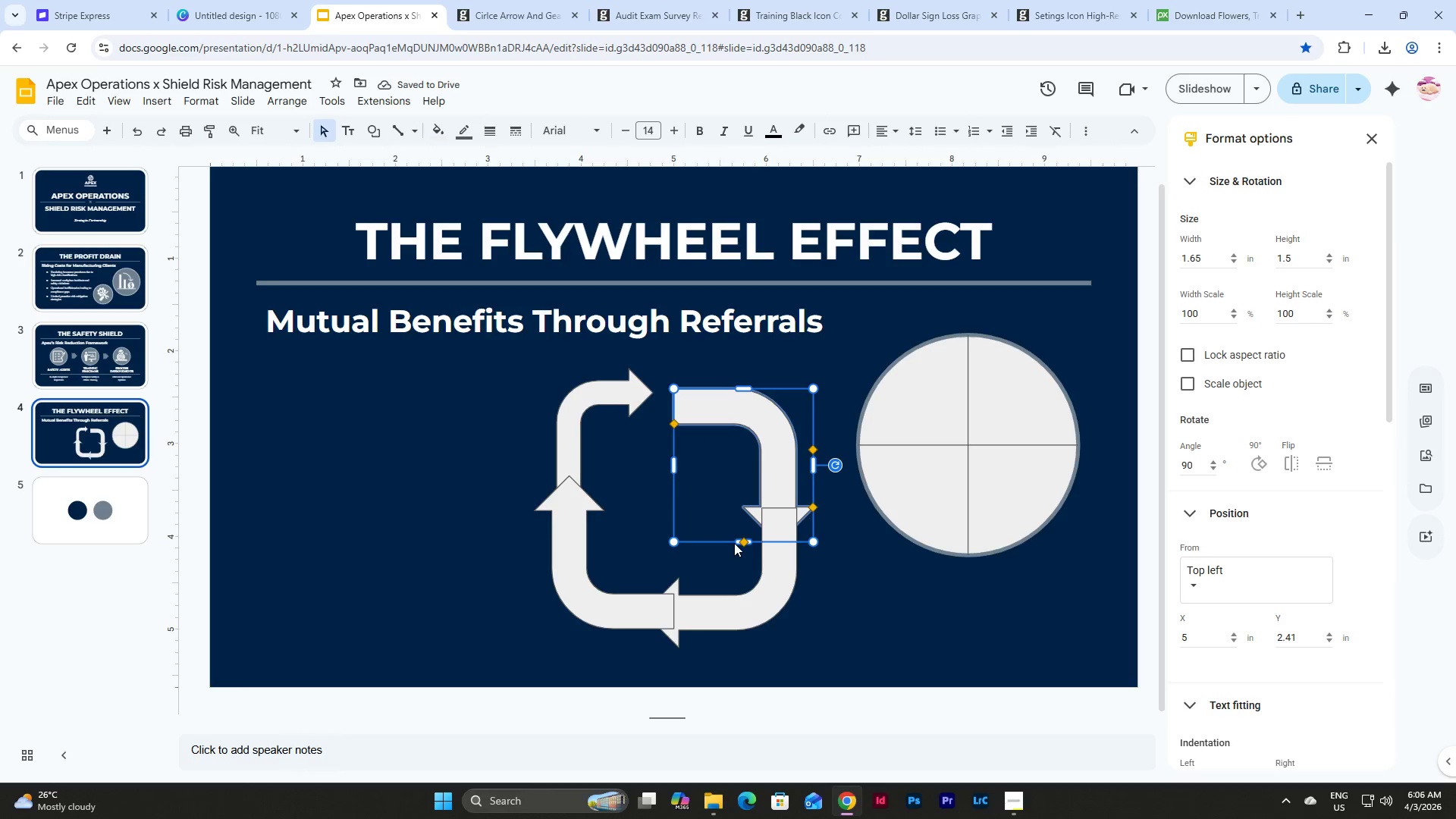 
left_click_drag(start_coordinate=[736, 542], to_coordinate=[728, 491])
 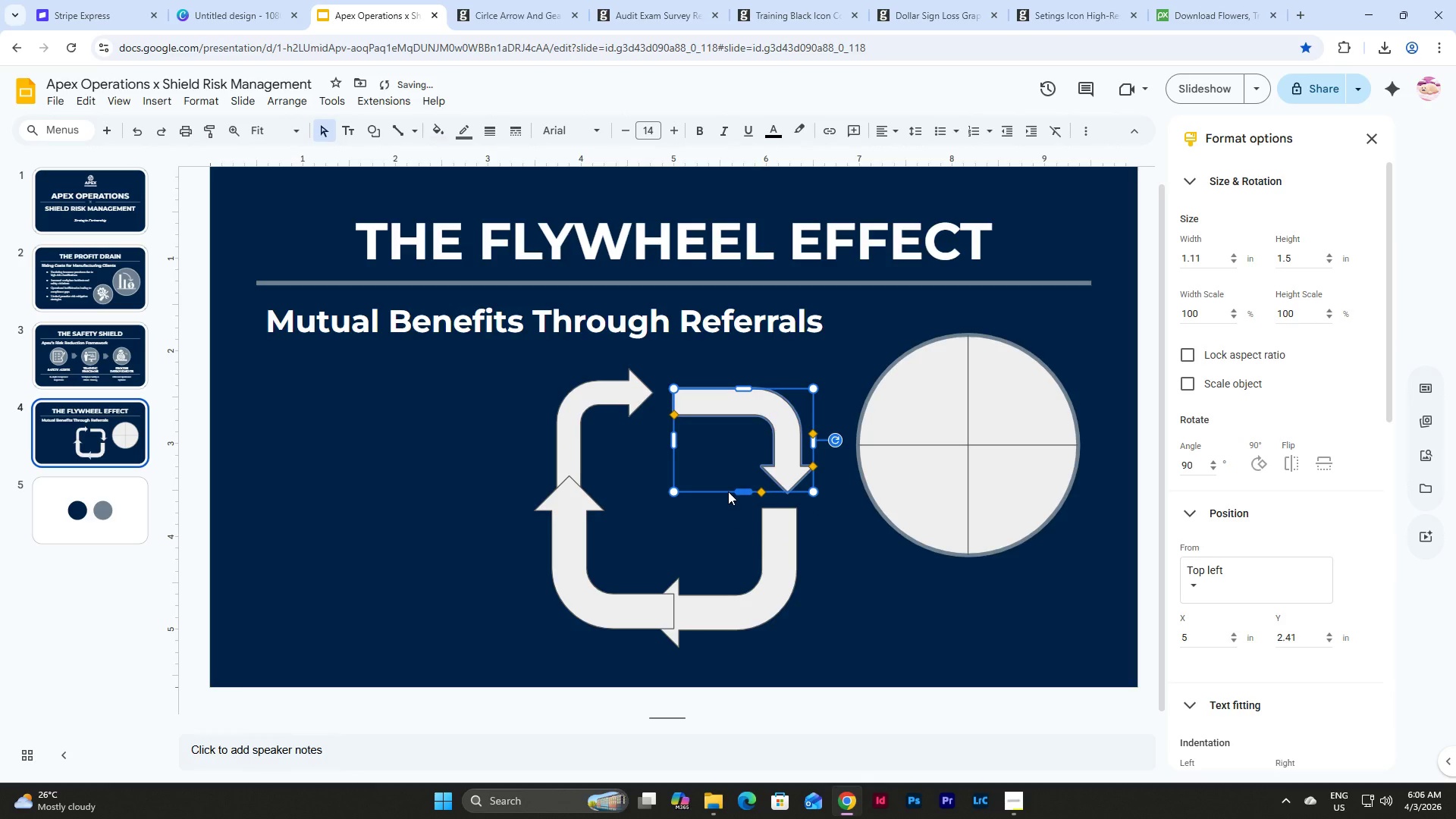 
key(Control+Z)
 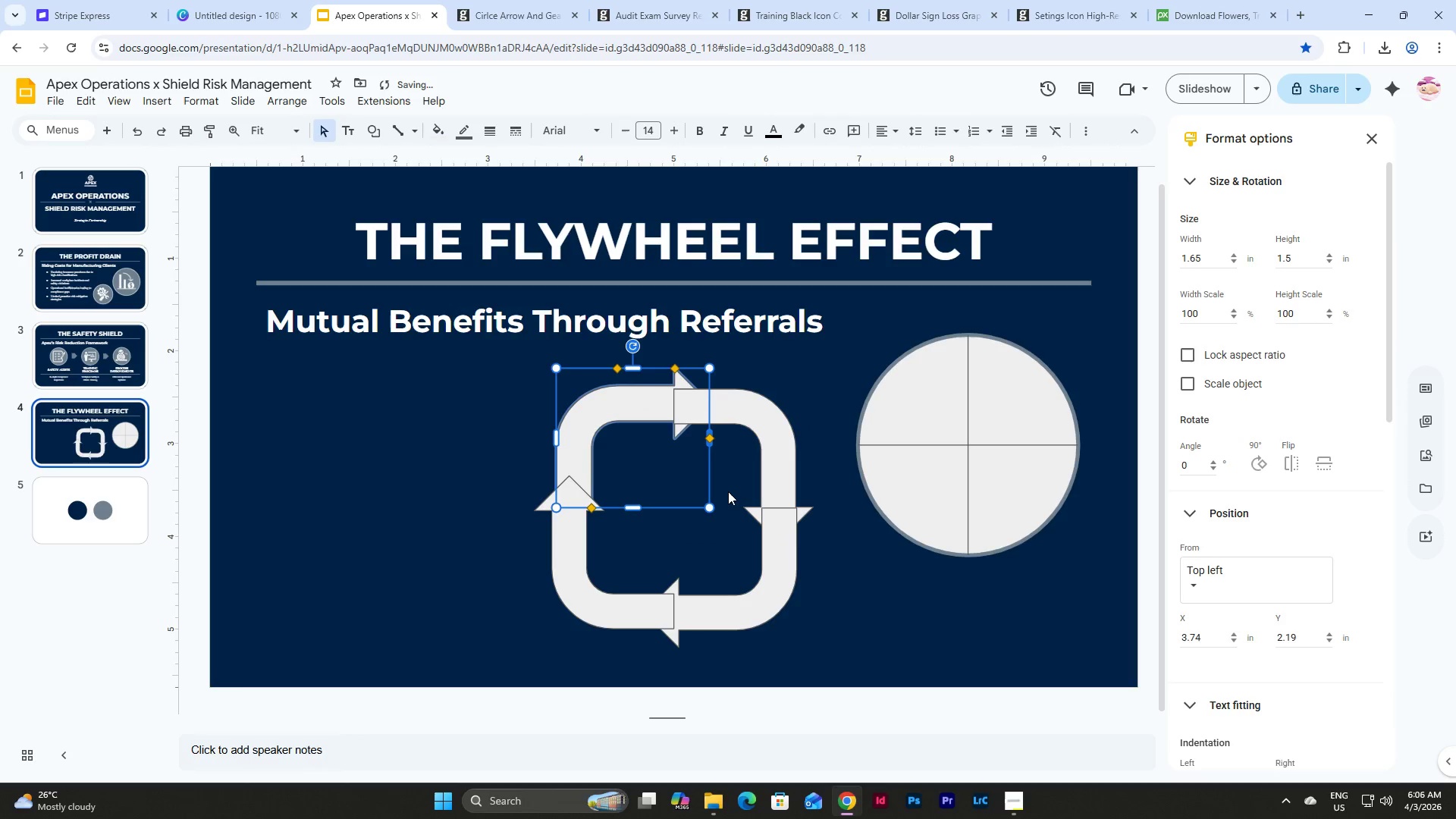 
key(Control+Z)
 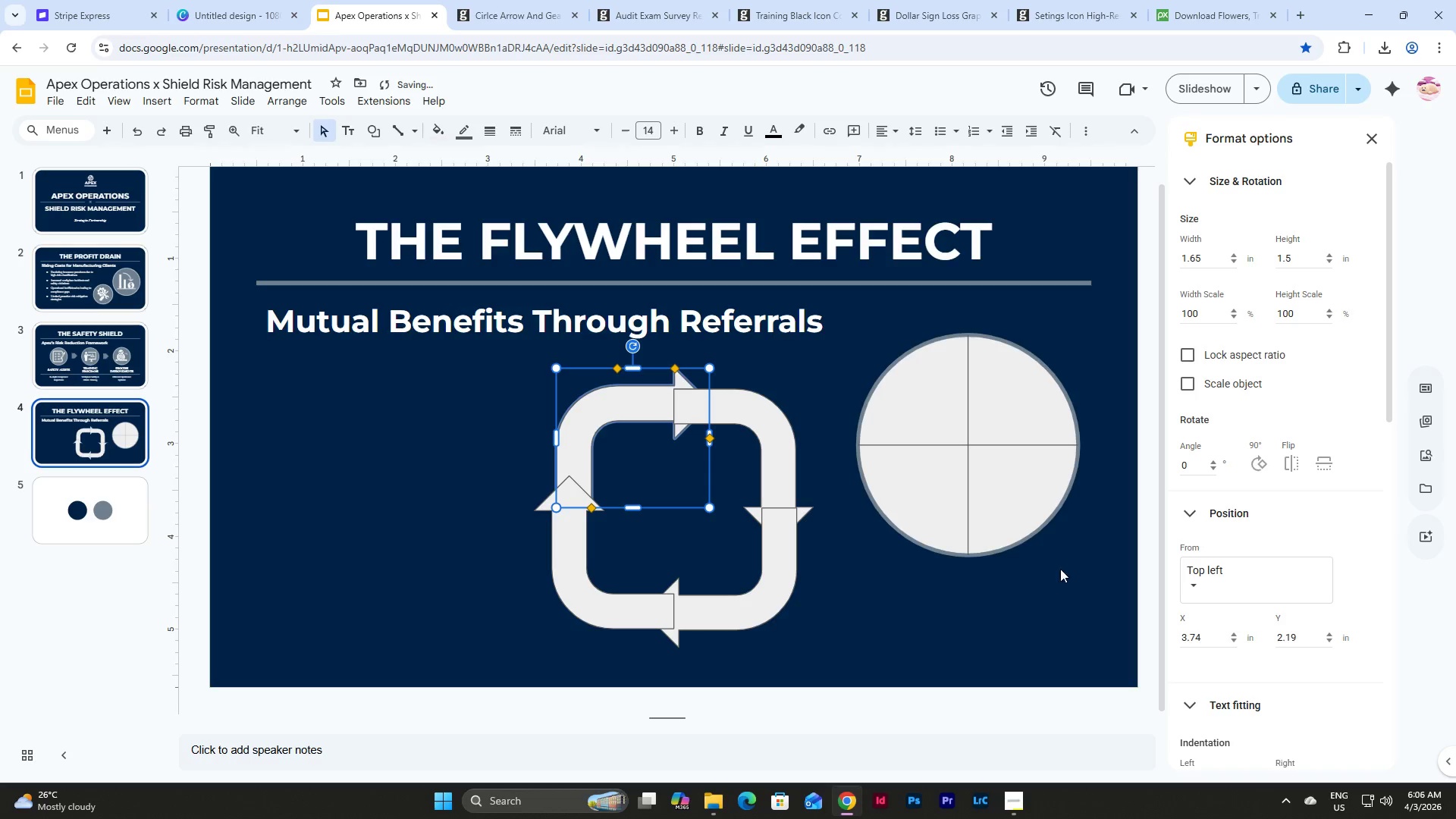 
left_click([942, 630])
 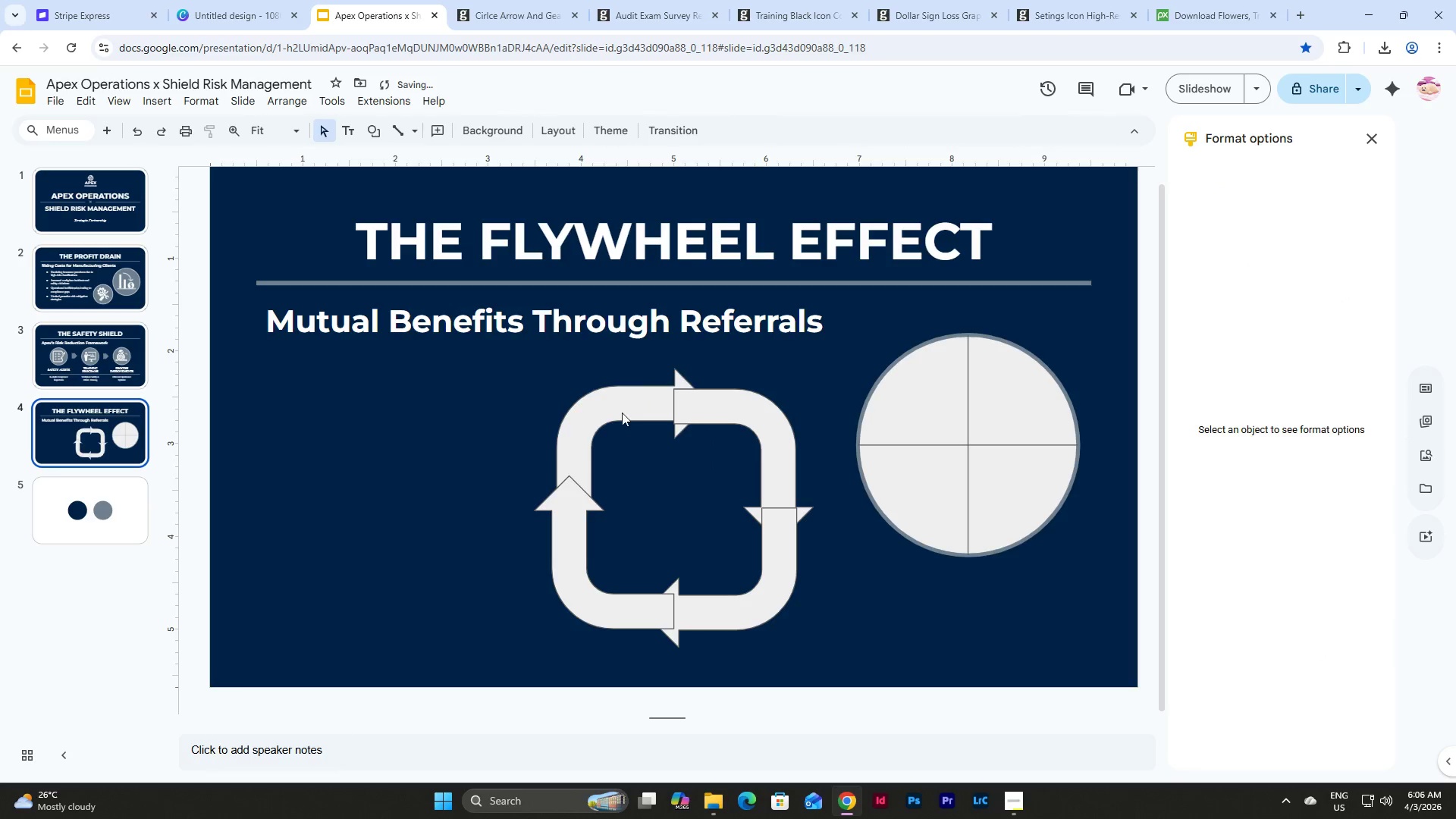 
left_click([621, 413])
 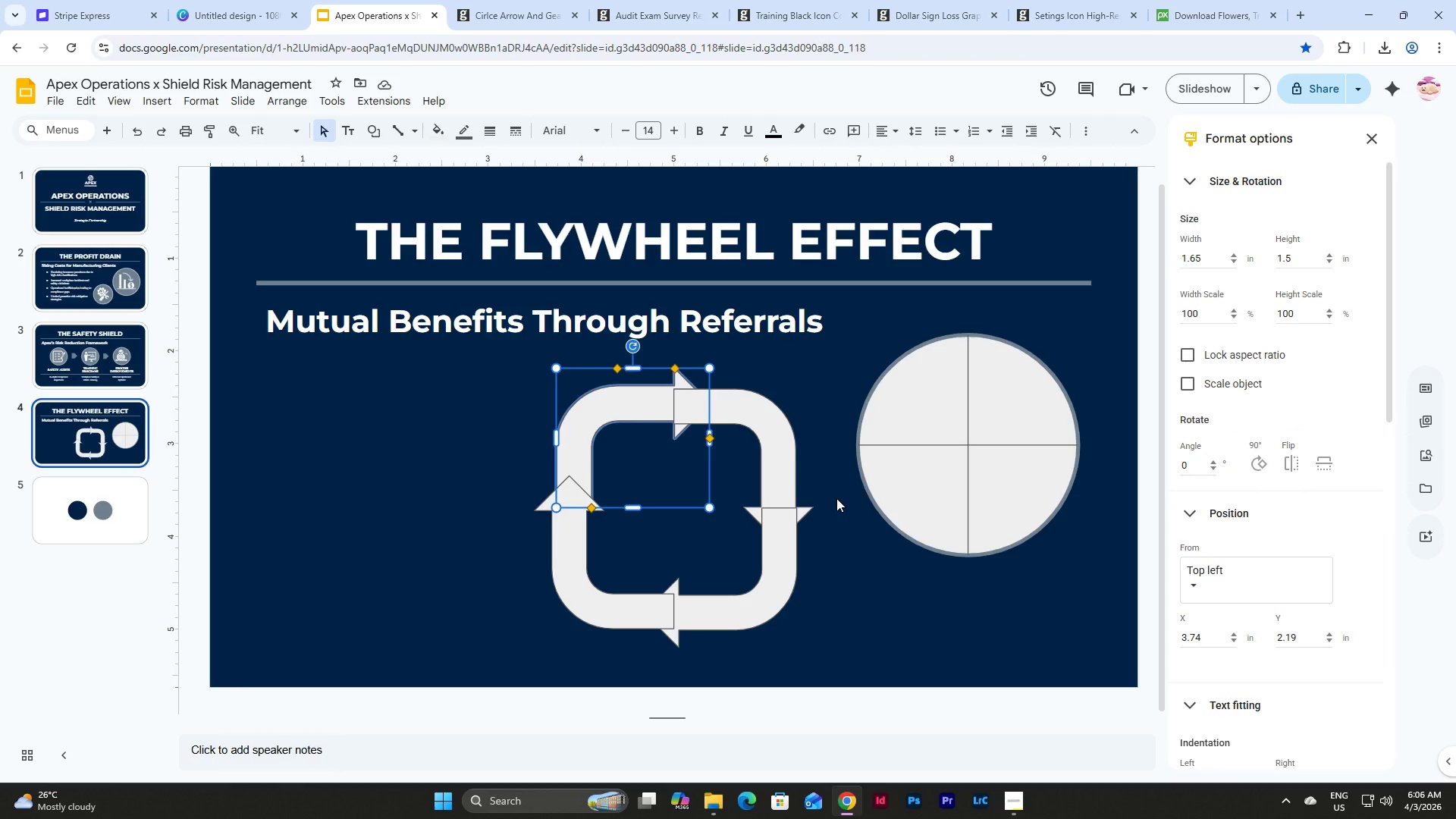 
wait(6.92)
 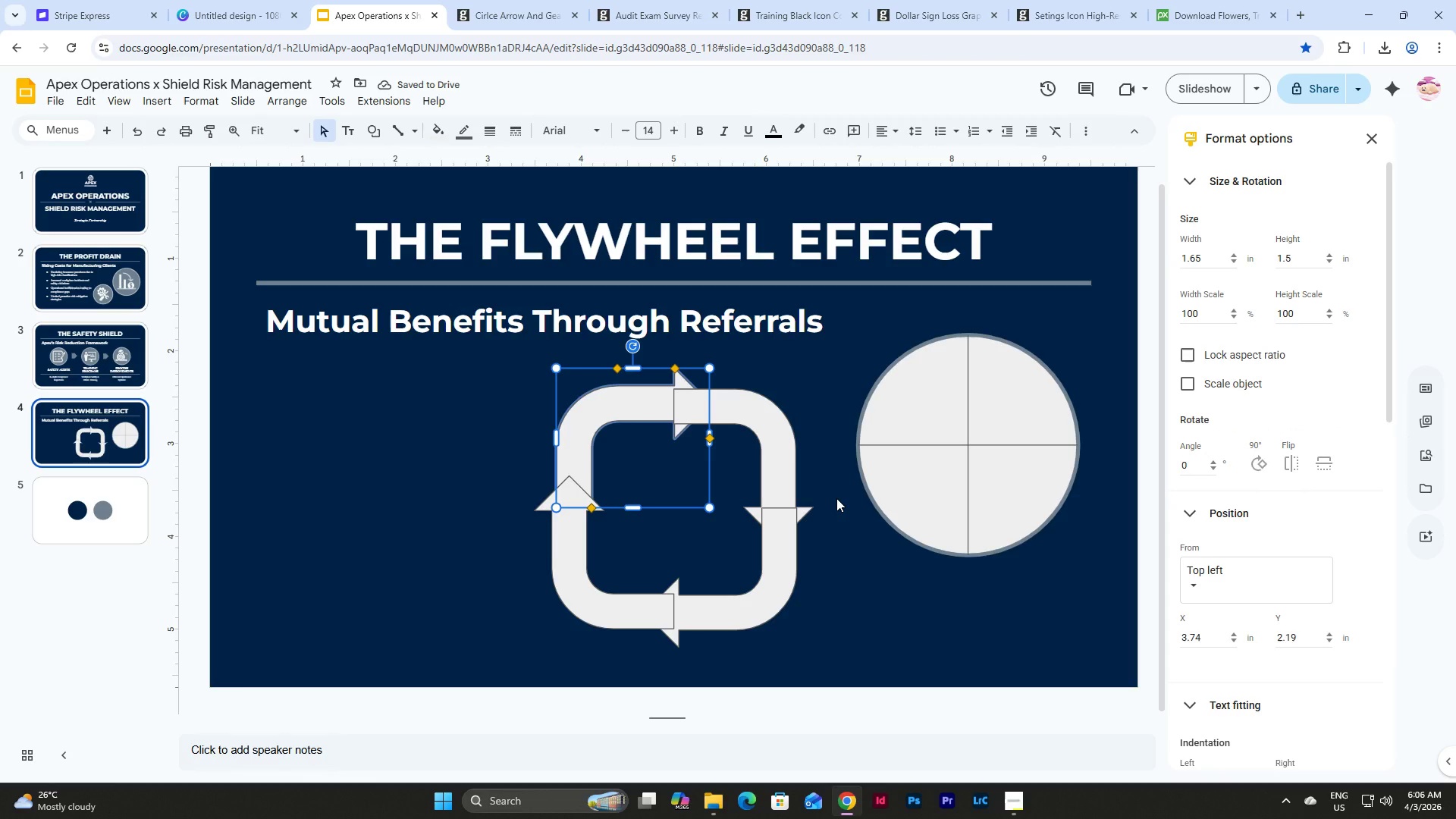 
scroll: coordinate [1267, 546], scroll_direction: down, amount: 17.0
 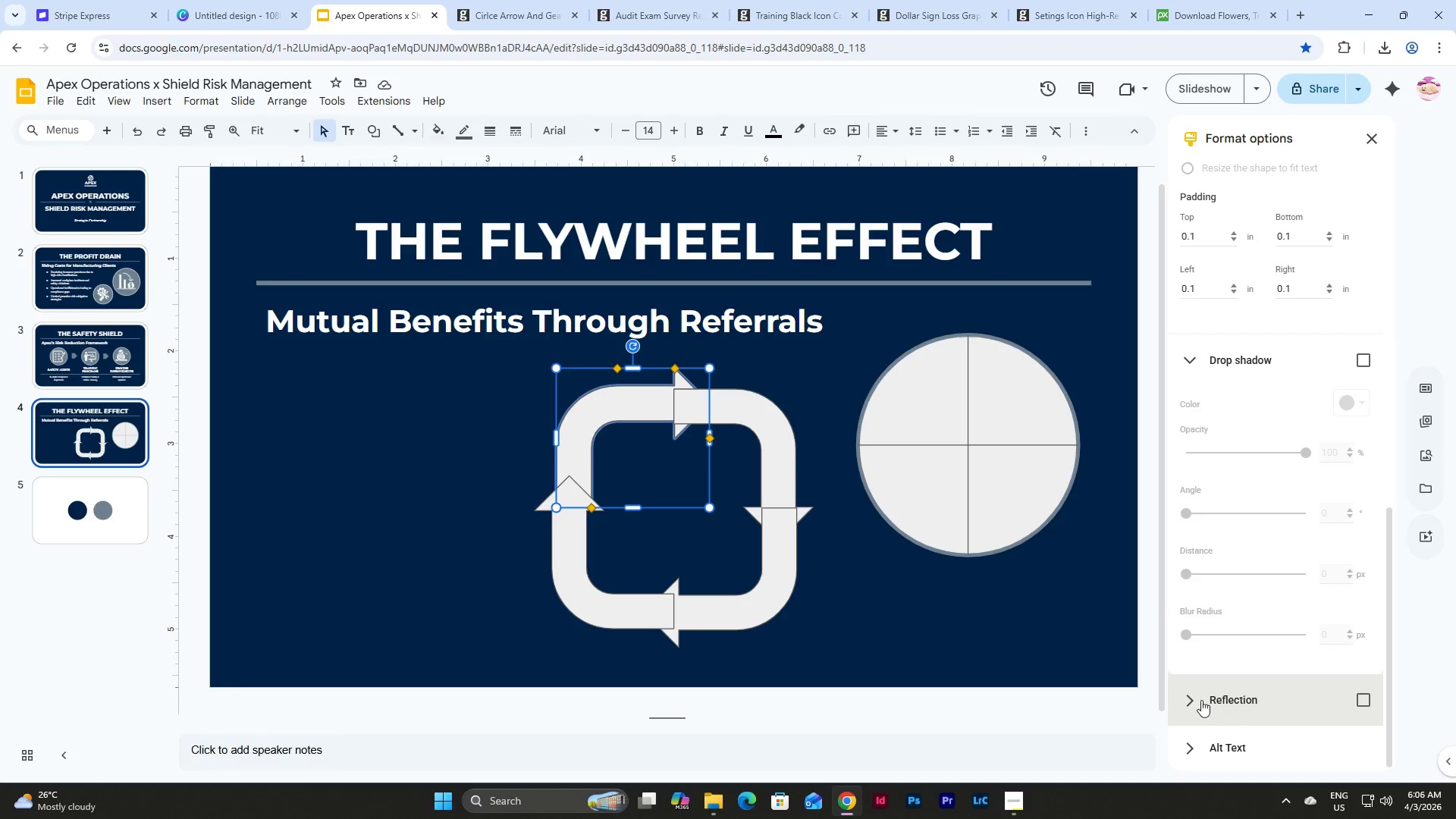 
left_click([1196, 698])
 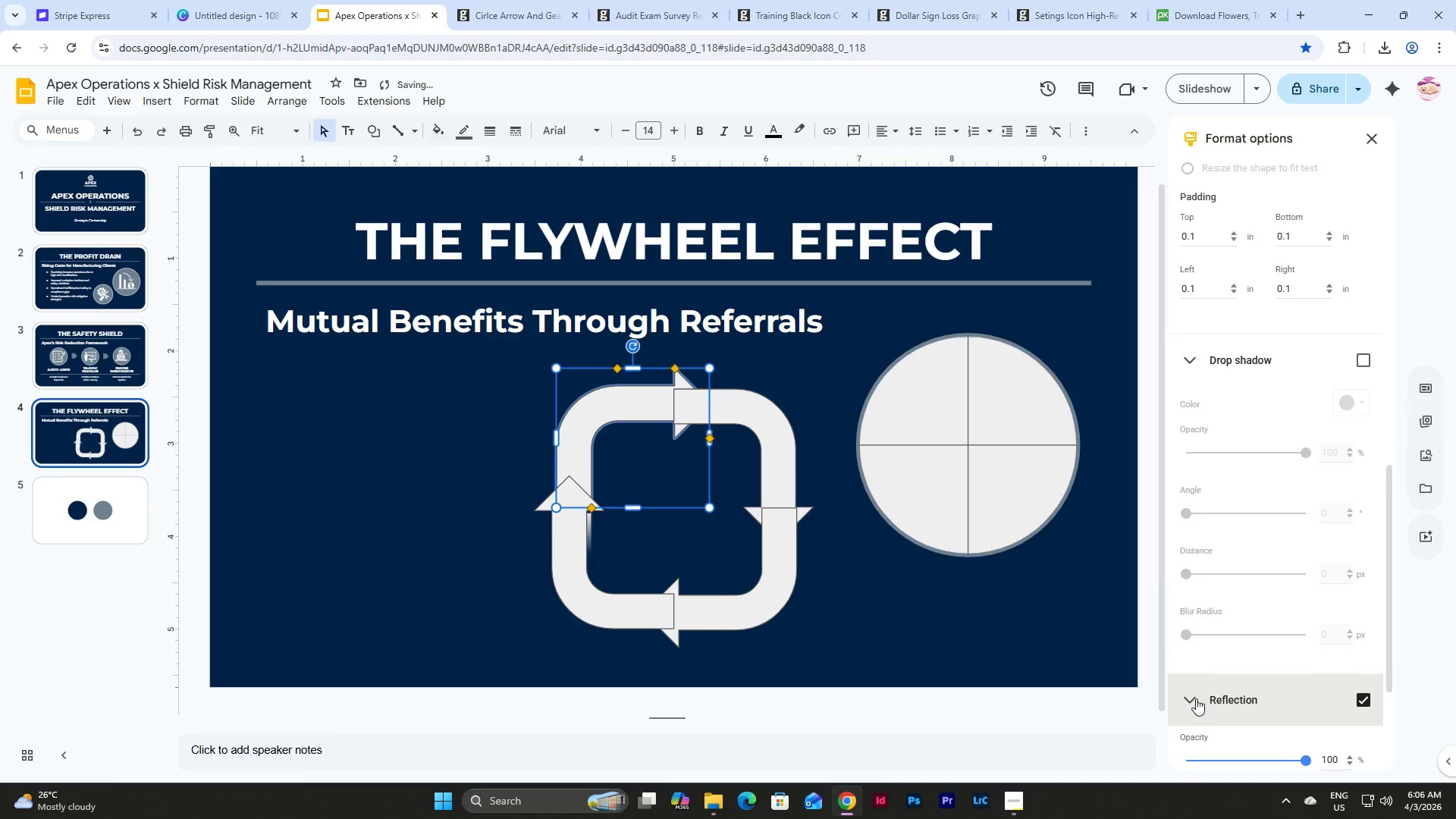 
left_click([1196, 698])
 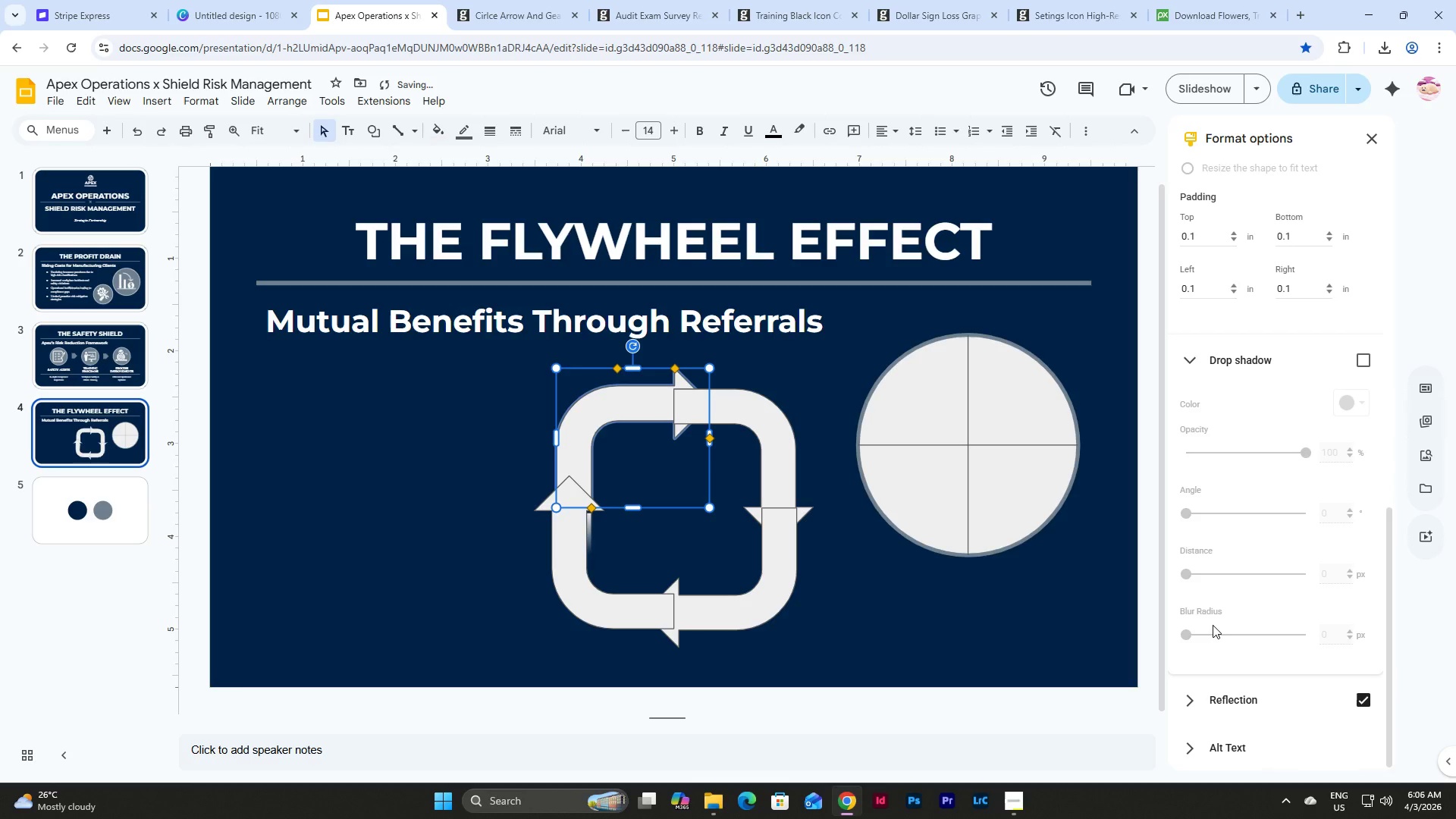 
scroll: coordinate [1213, 625], scroll_direction: up, amount: 6.0
 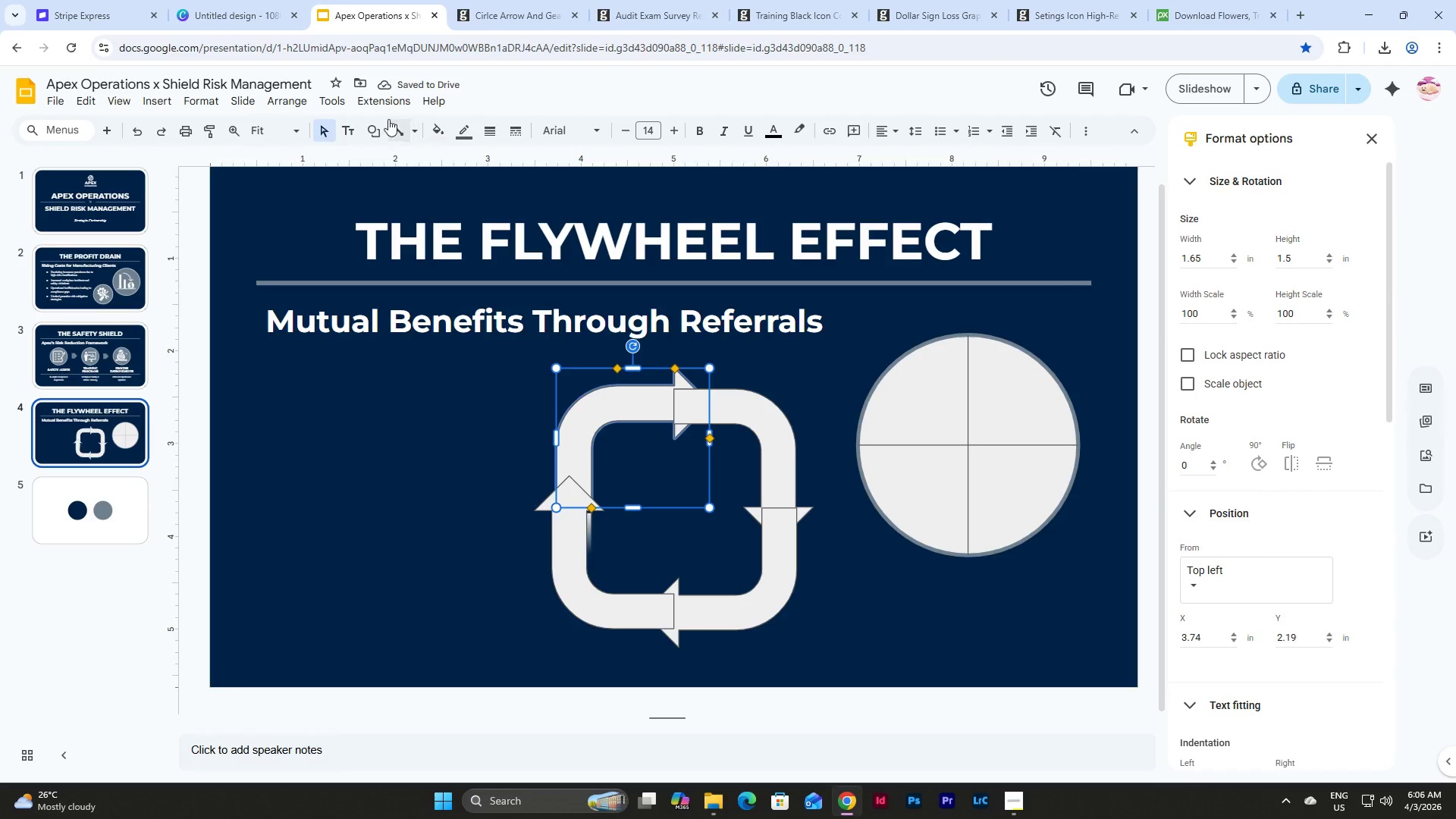 
left_click([274, 105])
 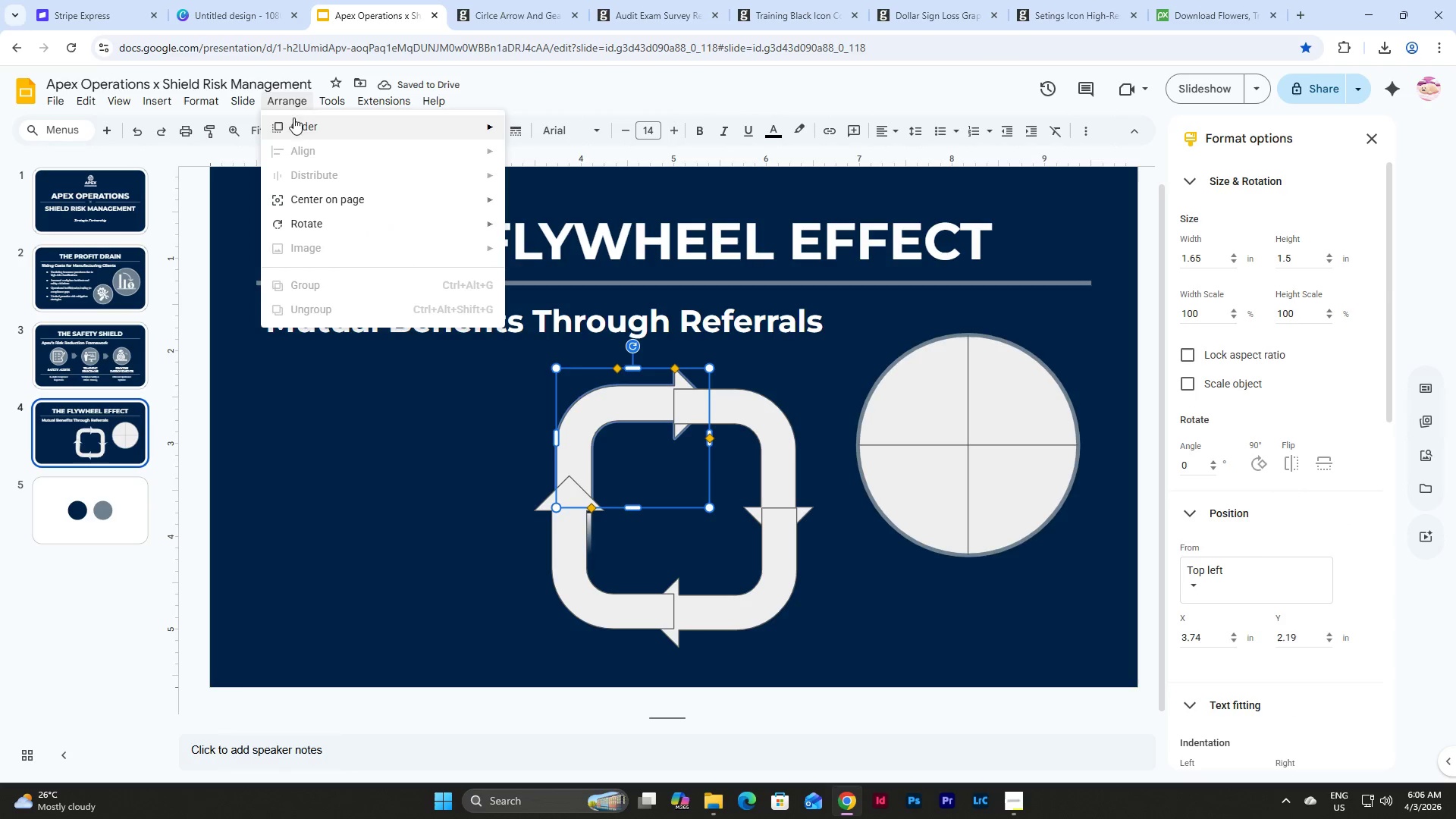 
left_click([296, 122])
 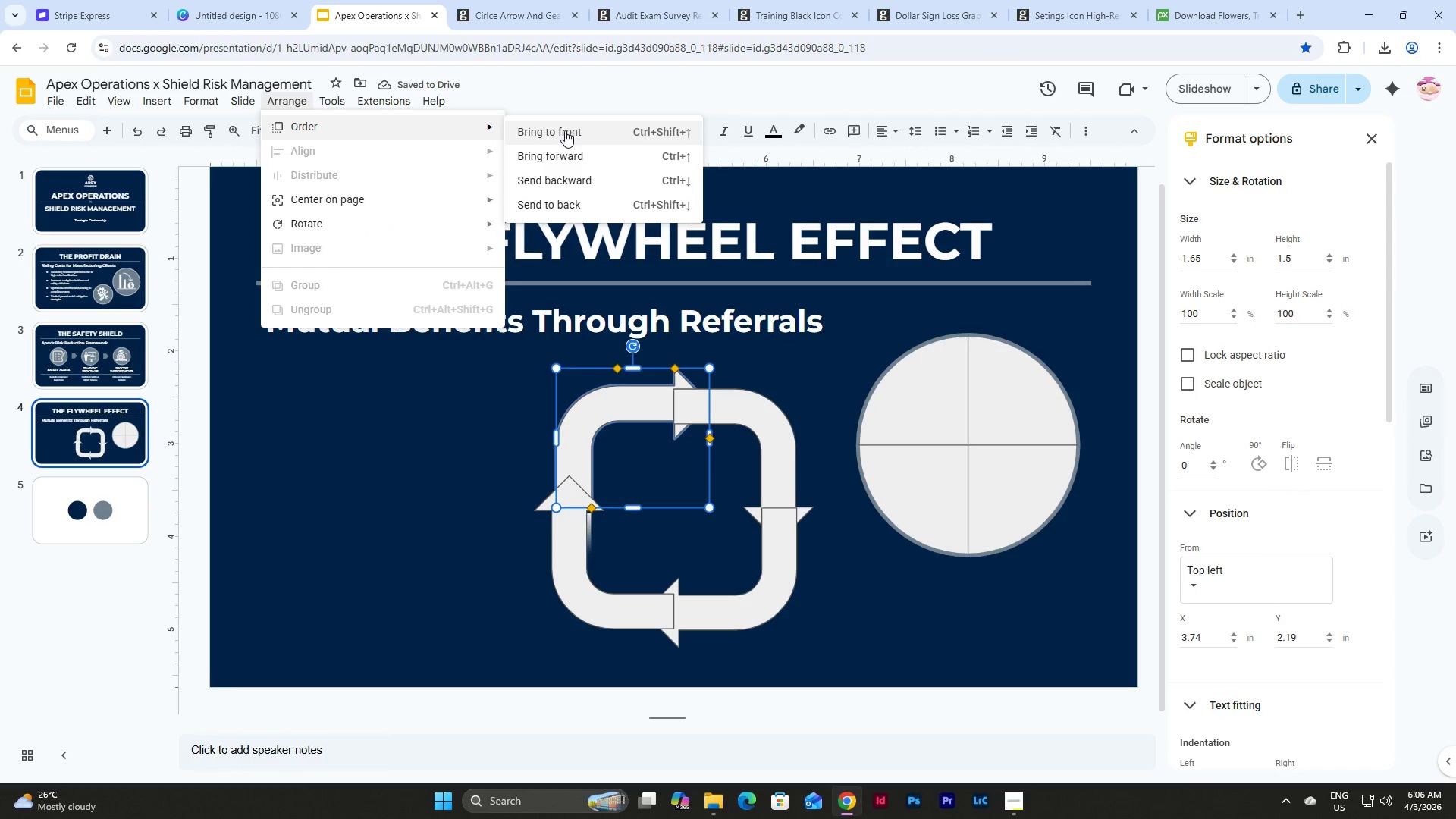 
left_click([565, 130])
 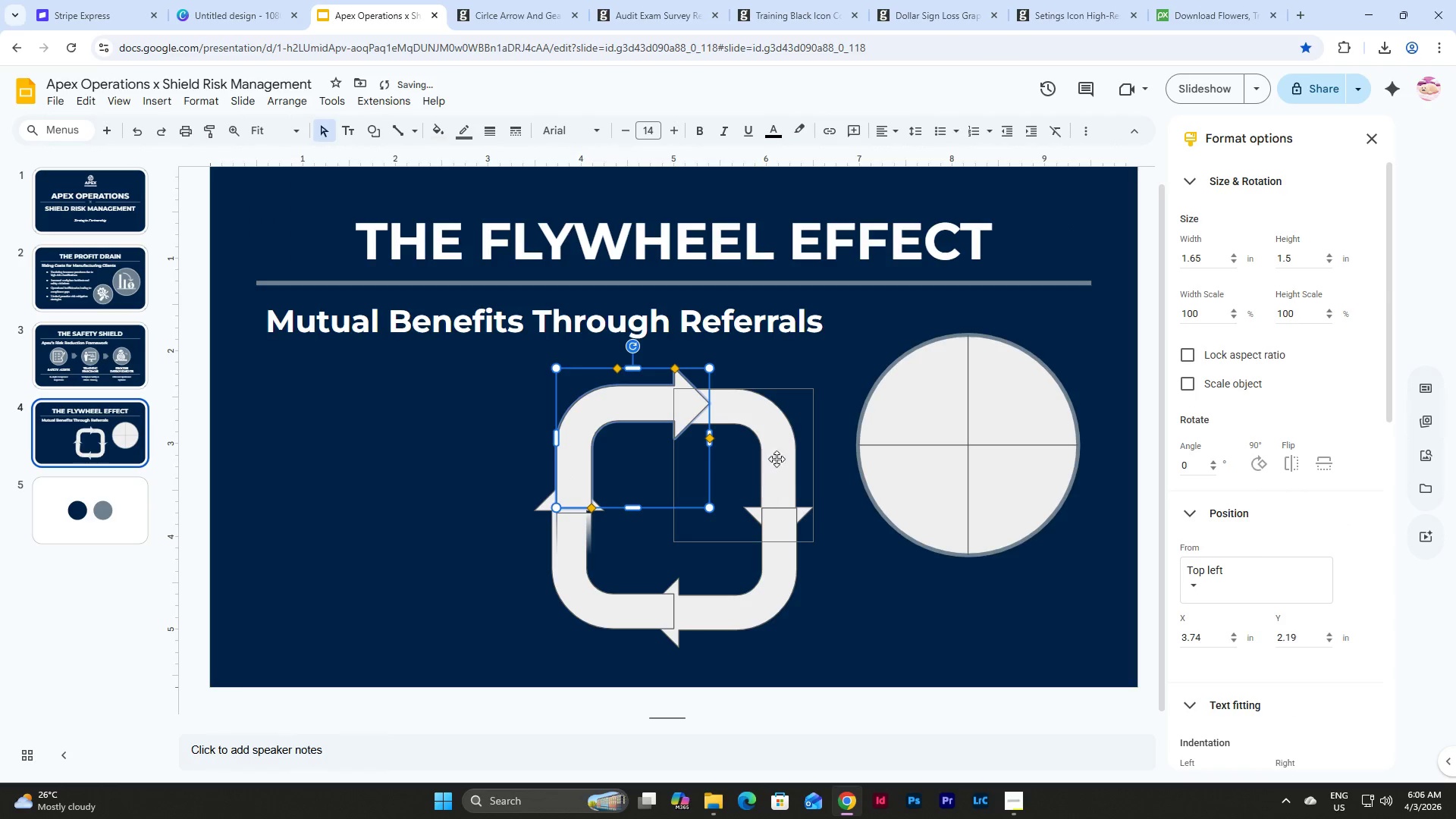 
left_click([769, 444])
 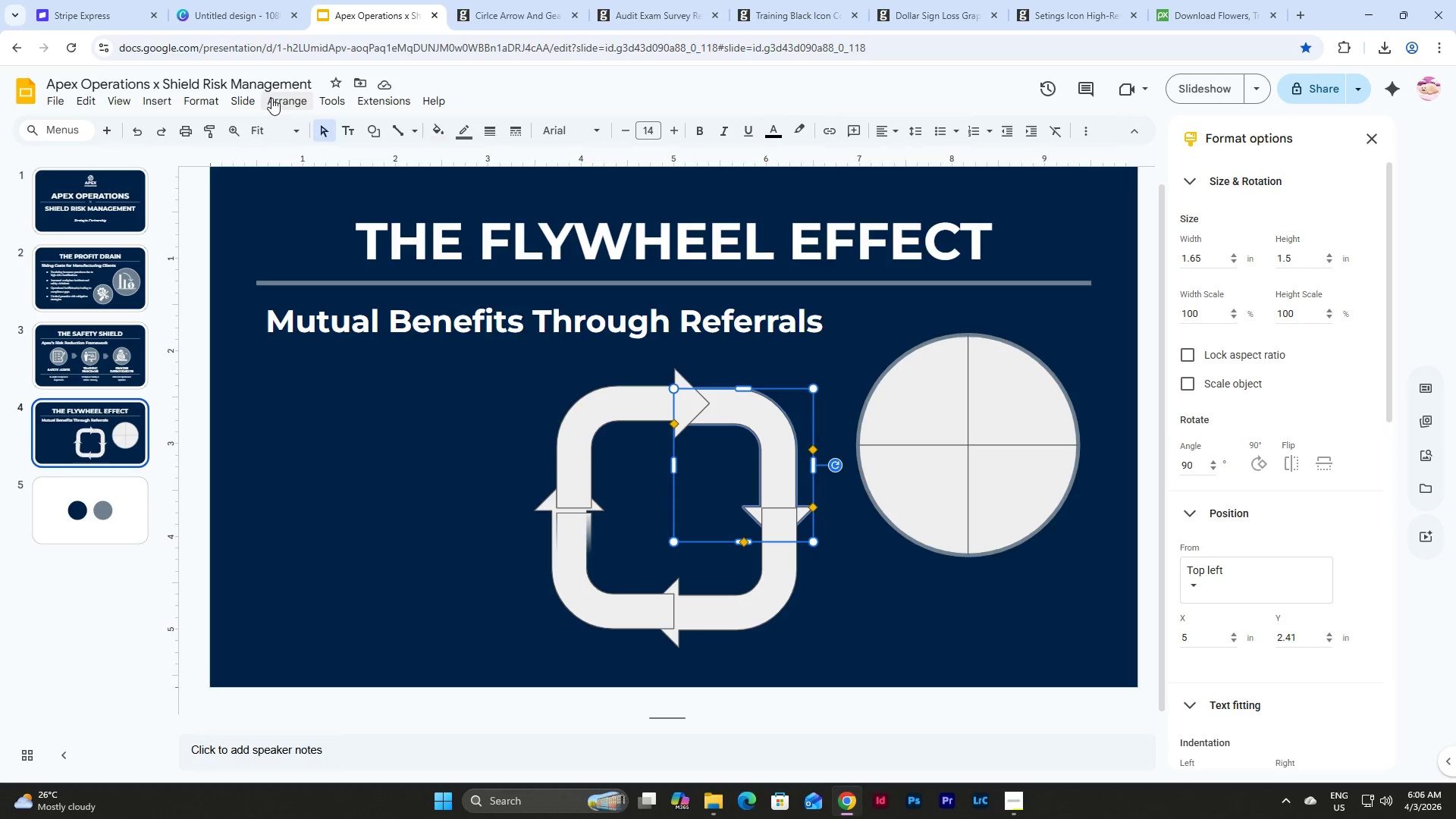 
wait(6.25)
 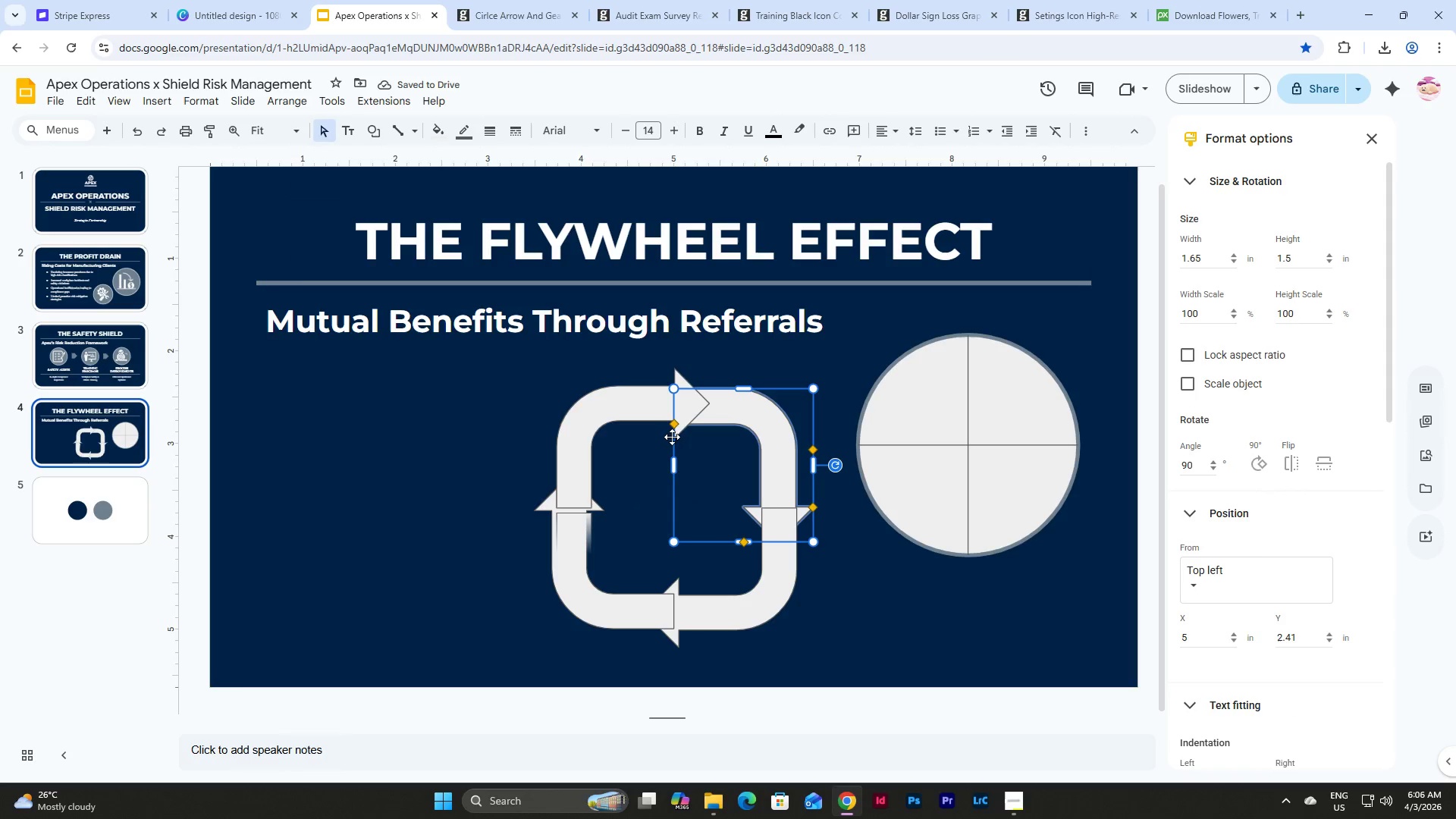 
left_click([468, 513])
 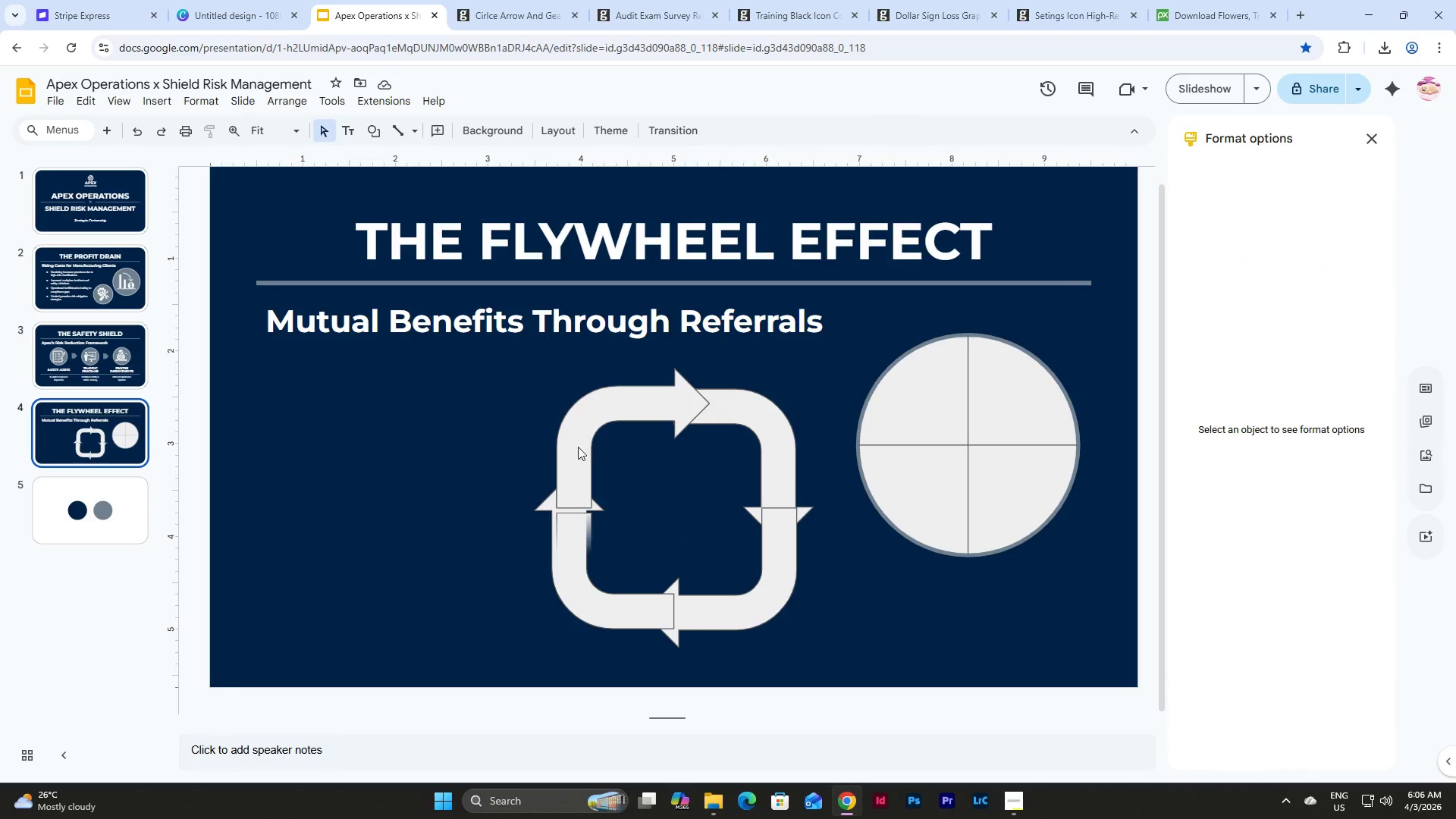 
left_click([579, 423])
 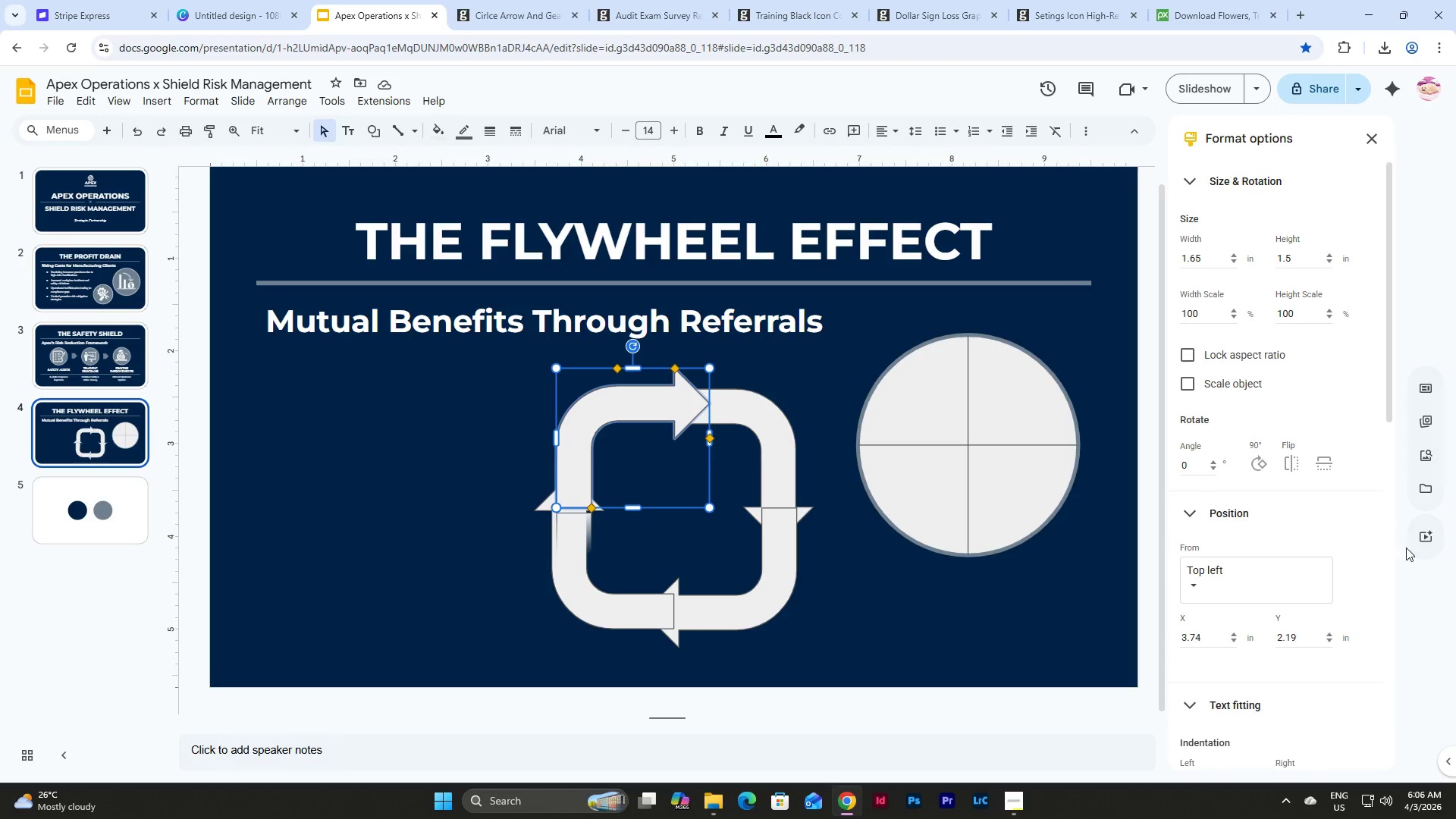 
scroll: coordinate [1370, 588], scroll_direction: down, amount: 18.0
 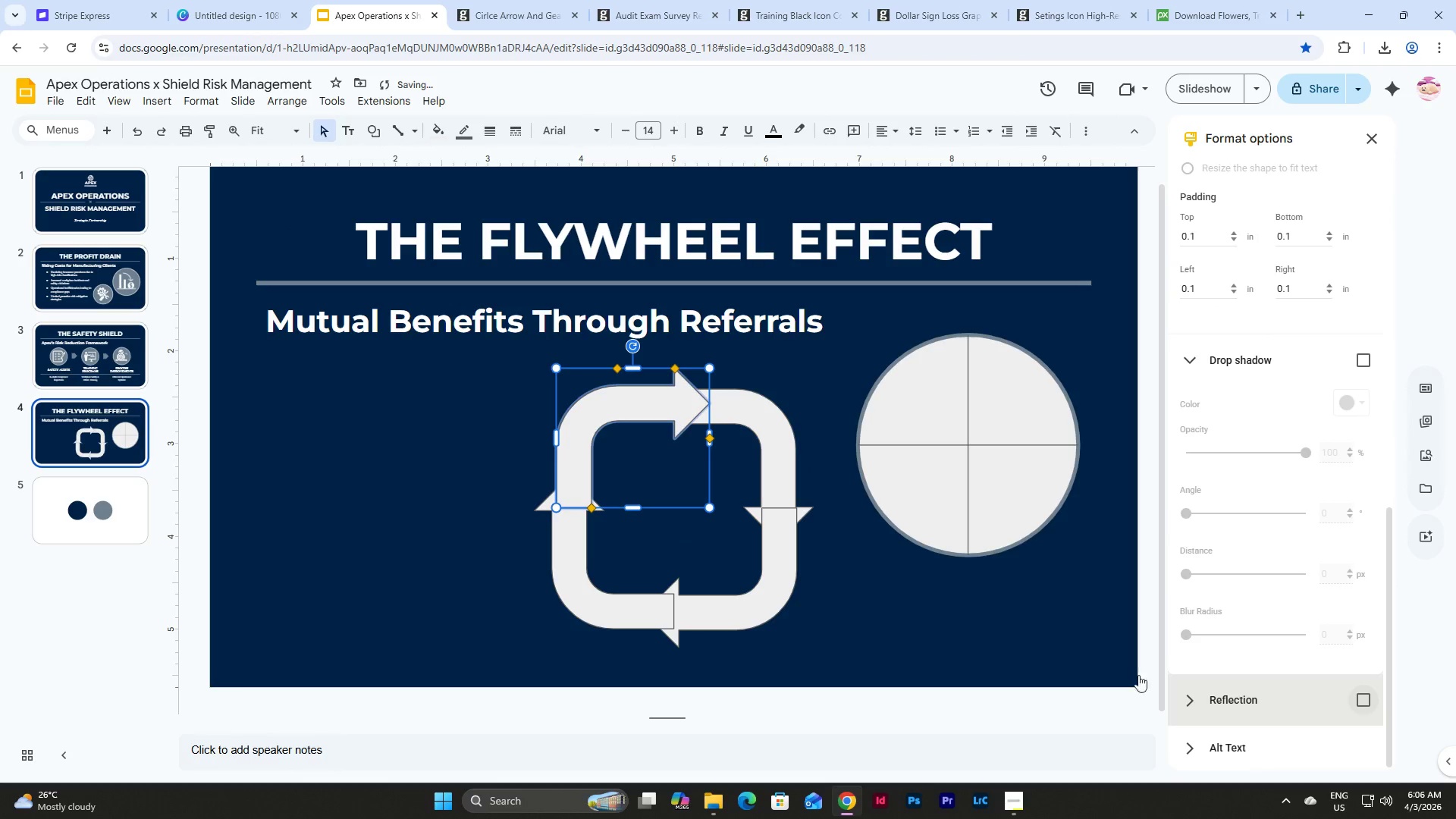 
left_click([854, 644])
 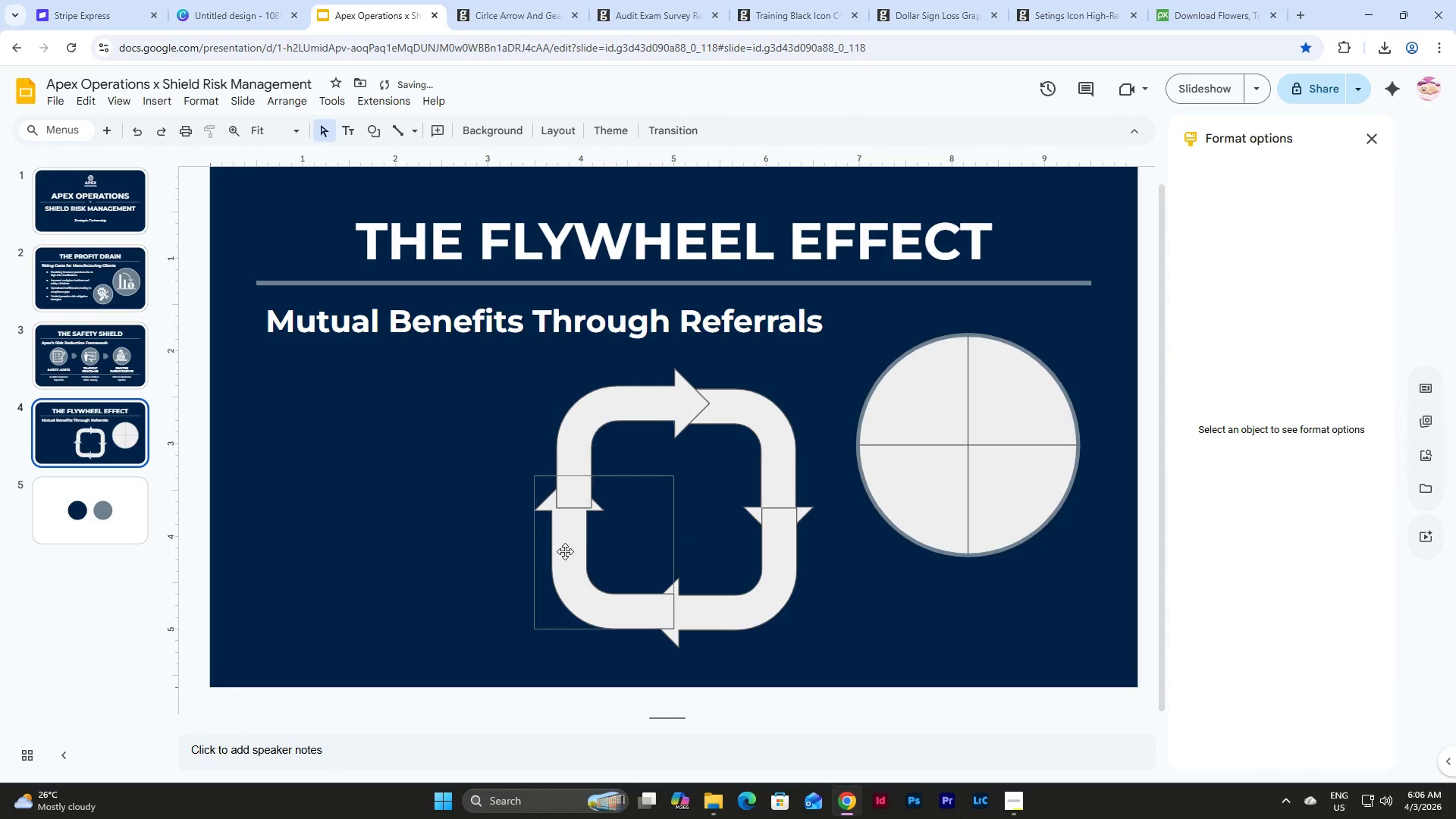 
left_click([565, 551])
 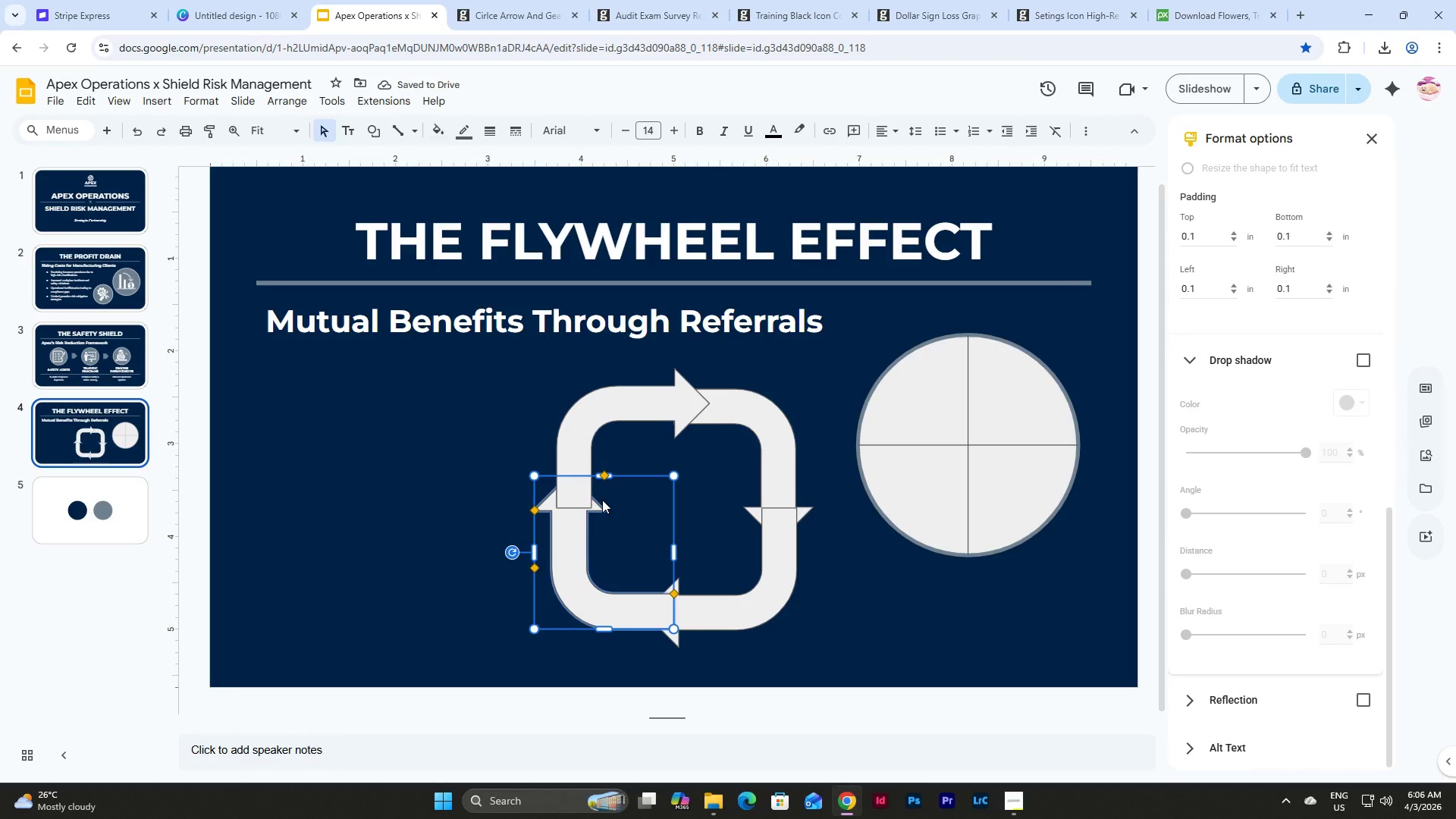 
scroll: coordinate [1222, 560], scroll_direction: up, amount: 16.0
 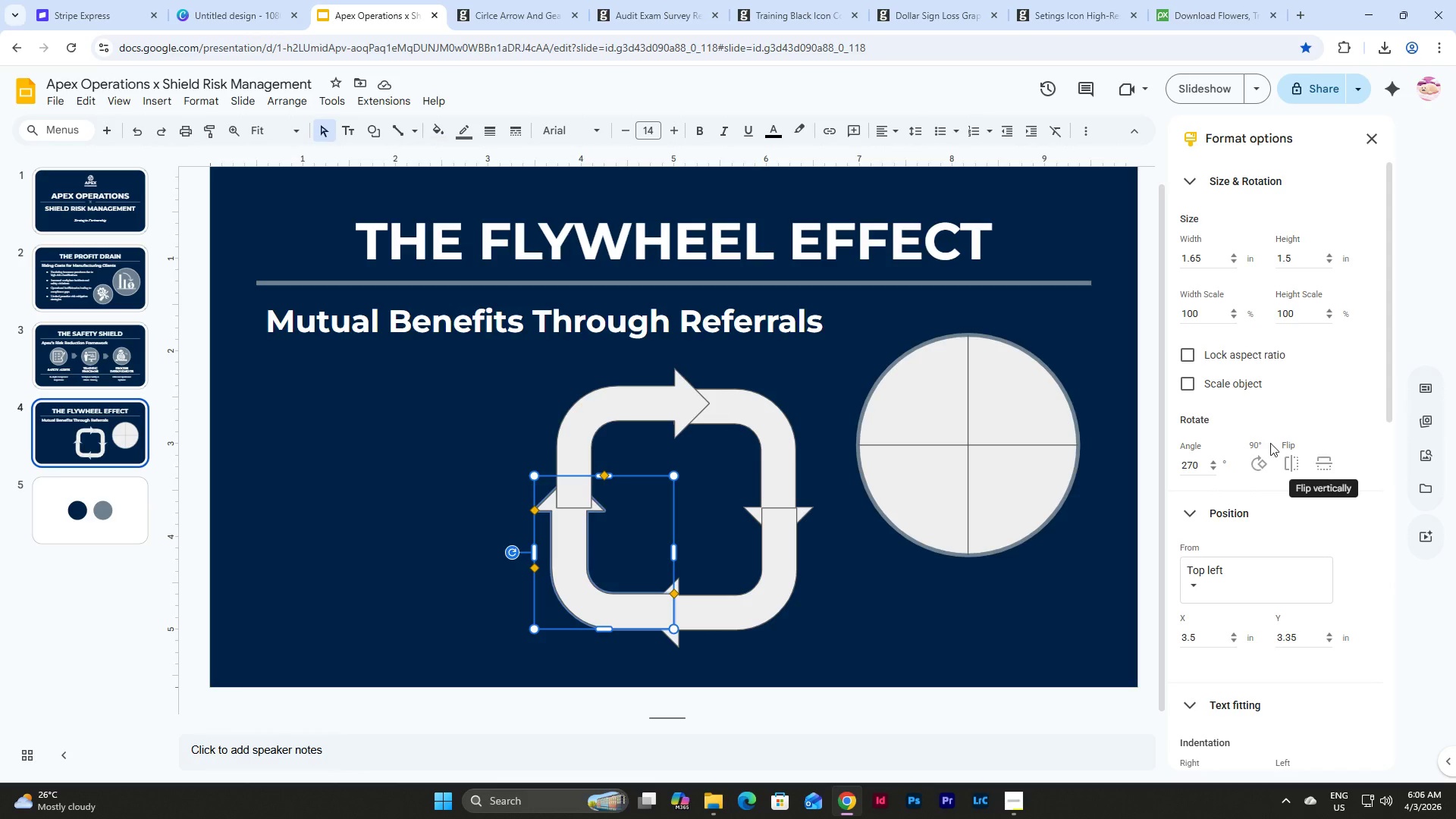 
left_click([613, 404])
 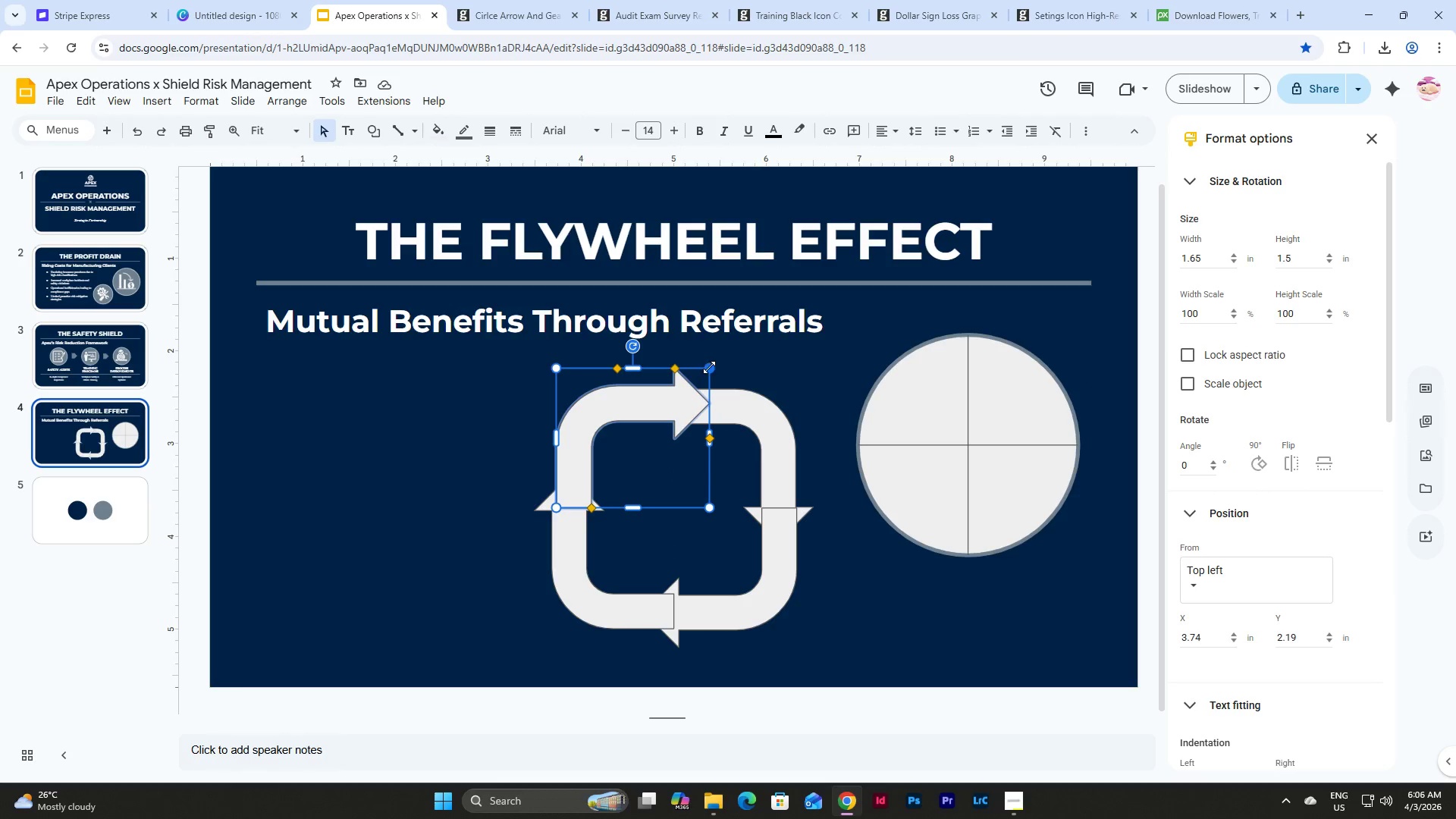 
left_click_drag(start_coordinate=[710, 367], to_coordinate=[671, 383])
 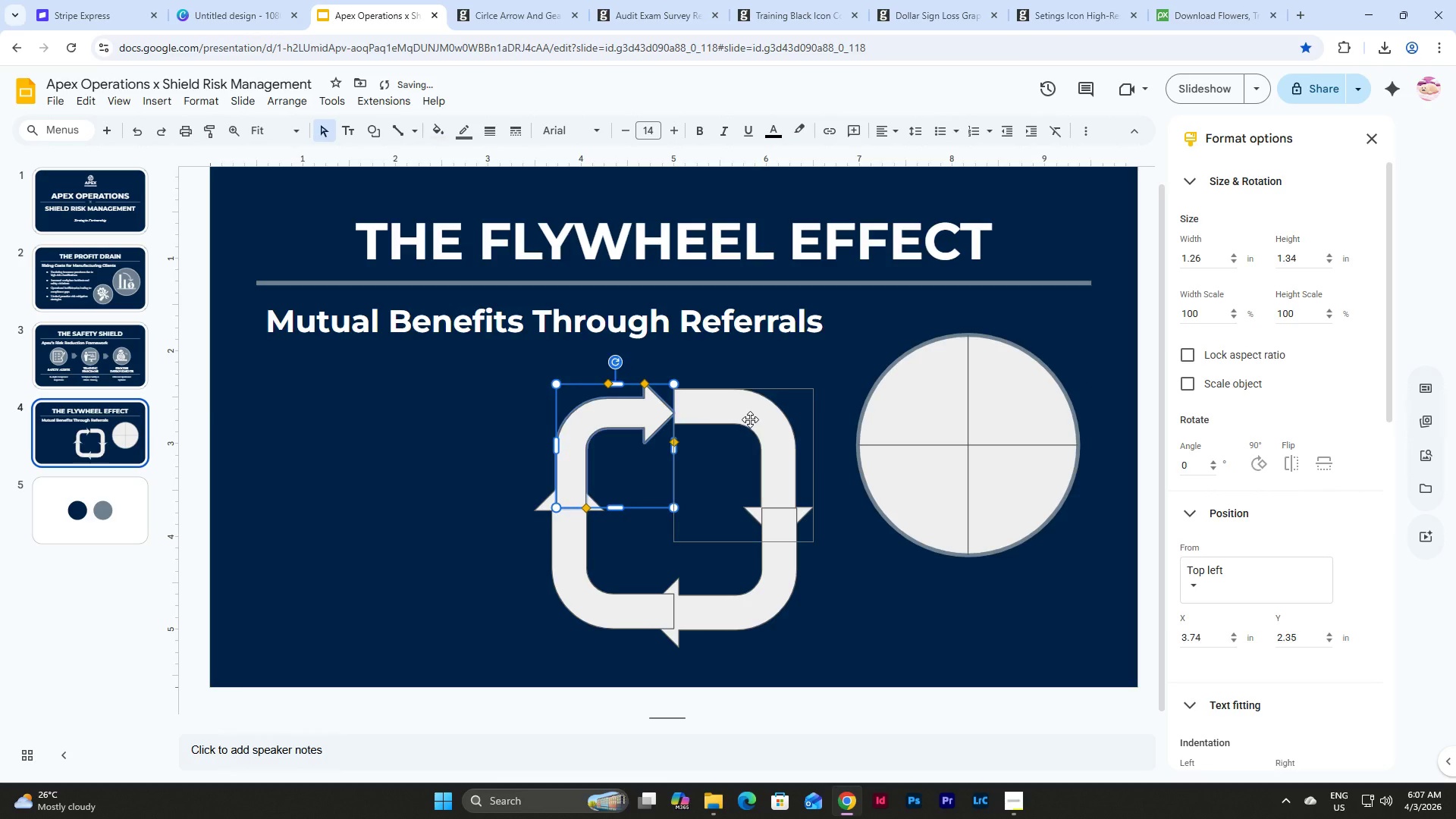 
left_click([750, 419])
 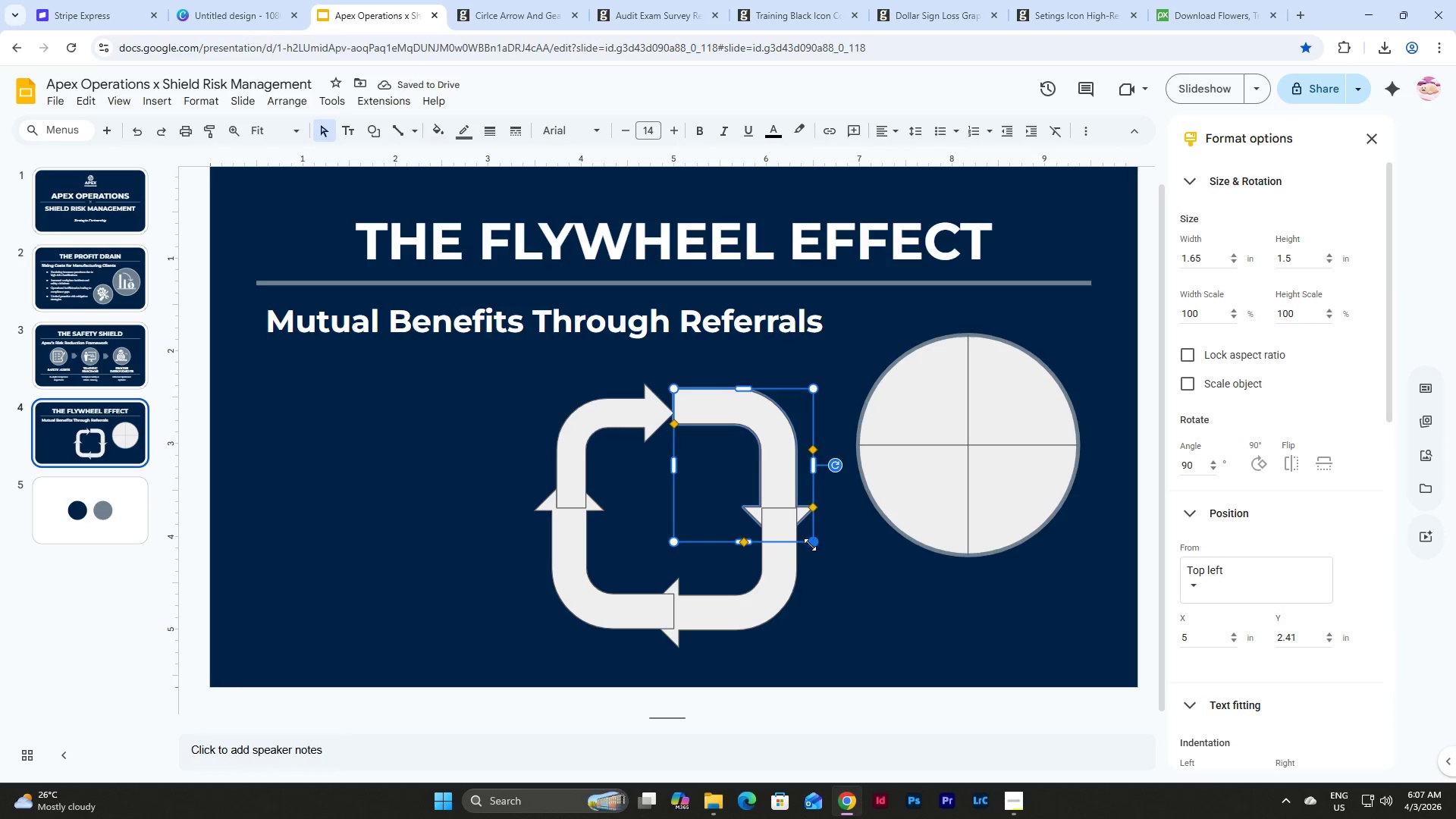 
left_click_drag(start_coordinate=[678, 544], to_coordinate=[698, 507])
 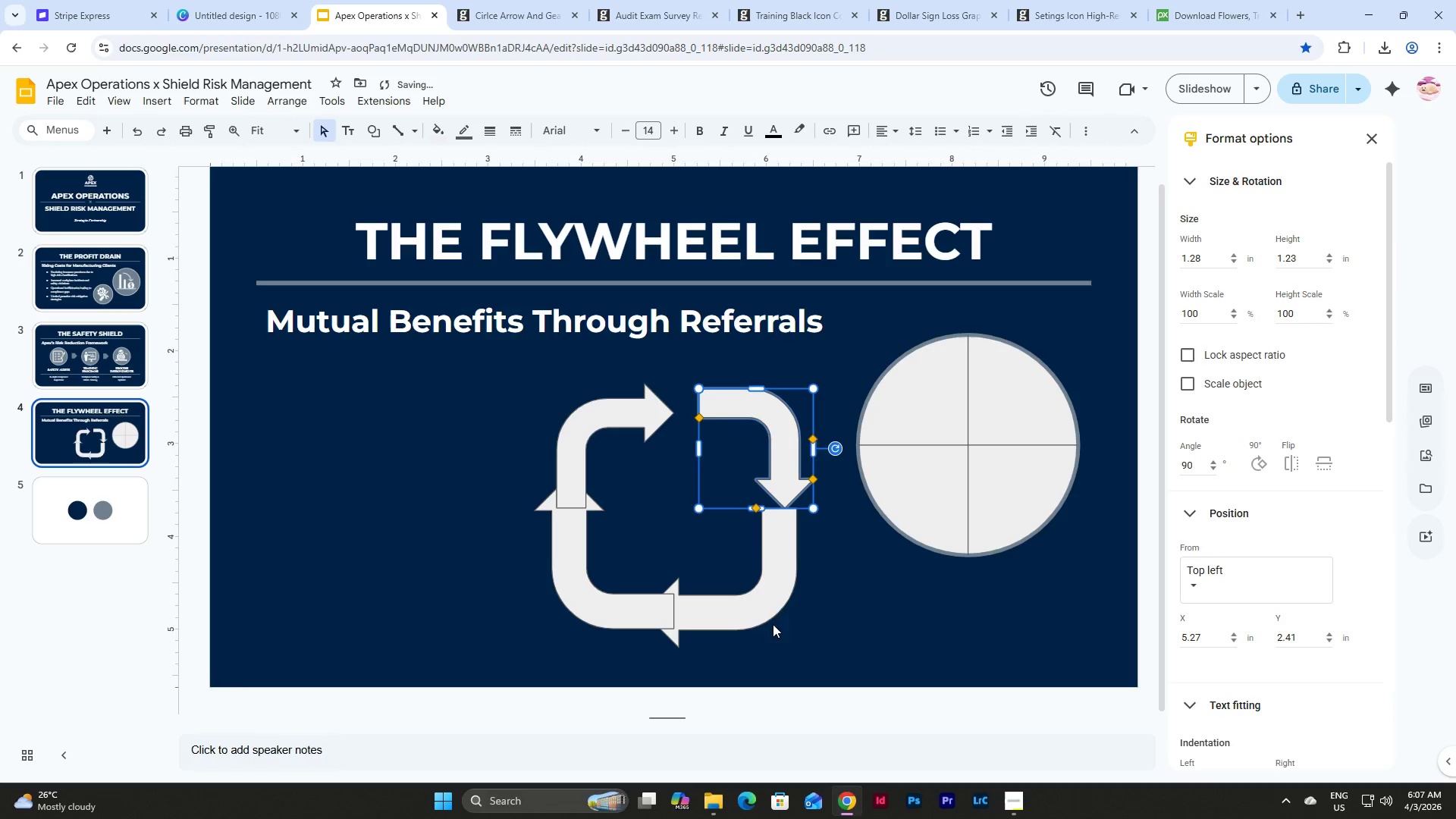 
left_click([772, 604])
 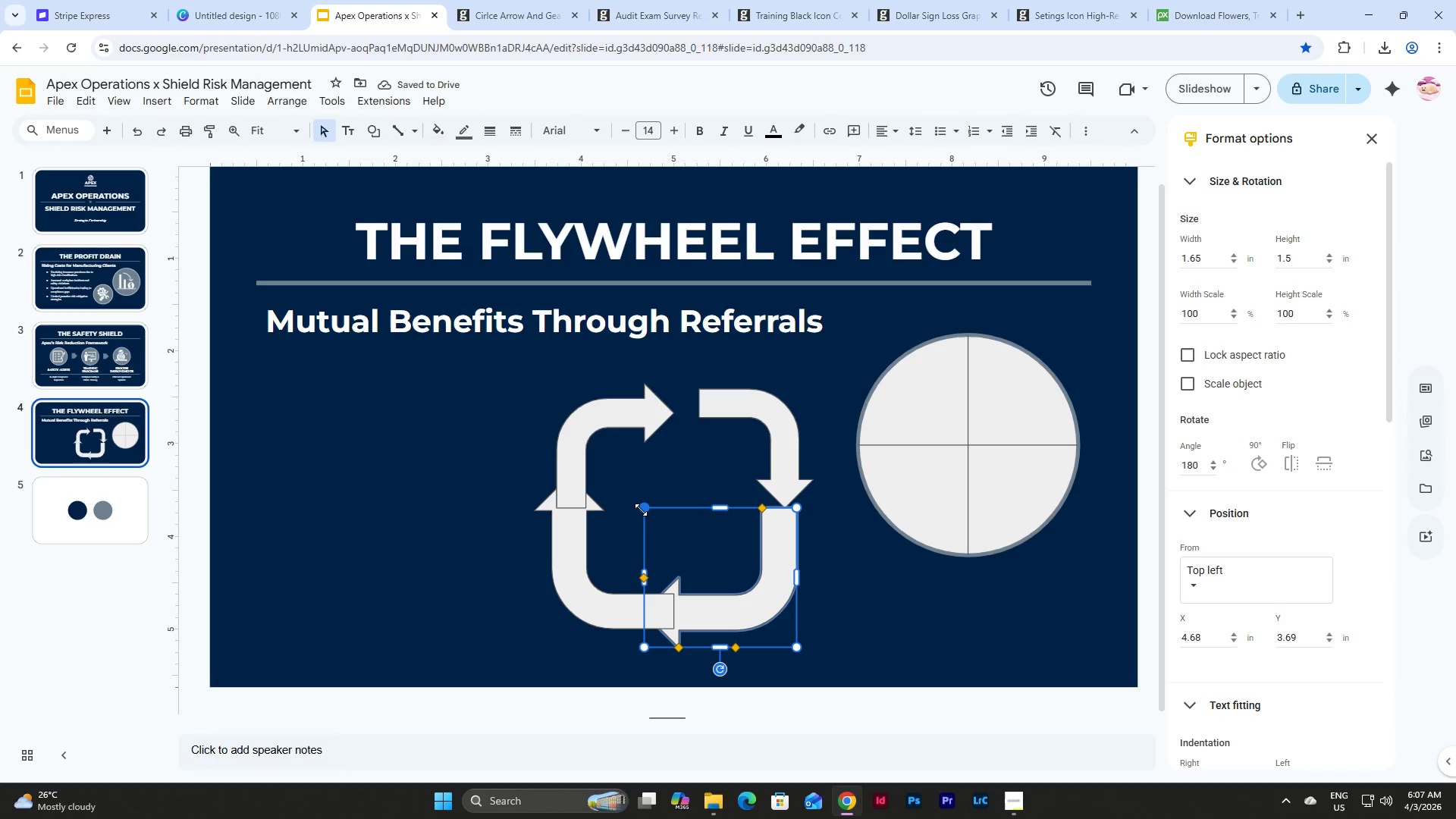 
left_click_drag(start_coordinate=[644, 507], to_coordinate=[663, 510])
 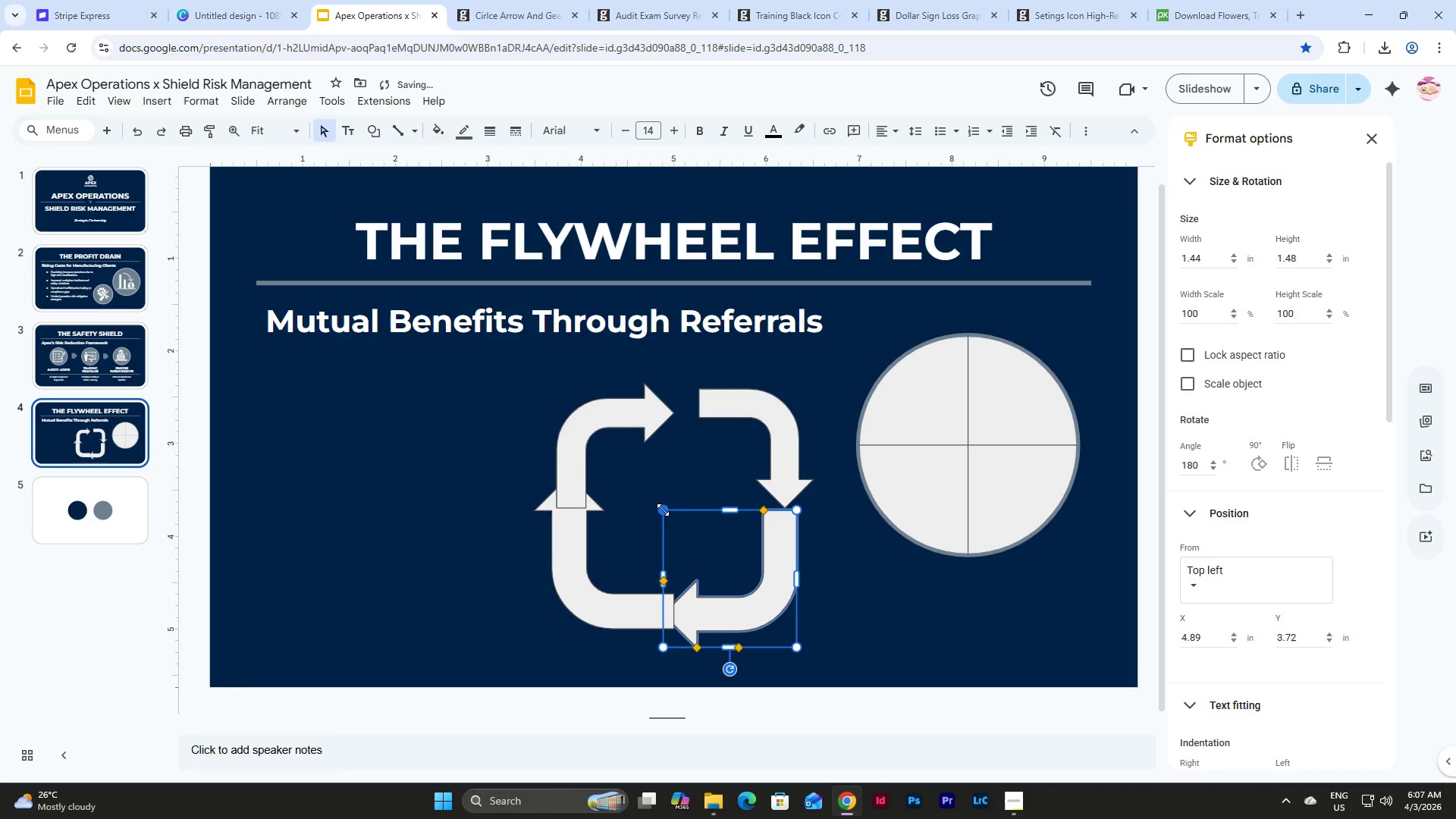 
key(Control+Z)
 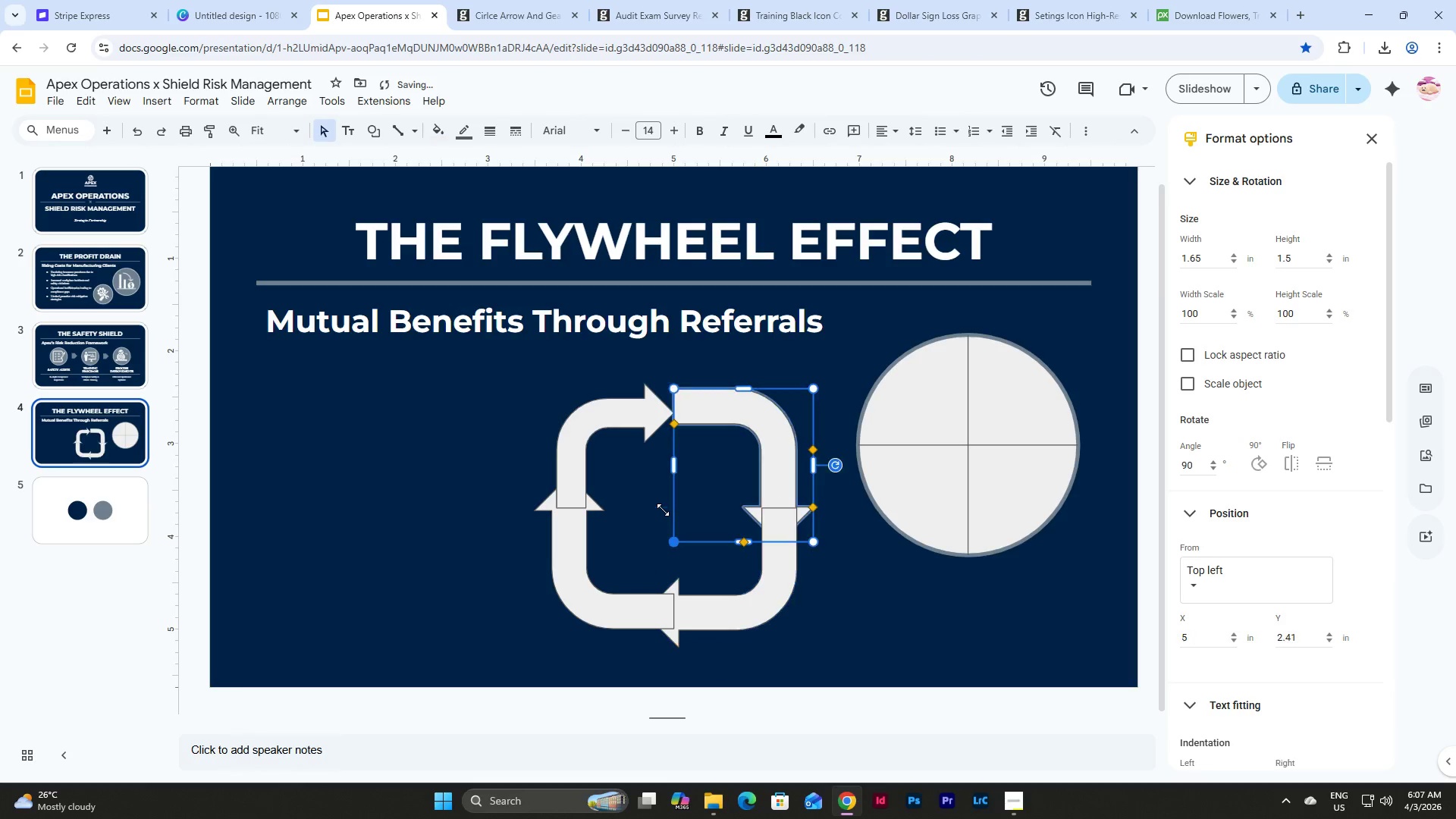 
key(Control+Z)
 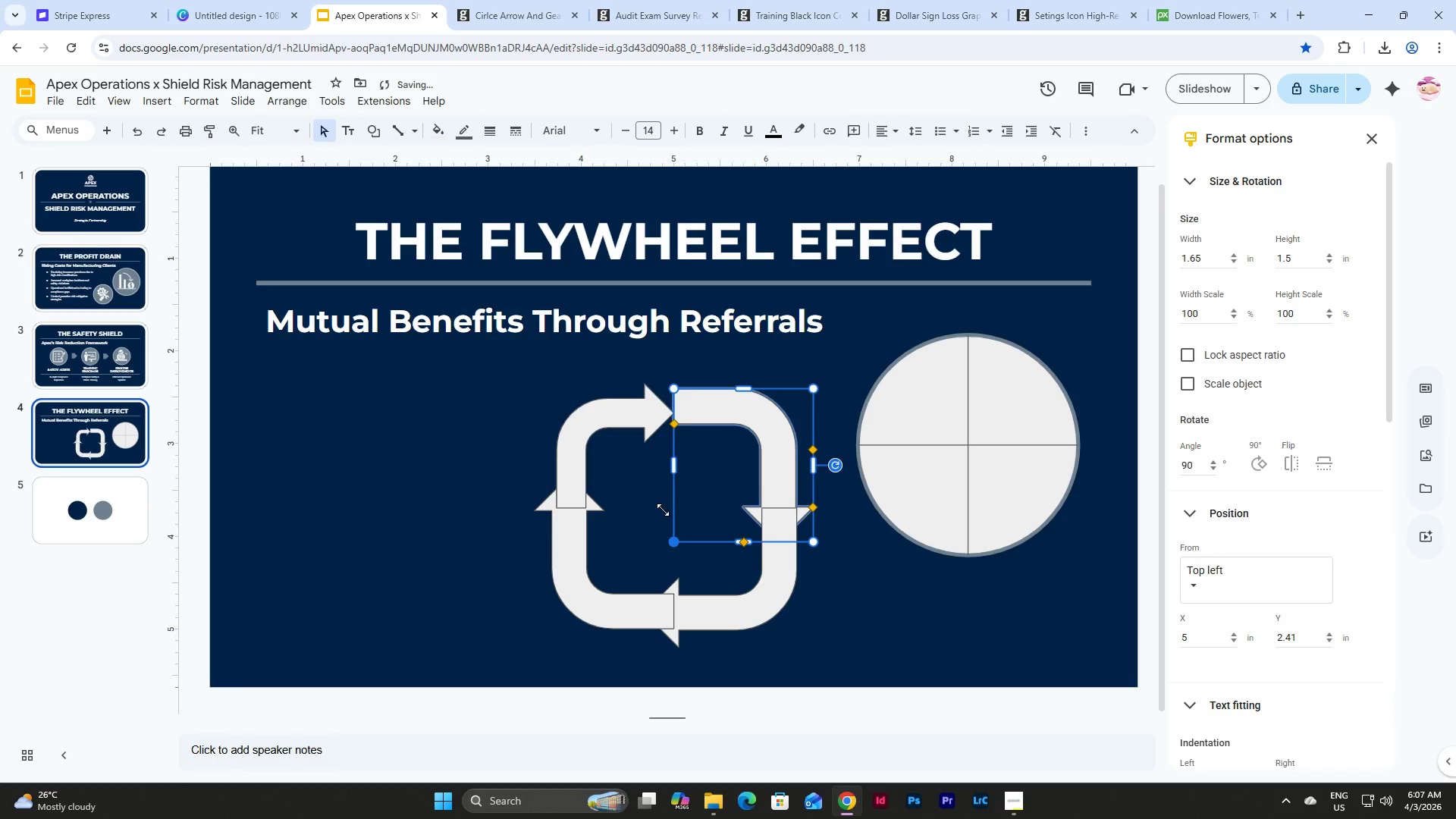 
key(Control+Z)
 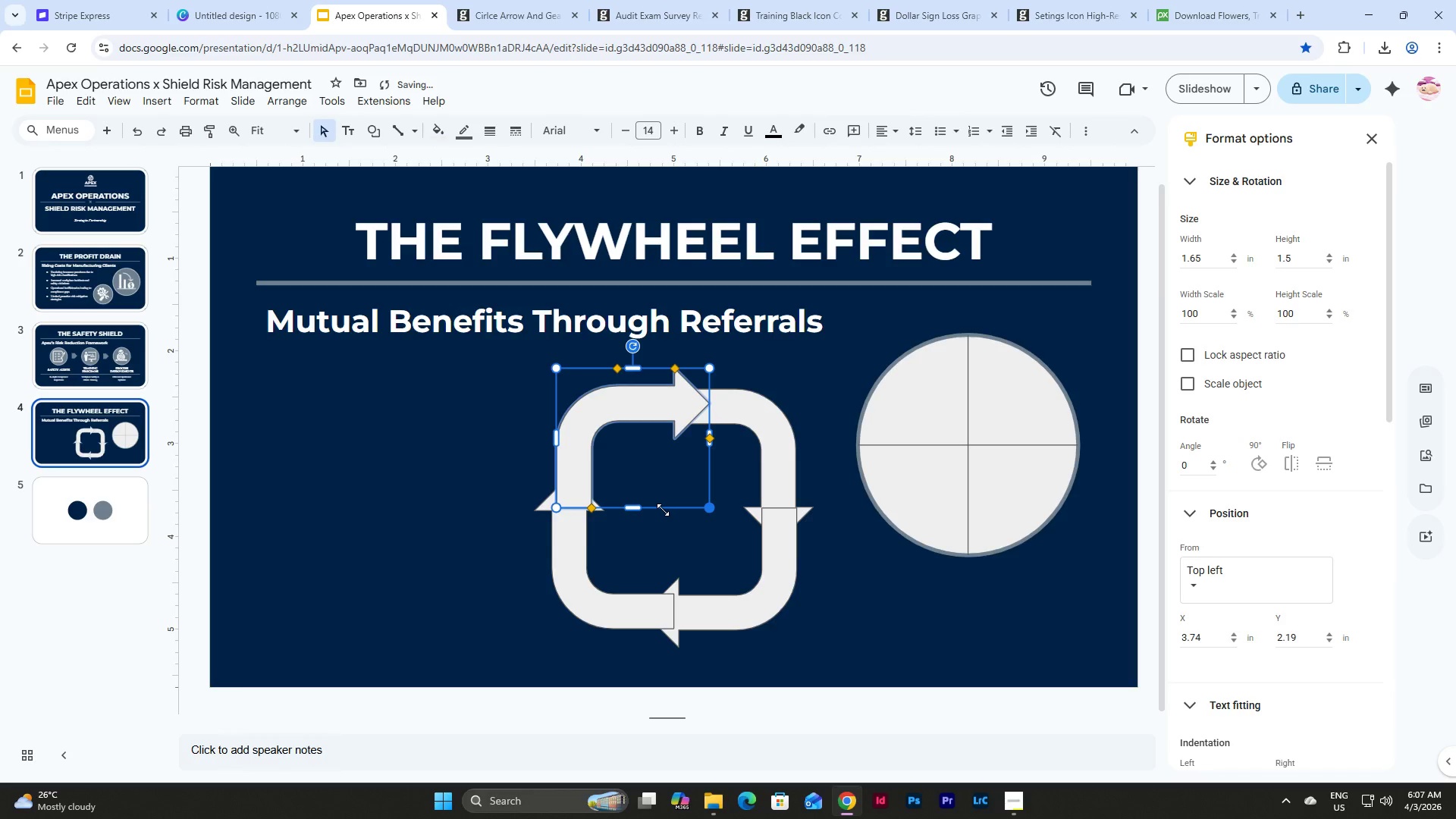 
key(Control+Z)
 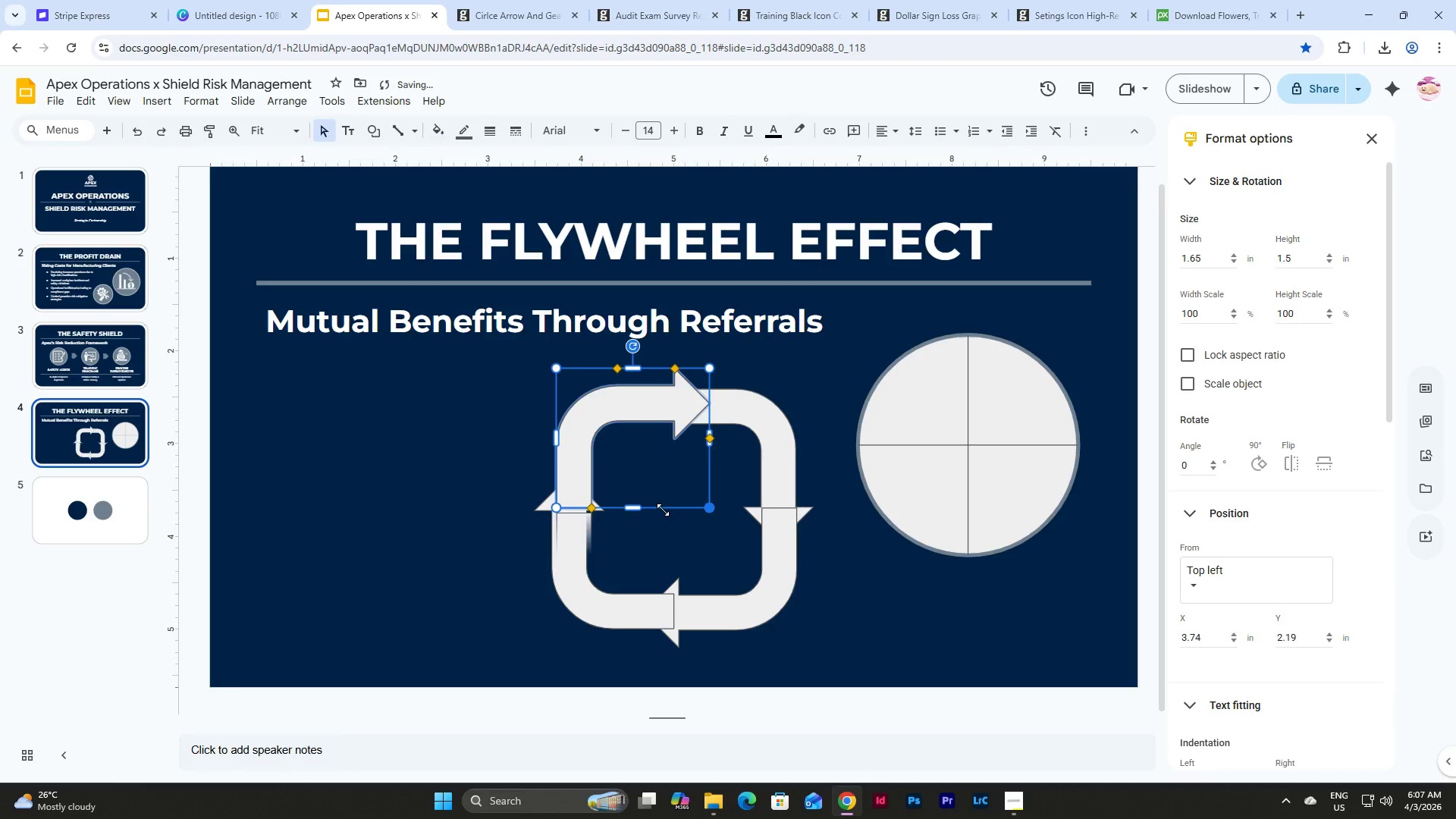 
key(Control+Z)
 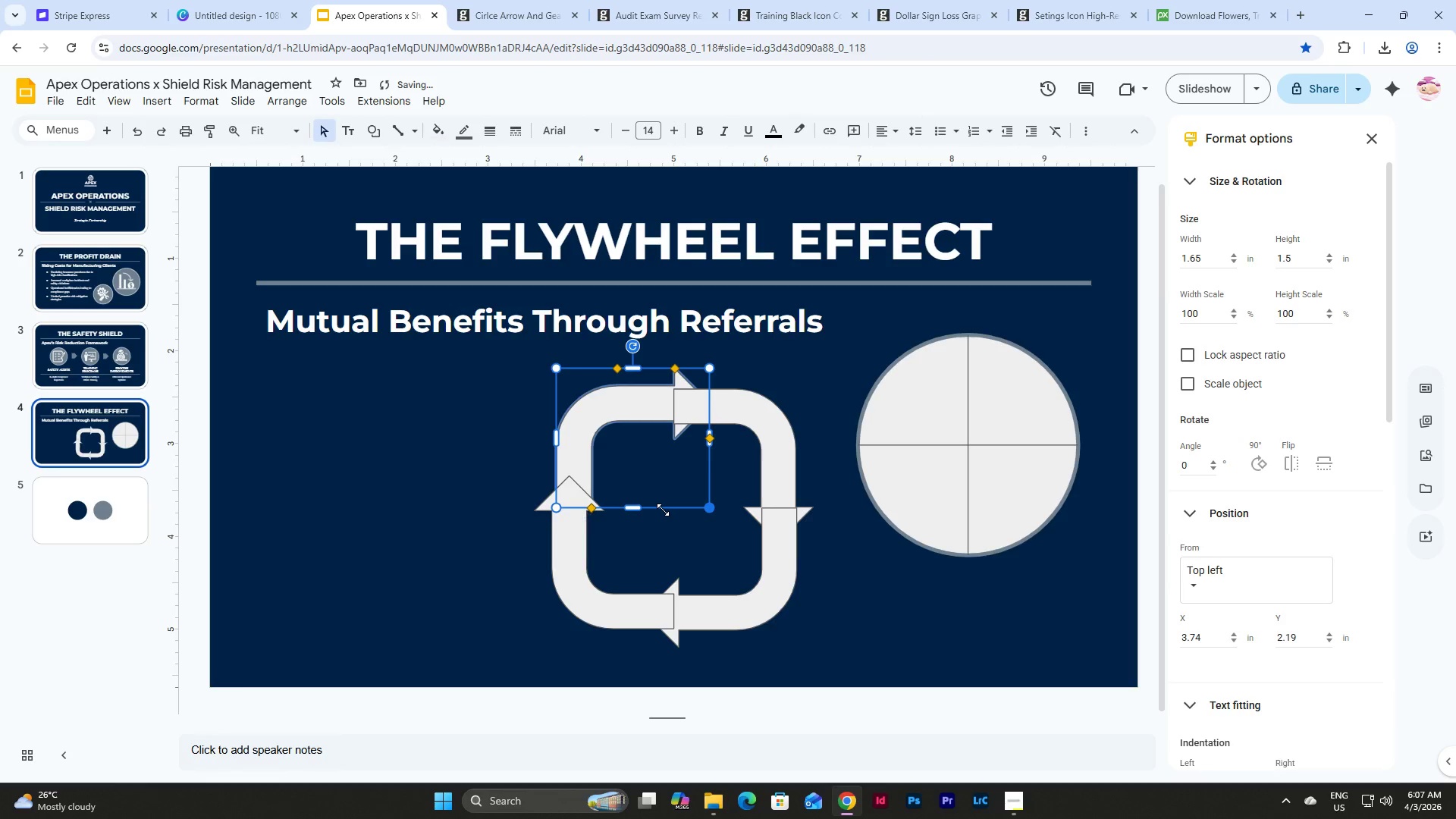 
key(Control+Z)
 